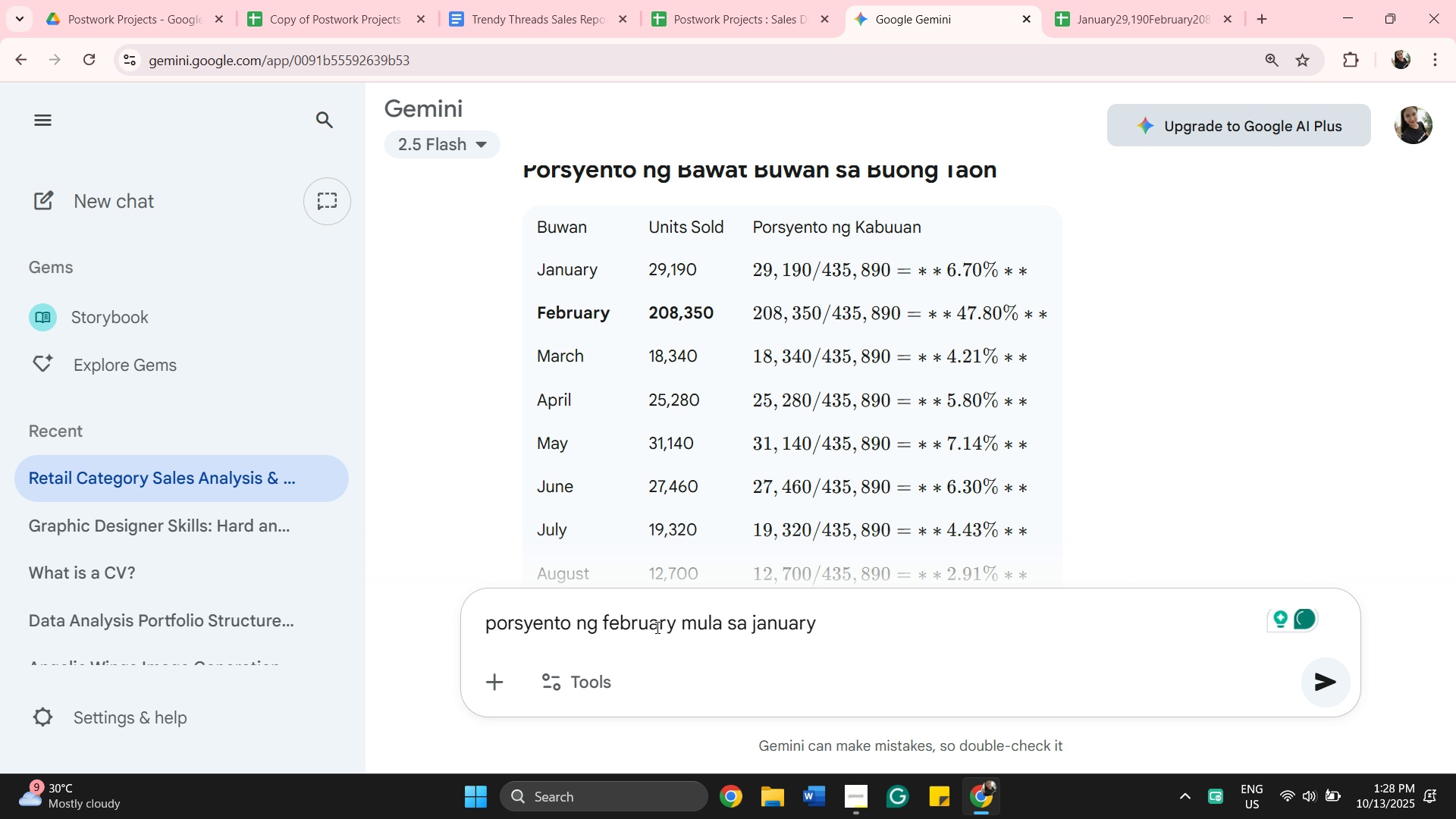 
key(Space)
 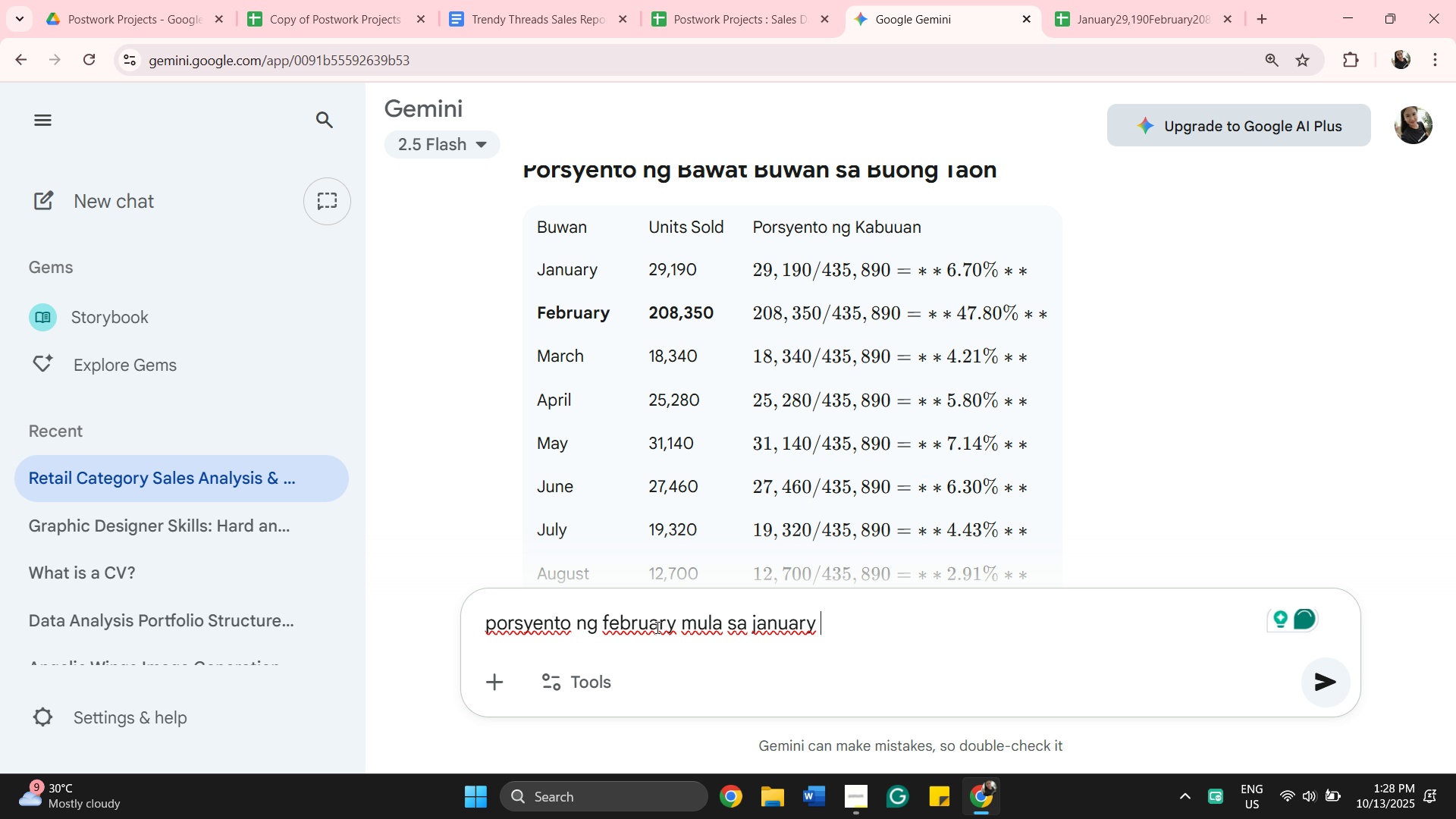 
key(Backspace)
type(, ng )
 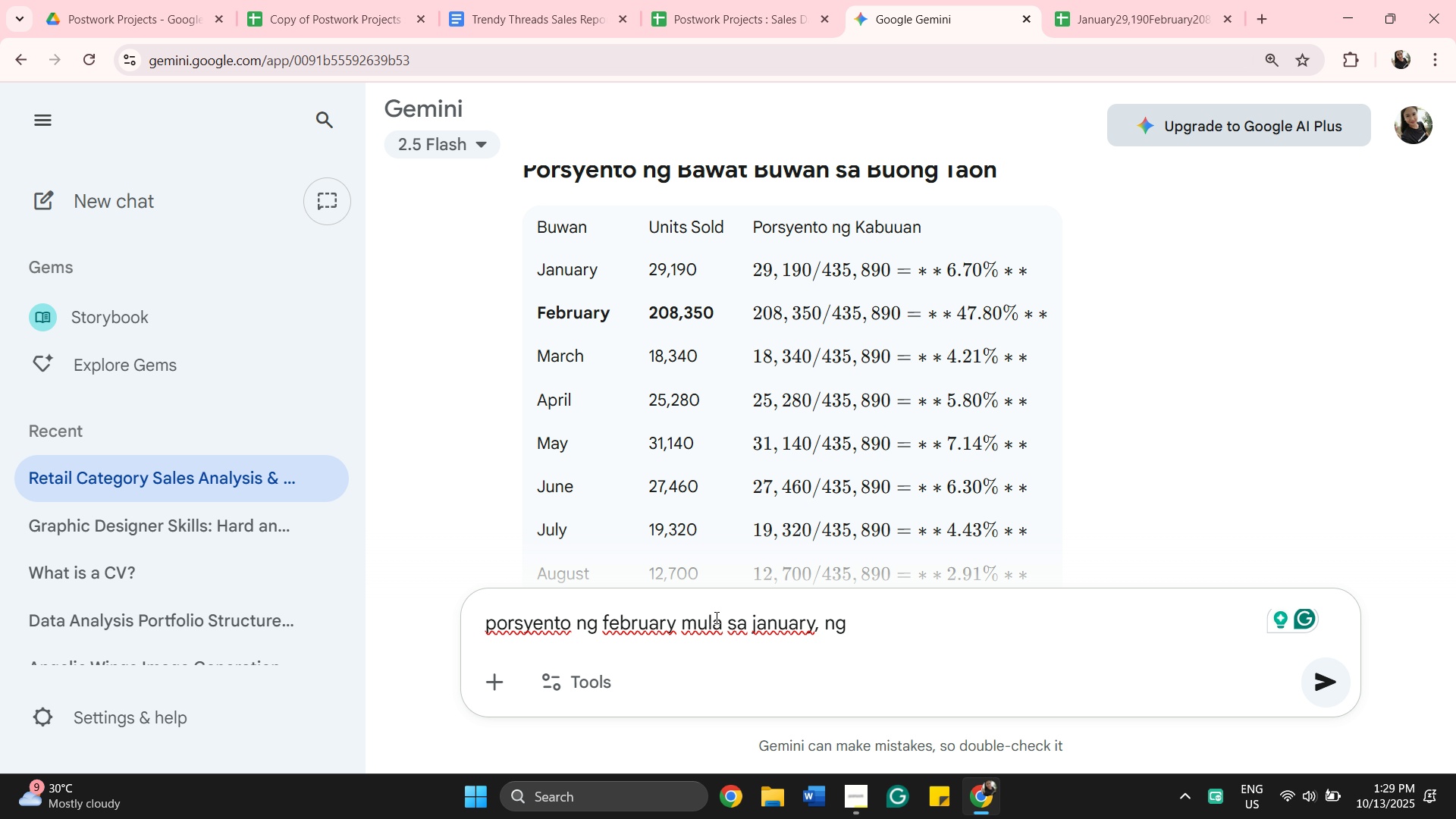 
wait(7.48)
 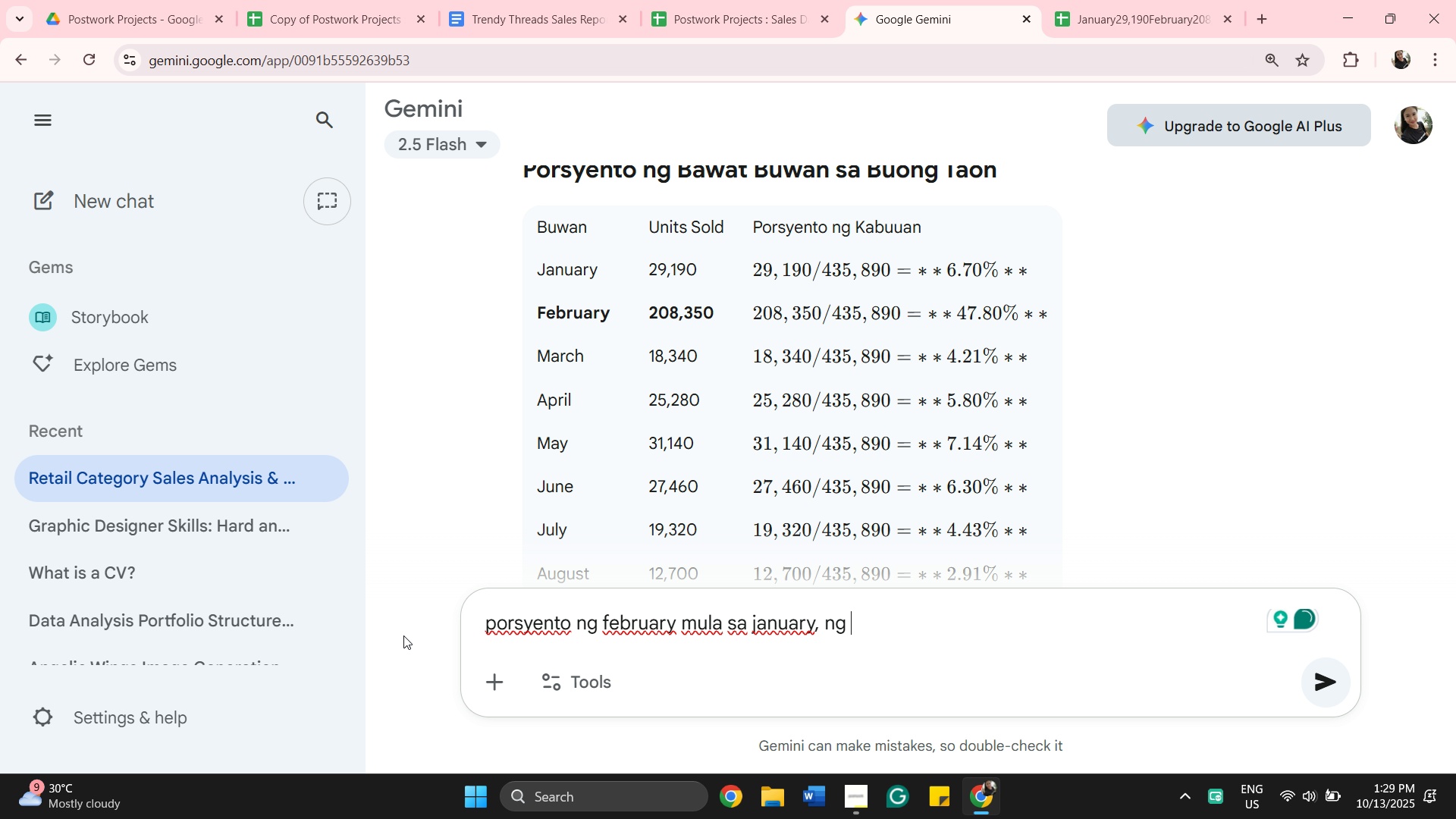 
left_click([1307, 620])
 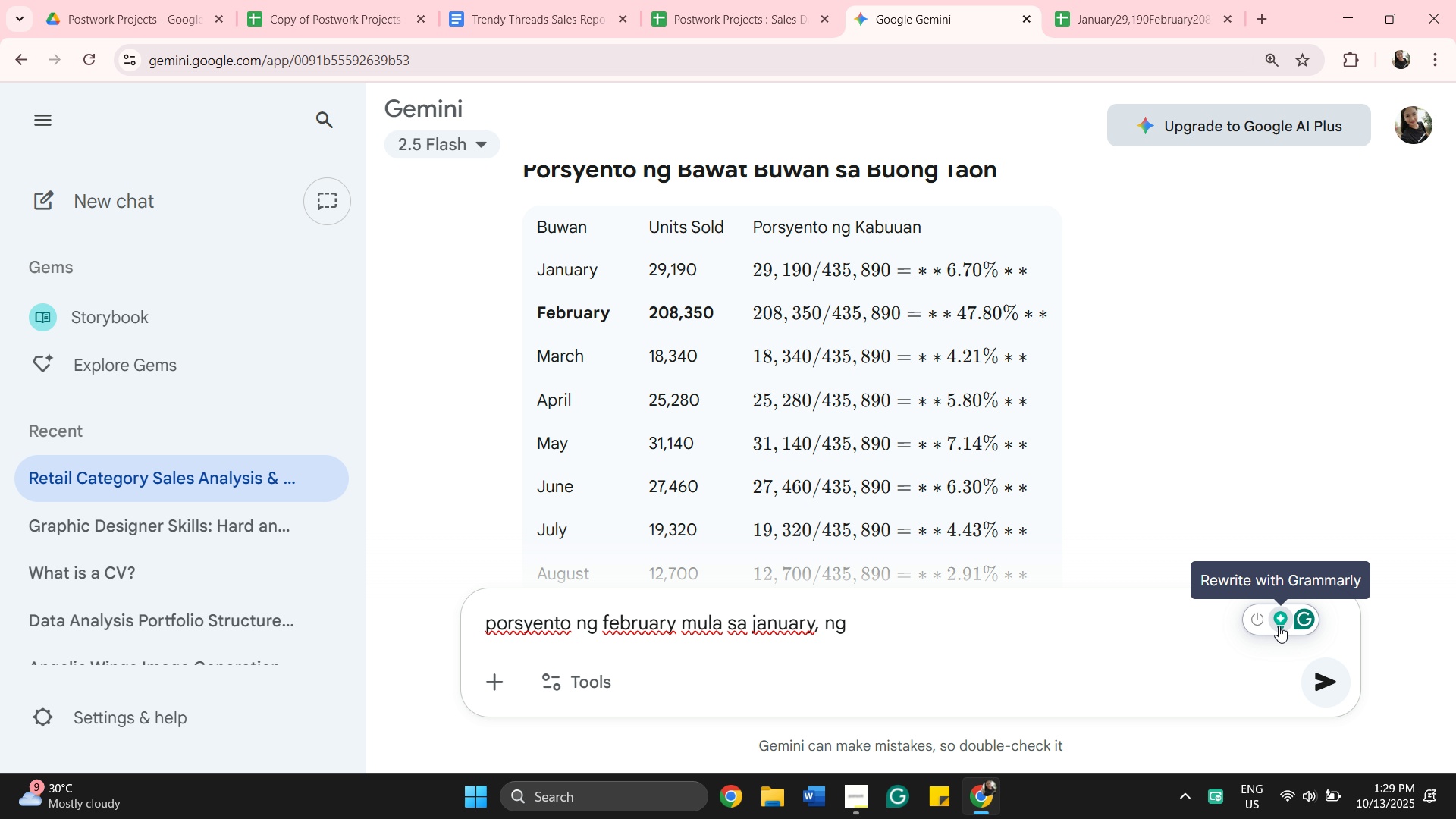 
mouse_move([1284, 625])
 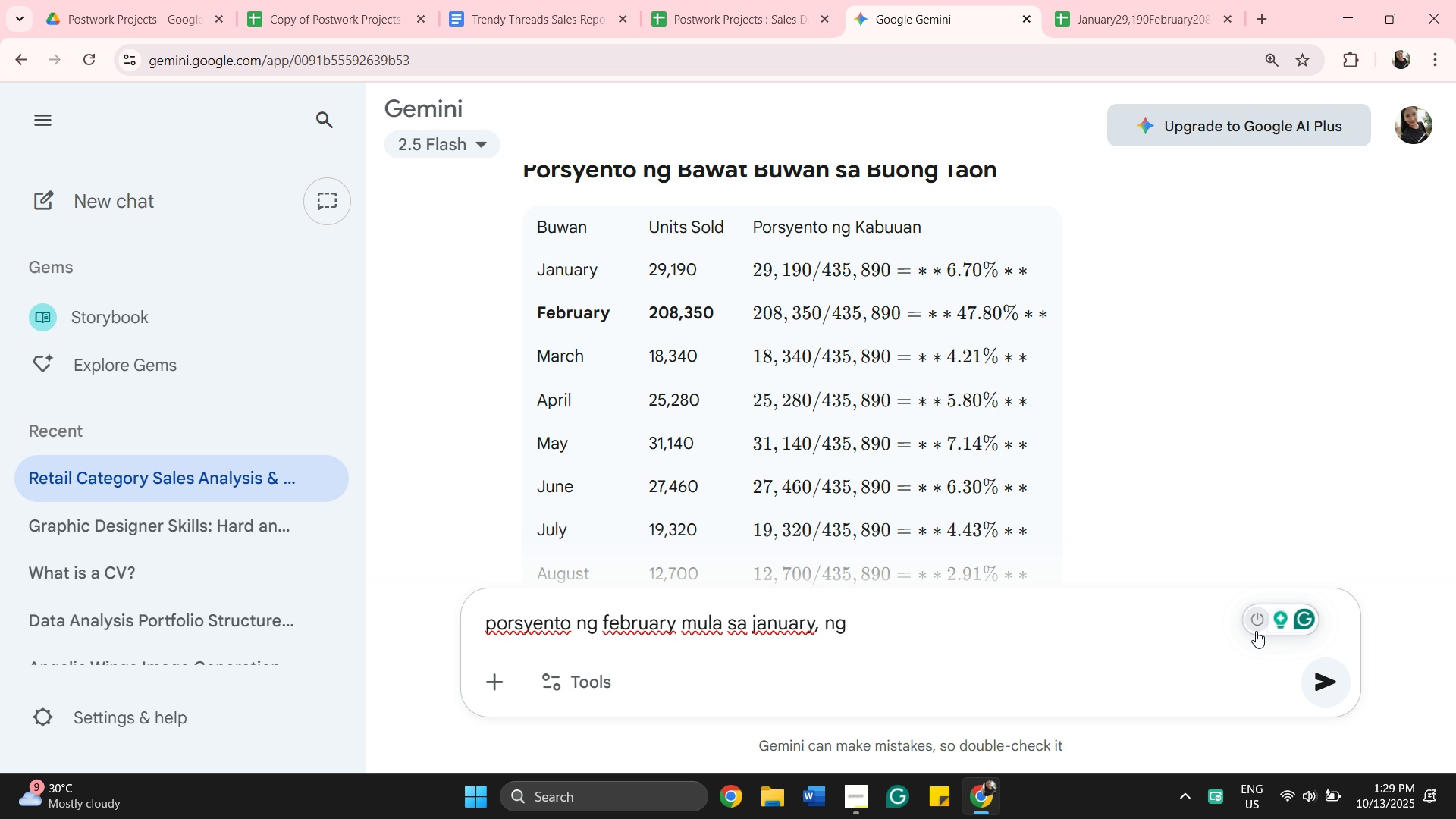 
left_click([1256, 631])
 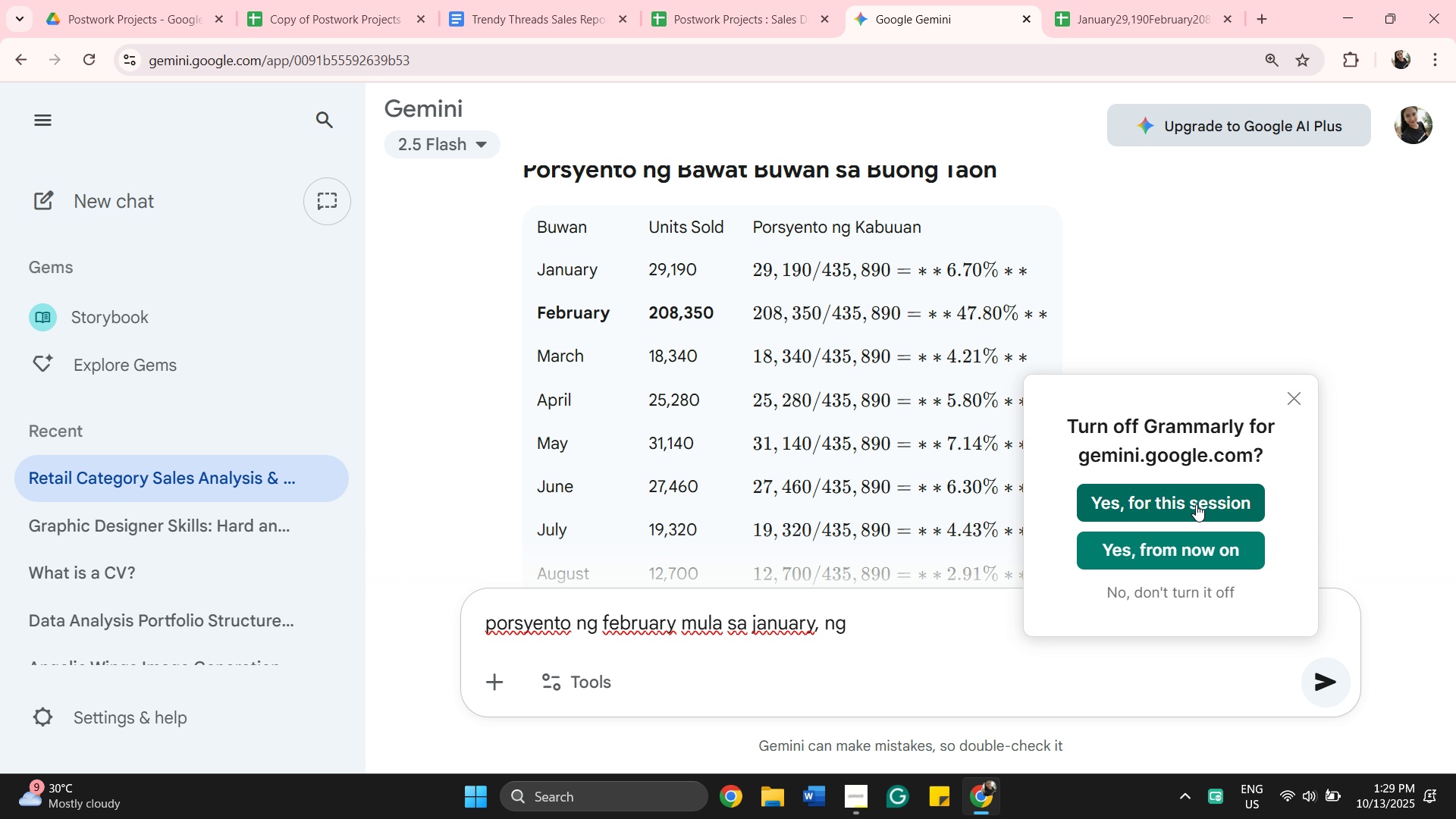 
wait(9.01)
 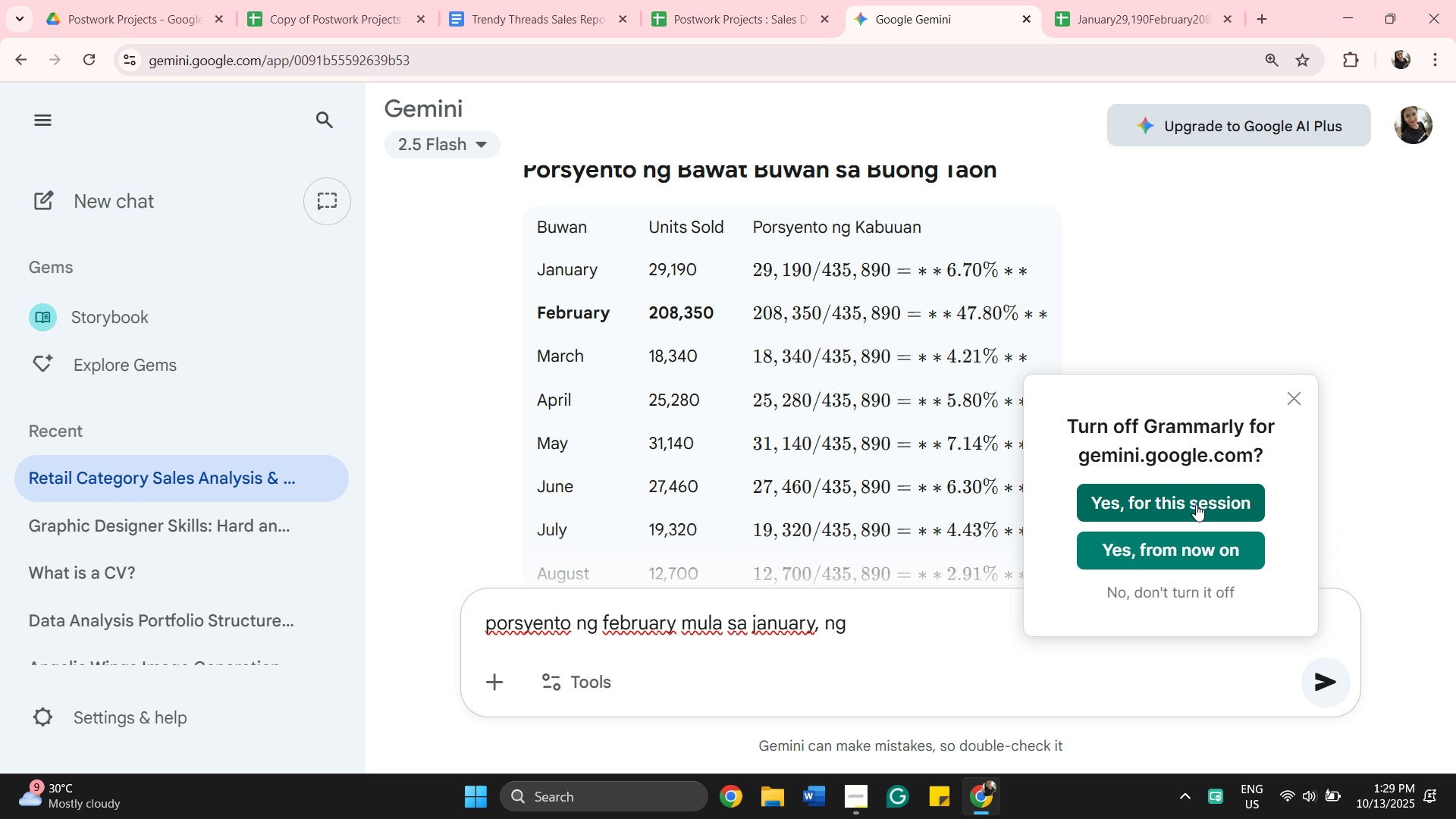 
left_click([1167, 550])
 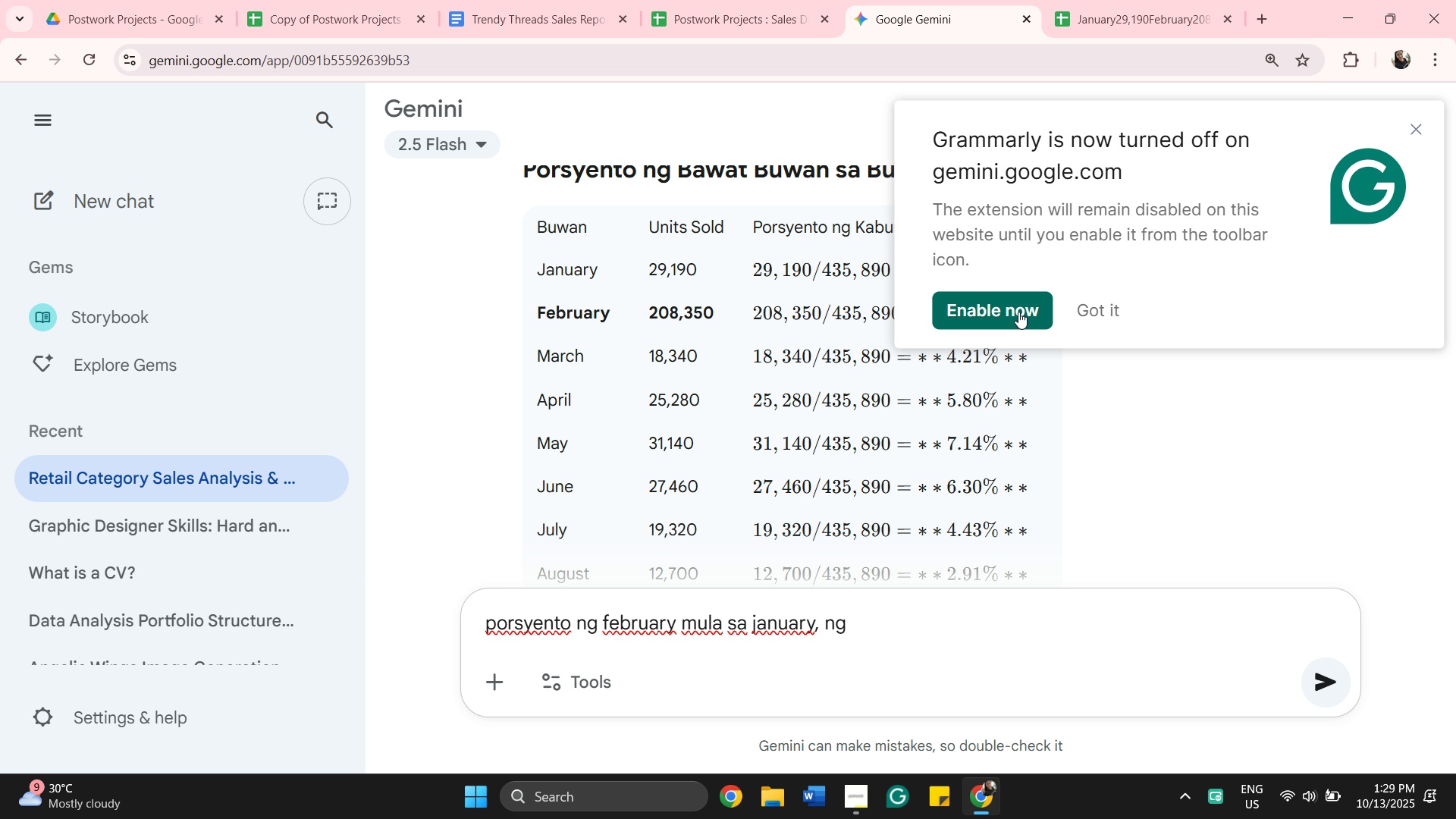 
left_click([1018, 310])
 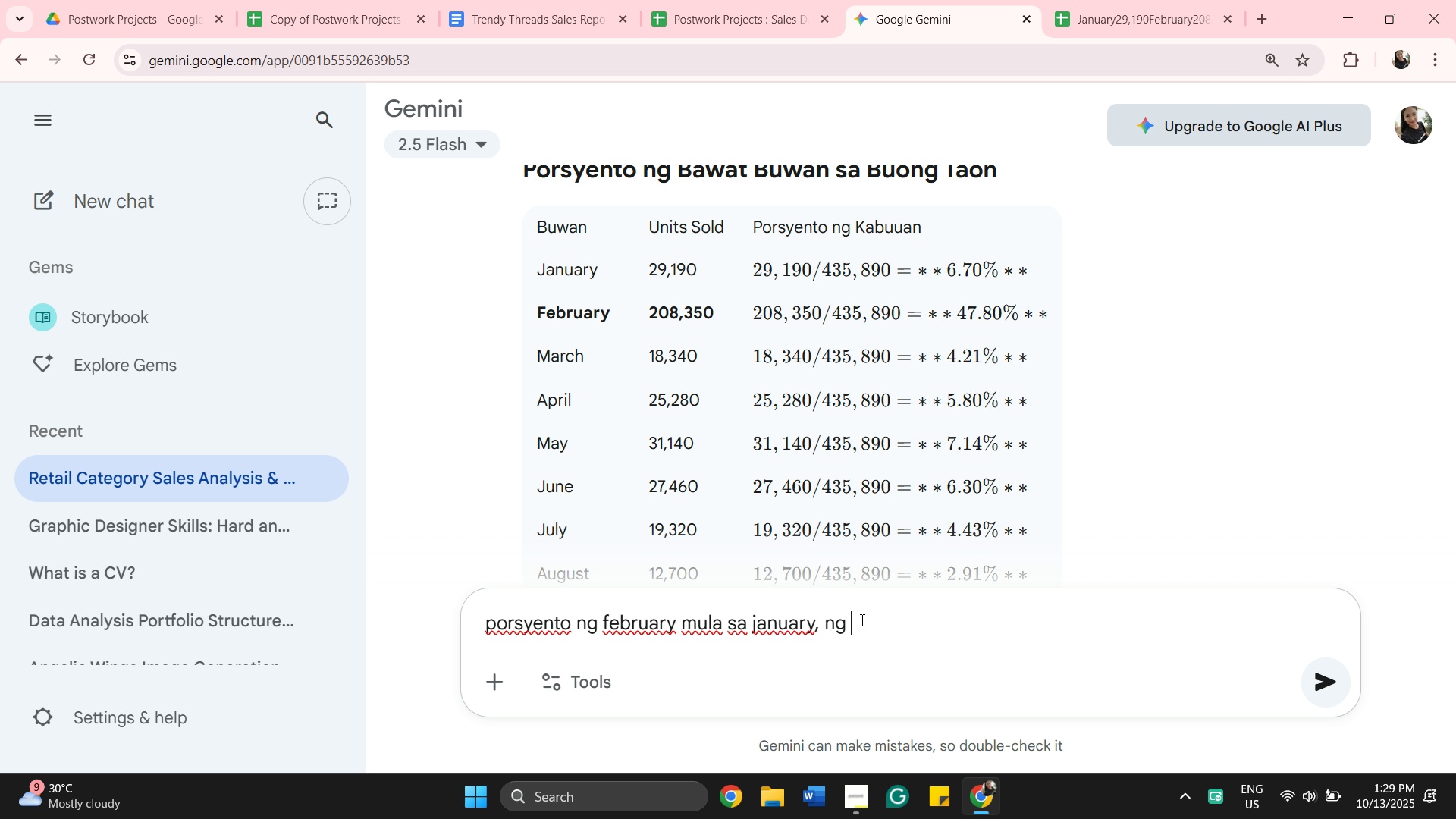 
left_click([861, 620])
 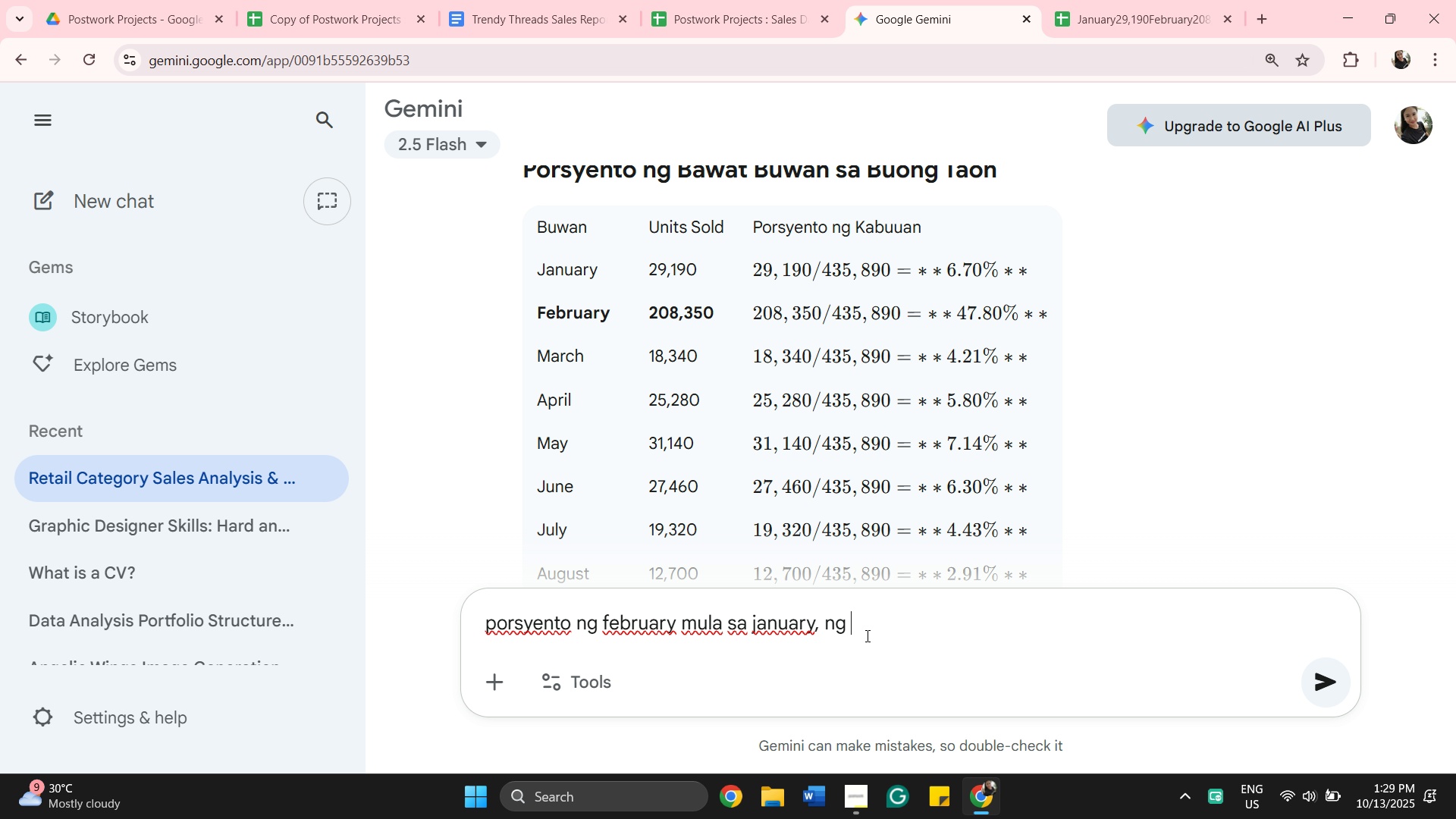 
wait(5.45)
 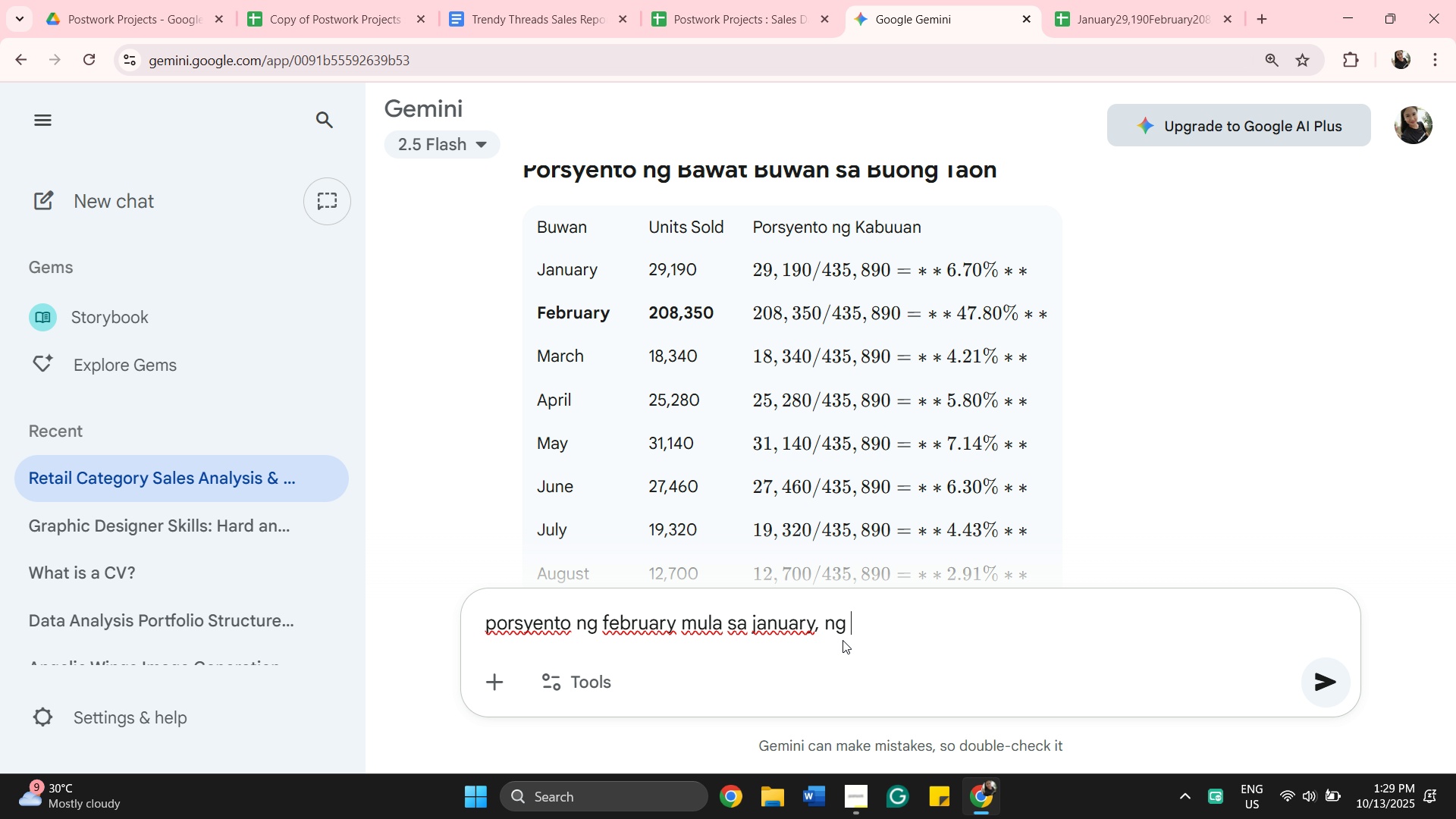 
type(march mula sa februarar)
key(Backspace)
key(Backspace)
key(Backspace)
type(ry and iba pa)
 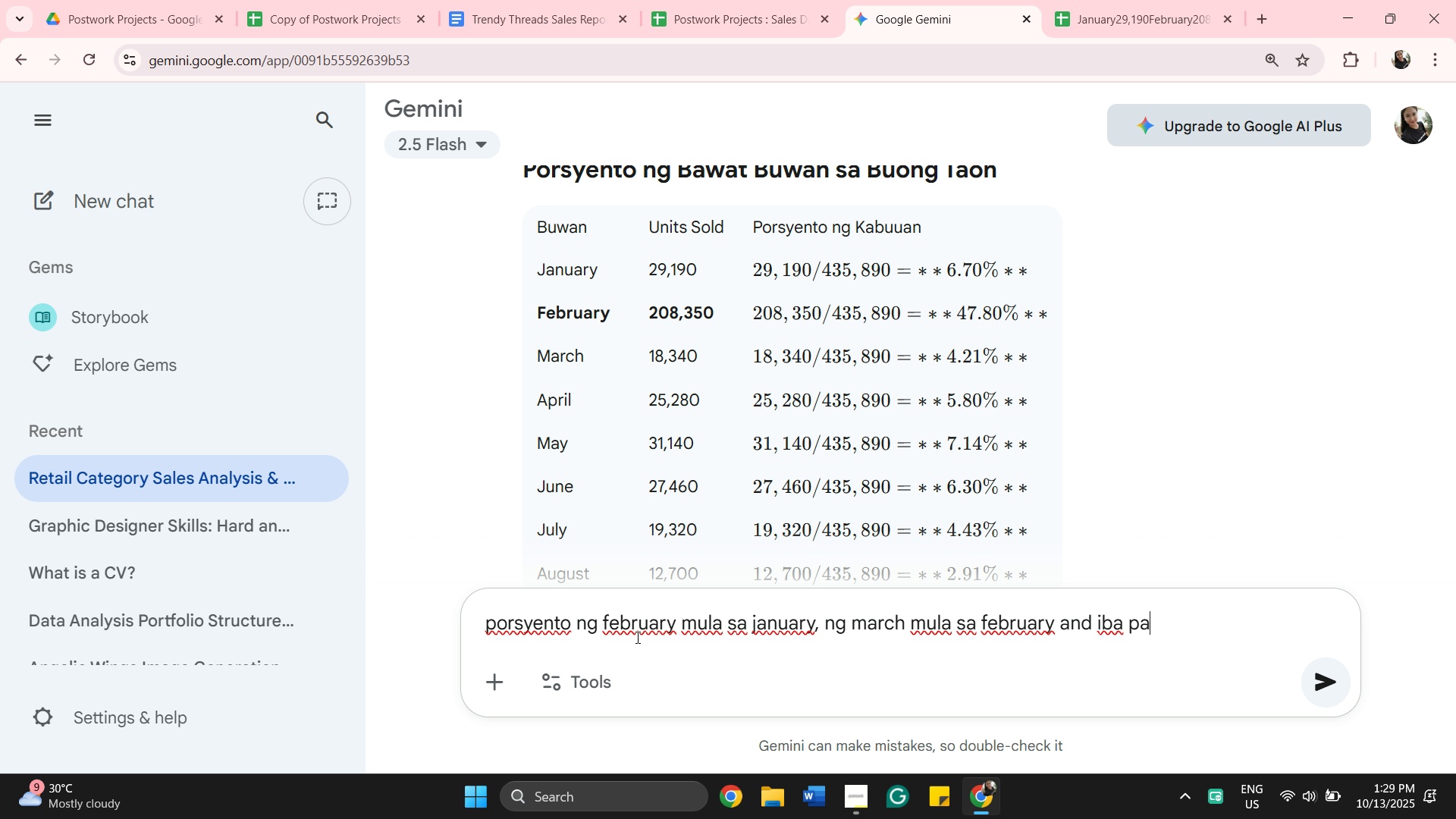 
wait(7.11)
 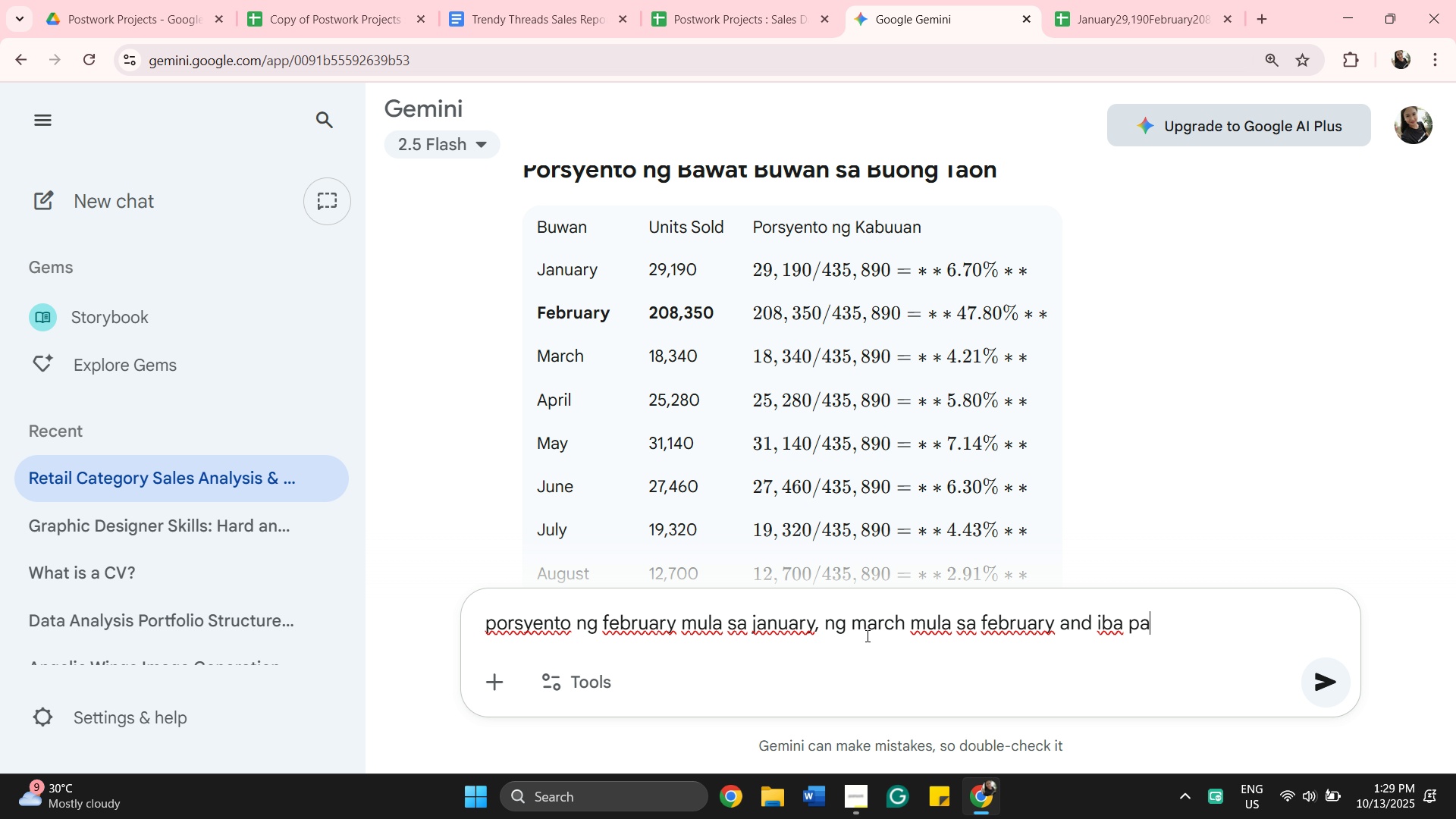 
left_click([603, 624])
 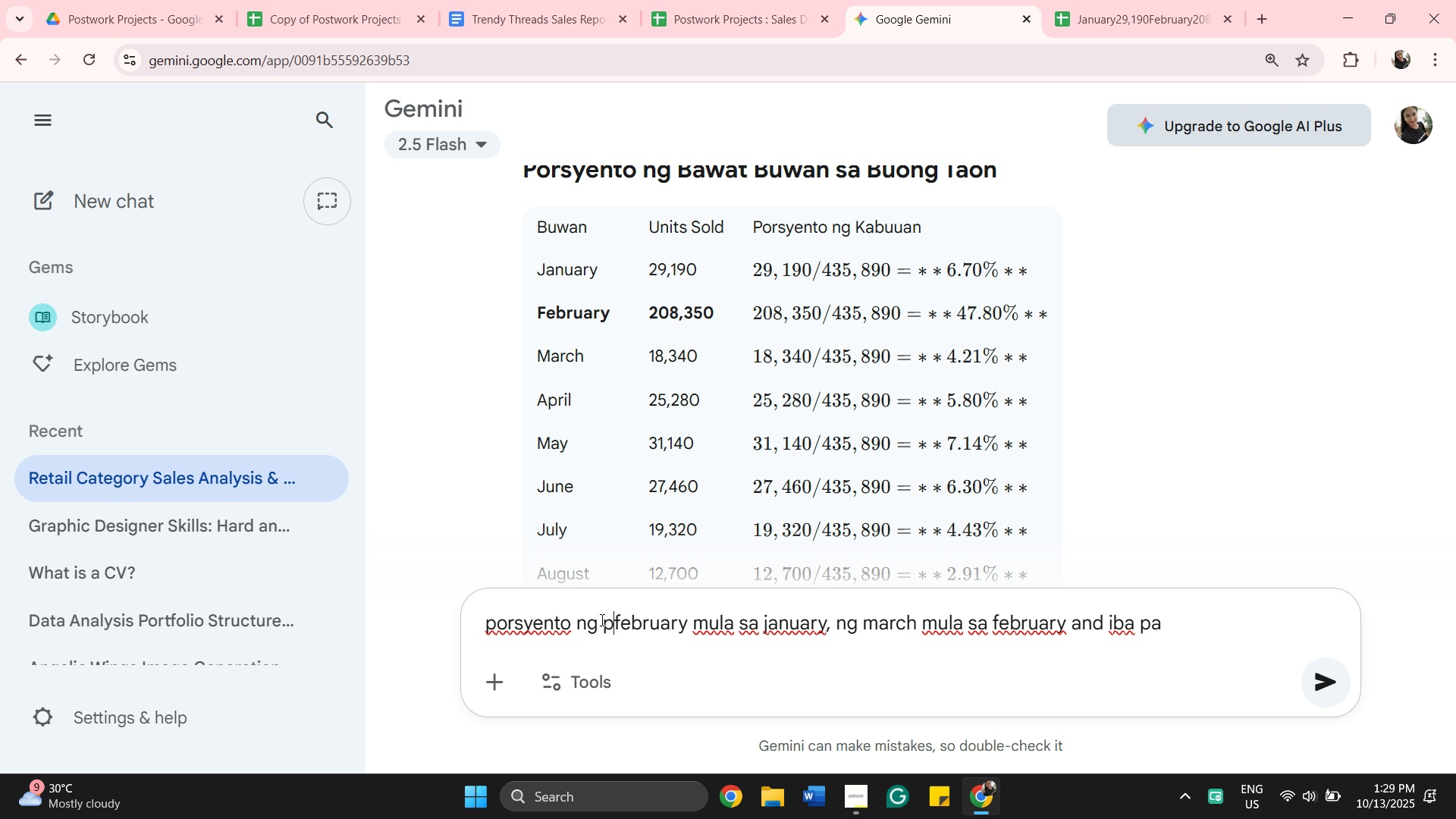 
type(pagtaas o pagbaba ng )
 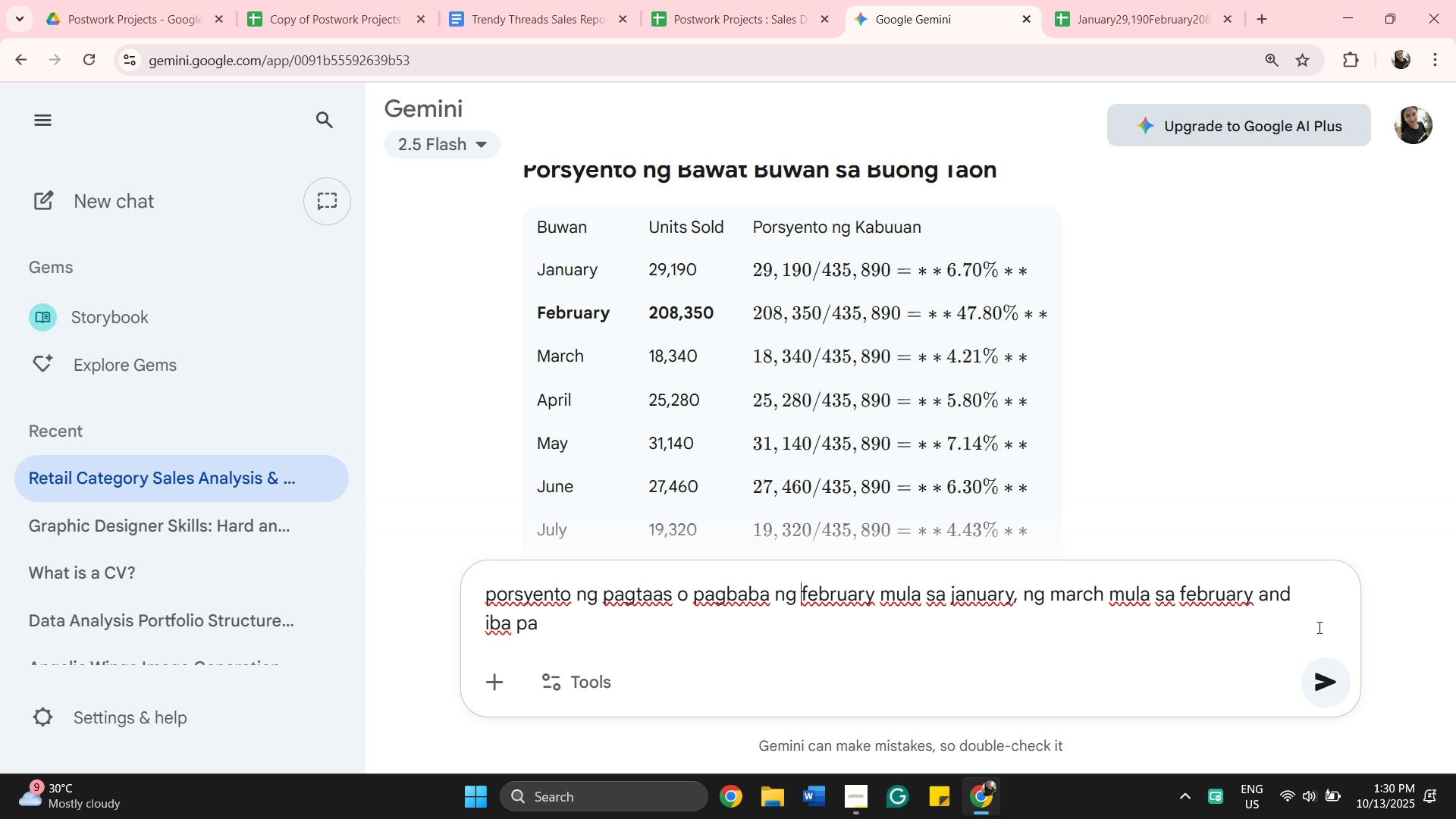 
left_click([1320, 677])
 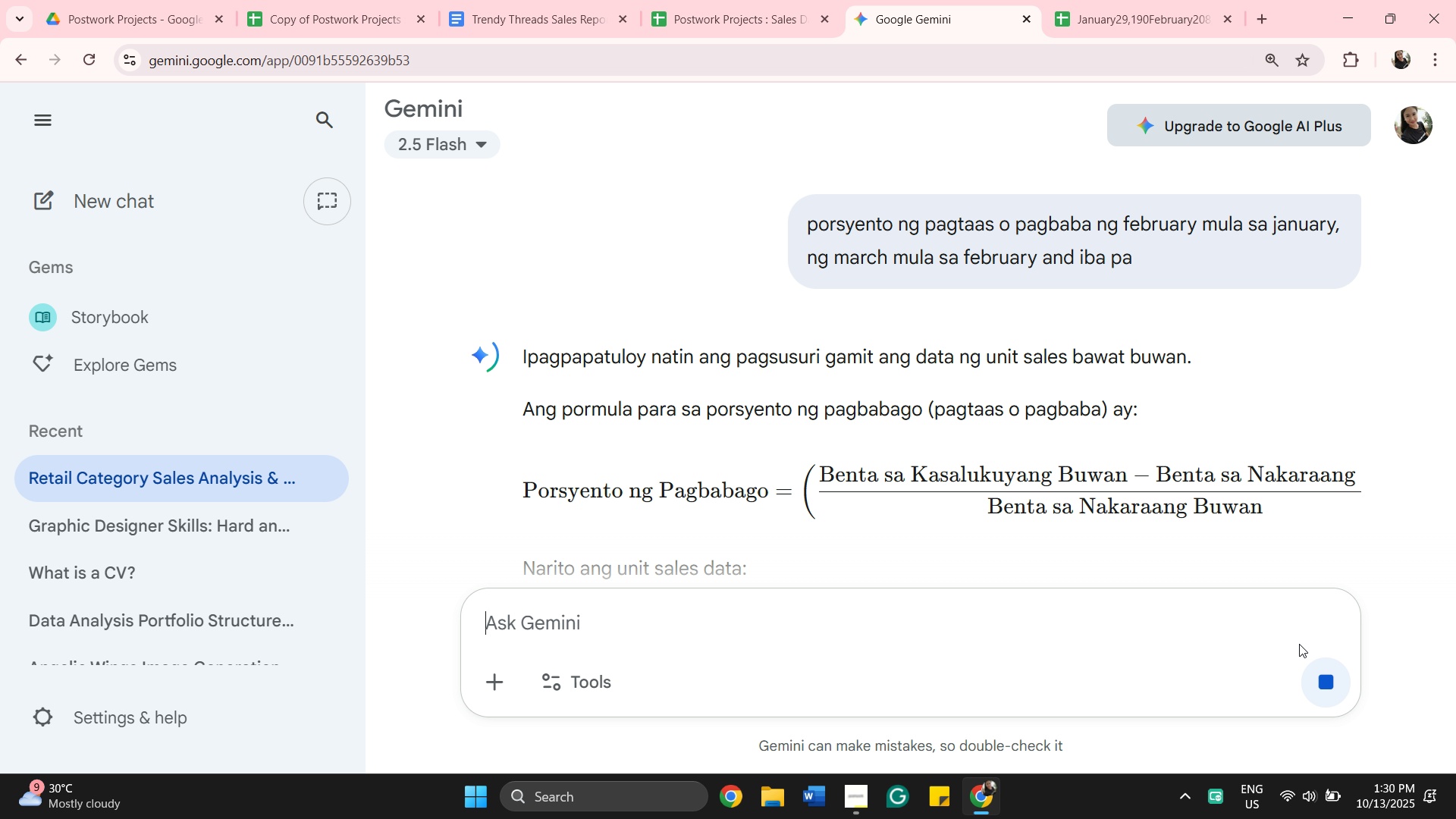 
wait(11.0)
 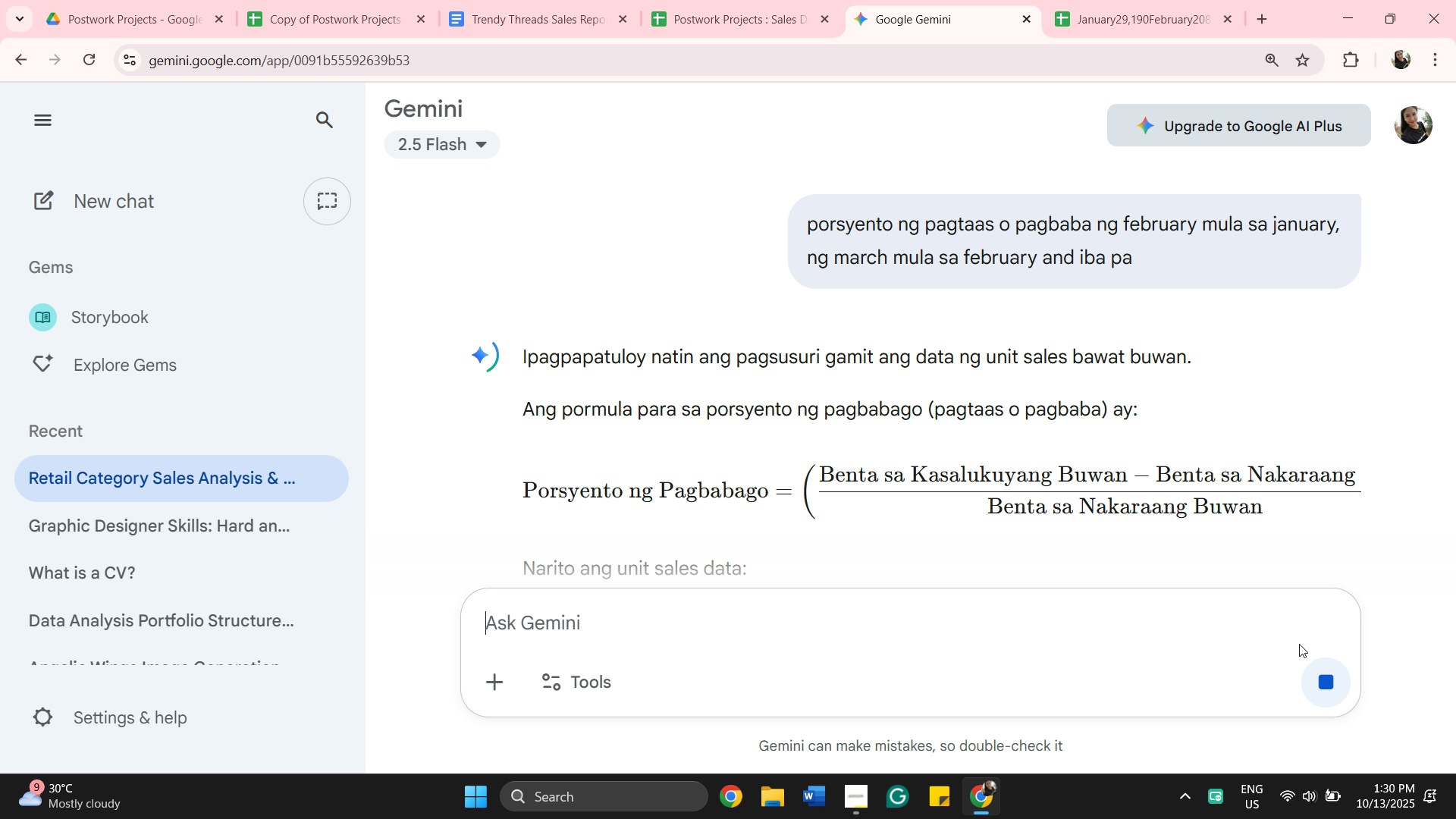 
scroll: coordinate [966, 500], scroll_direction: down, amount: 8.0
 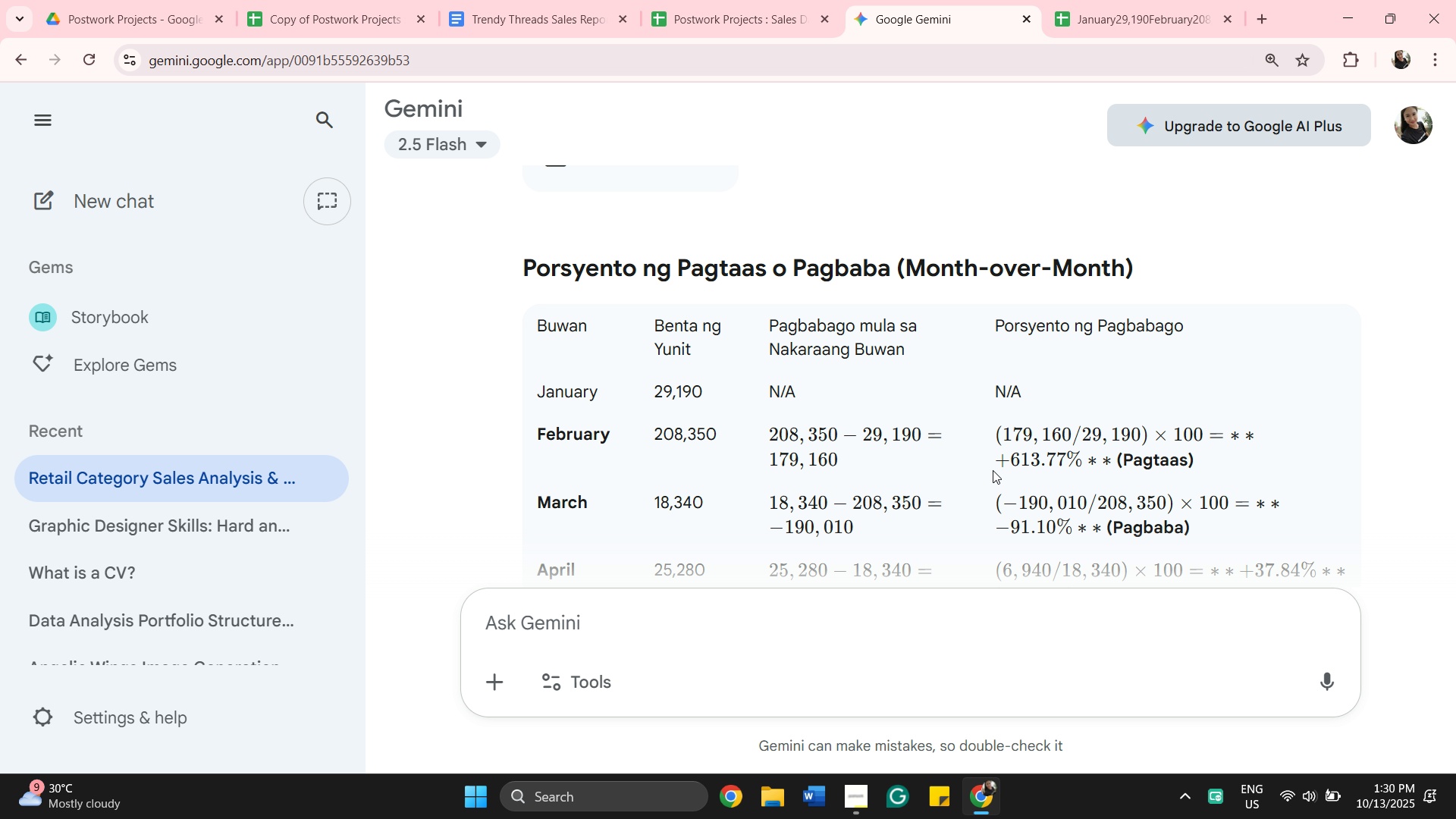 
wait(10.47)
 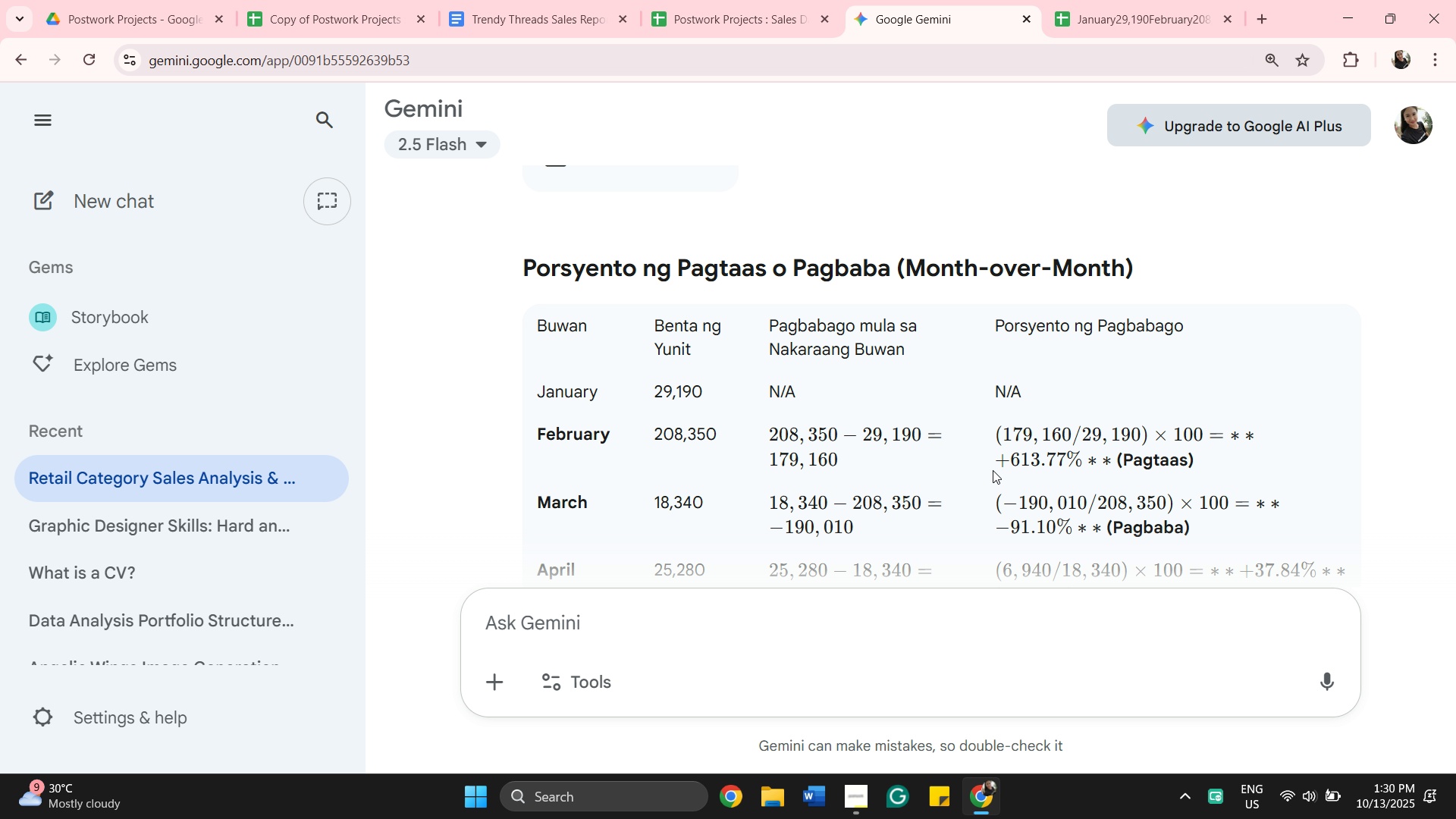 
scroll: coordinate [952, 416], scroll_direction: down, amount: 1.0
 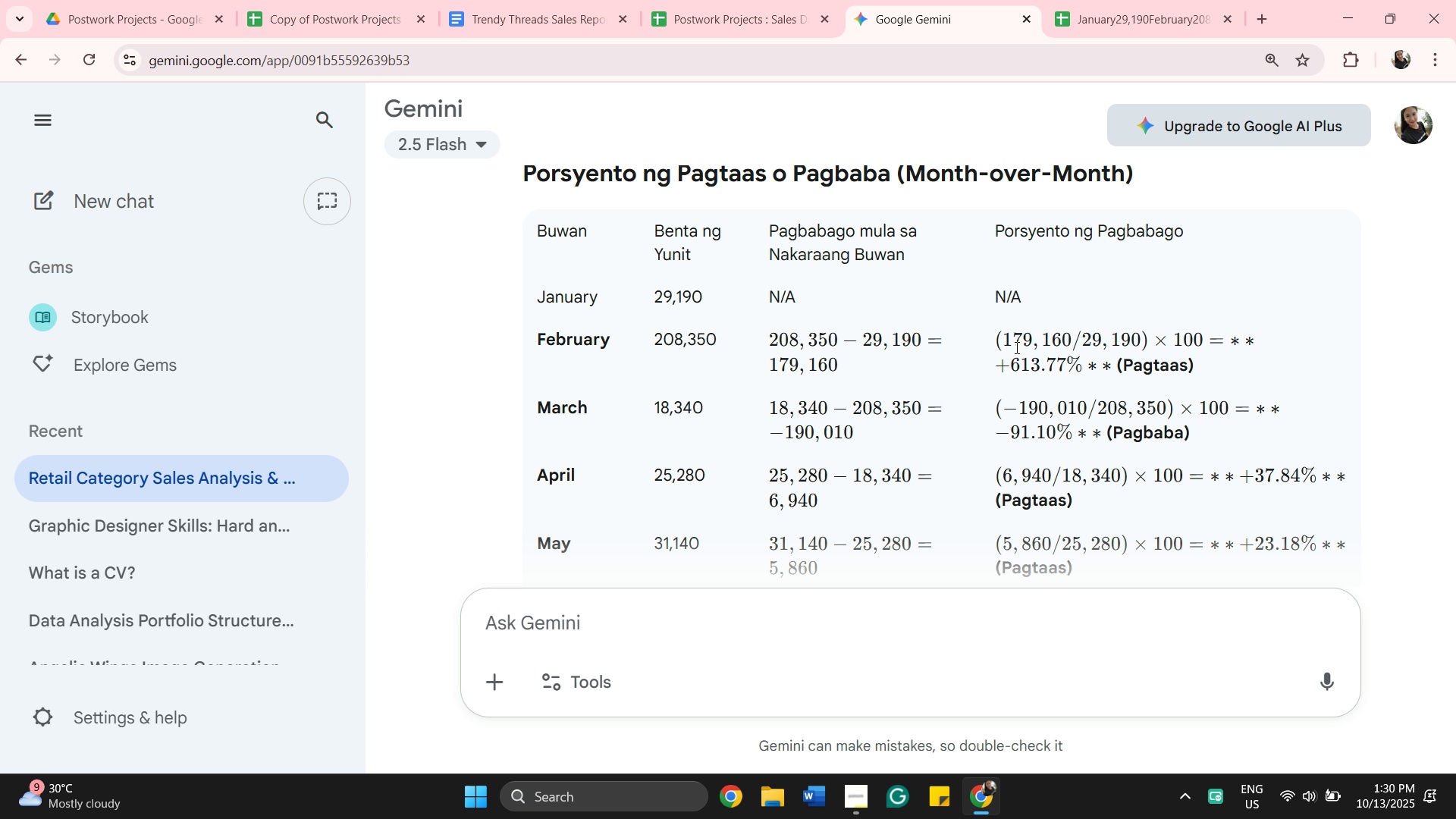 
wait(9.64)
 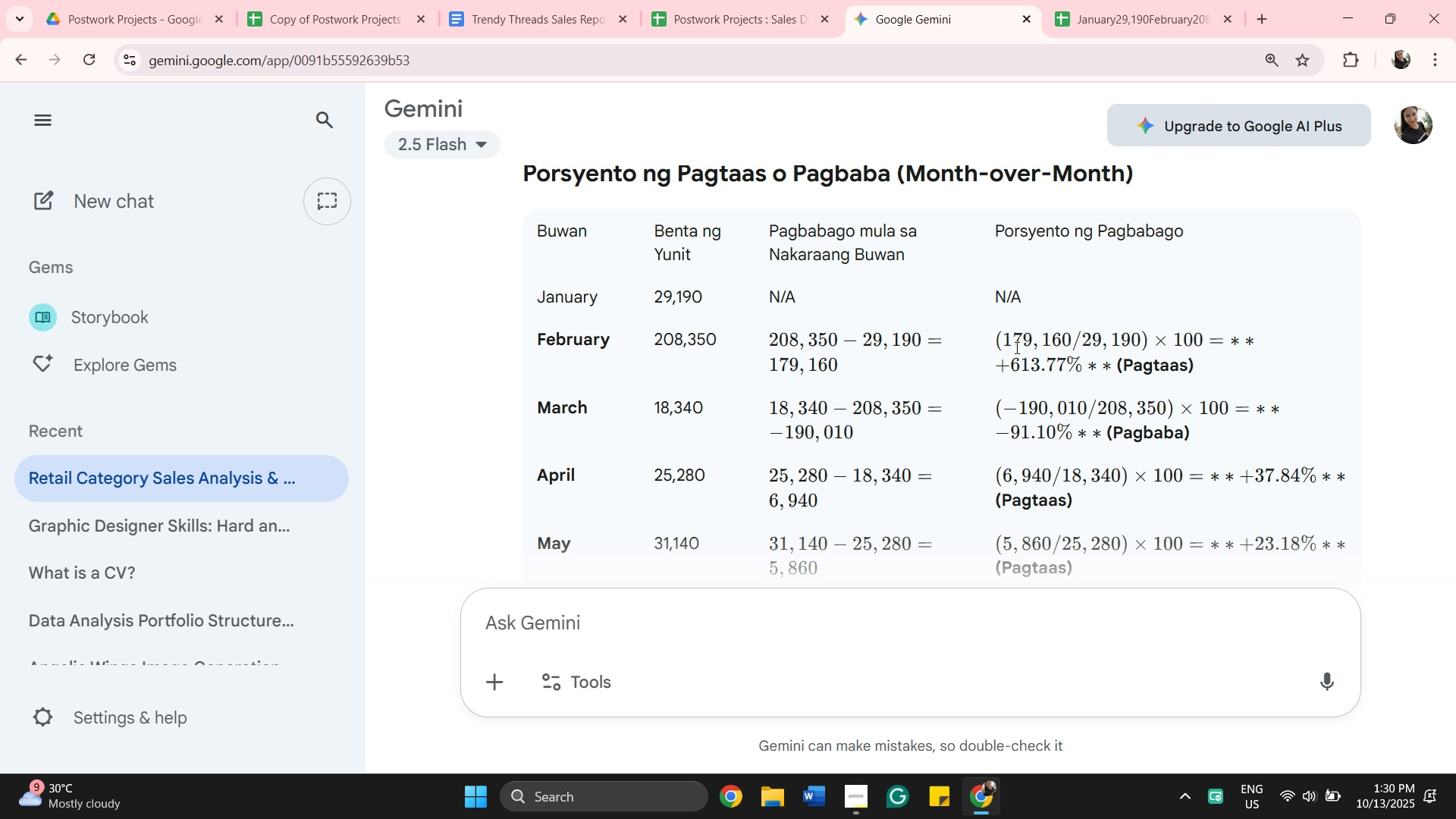 
scroll: coordinate [1002, 495], scroll_direction: down, amount: 10.0
 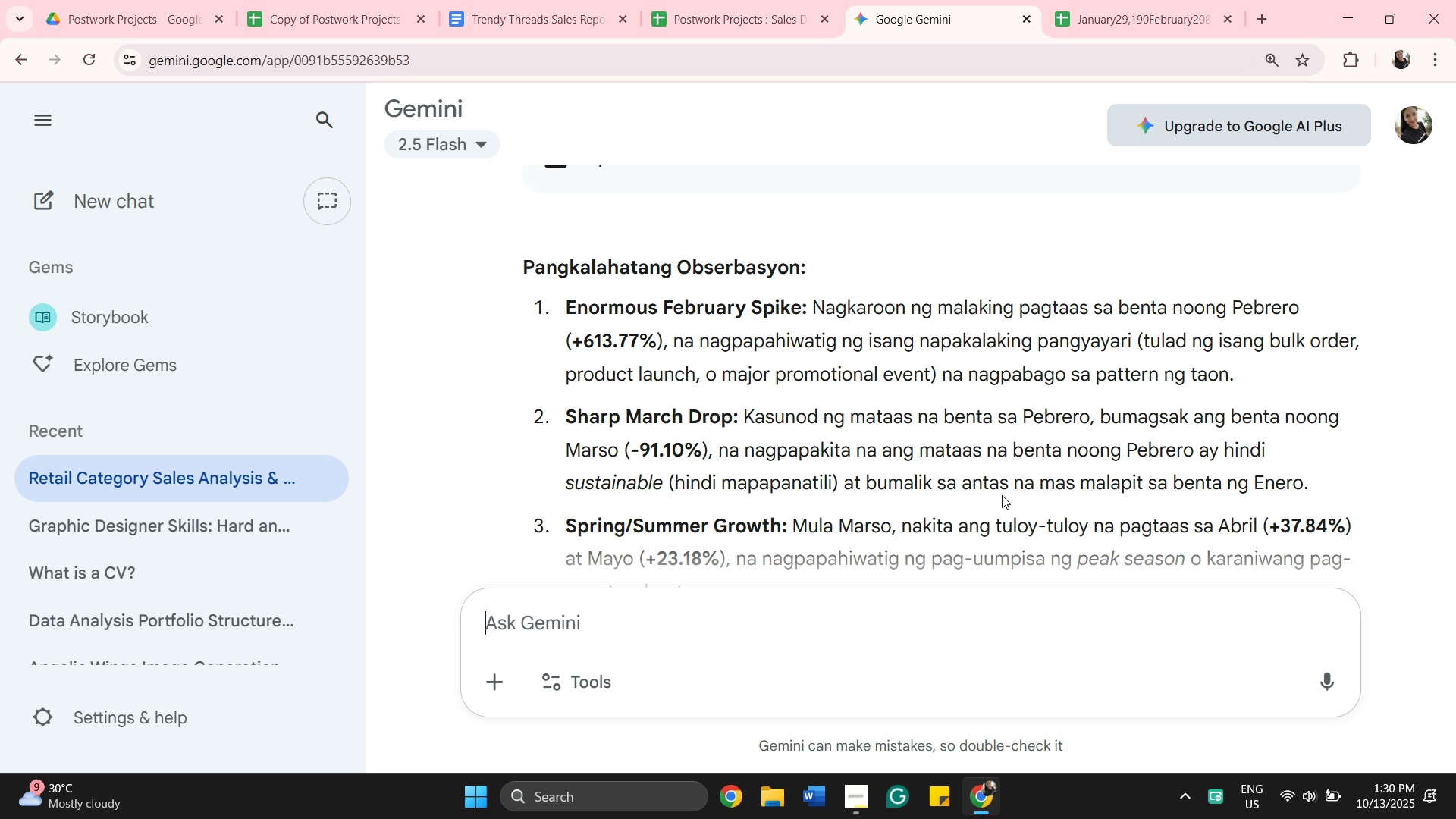 
scroll: coordinate [1000, 478], scroll_direction: up, amount: 6.0
 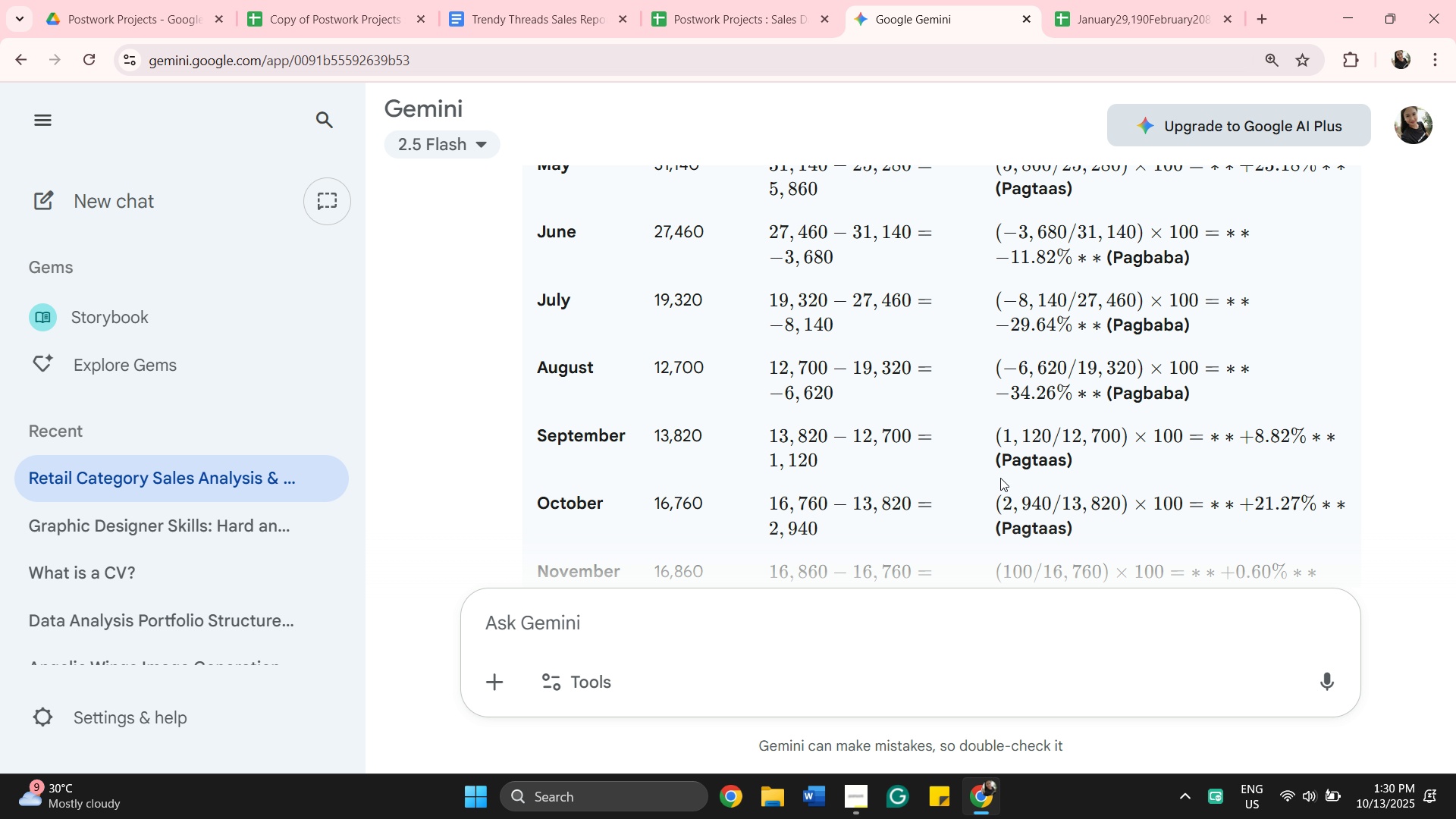 
scroll: coordinate [1000, 478], scroll_direction: down, amount: 3.0
 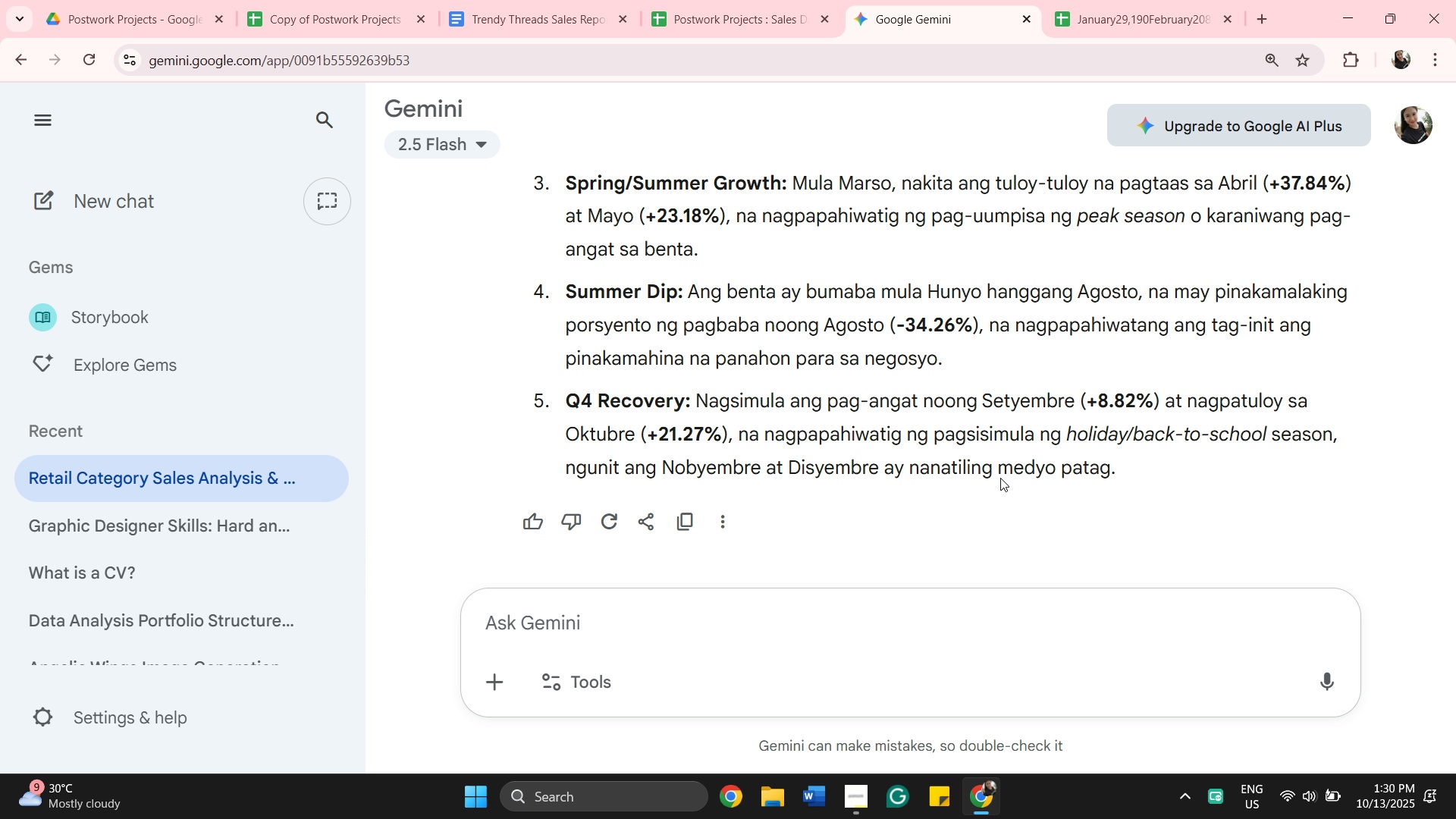 
scroll: coordinate [1056, 347], scroll_direction: up, amount: 12.0
 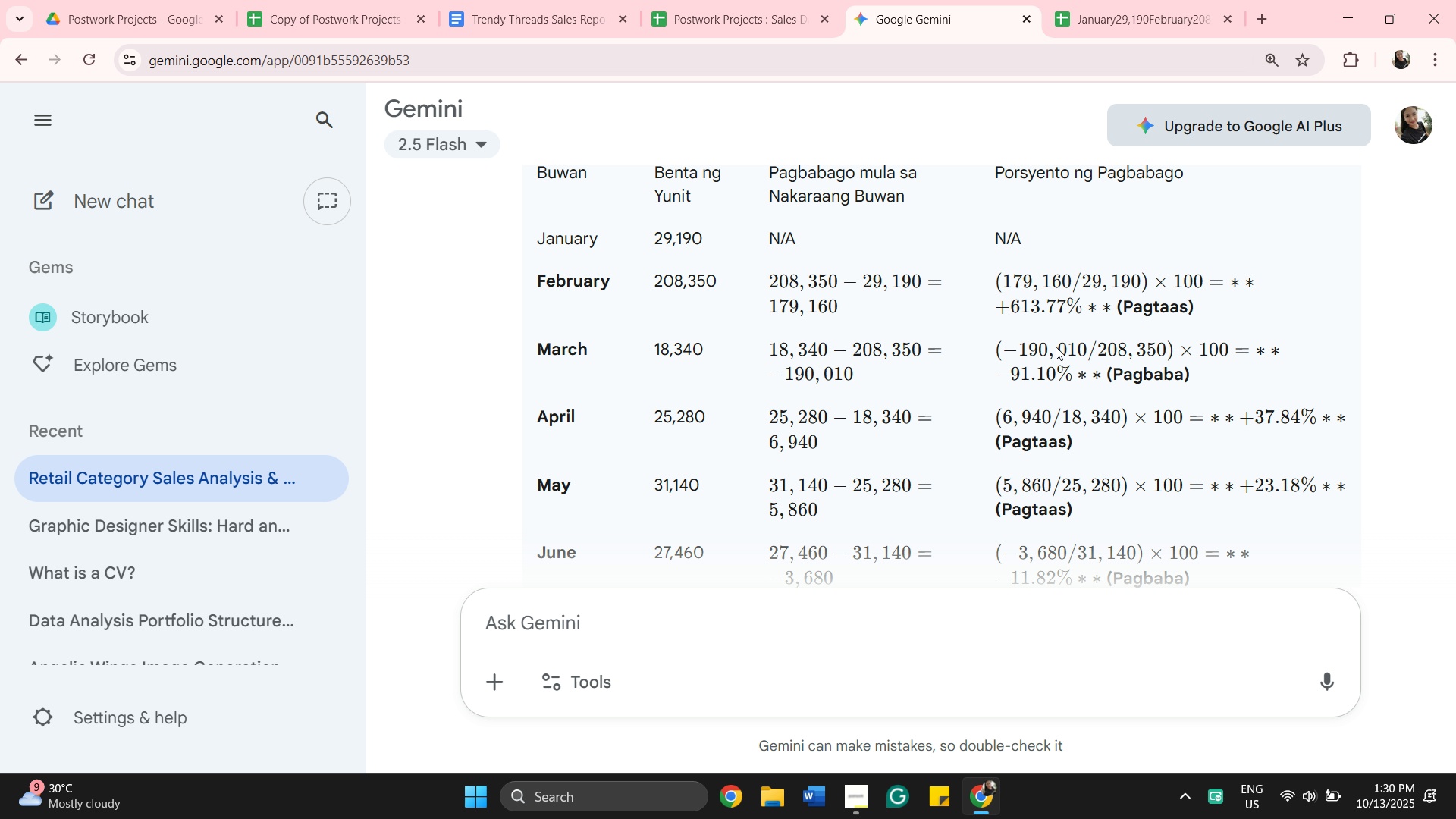 
scroll: coordinate [1056, 347], scroll_direction: down, amount: 6.0
 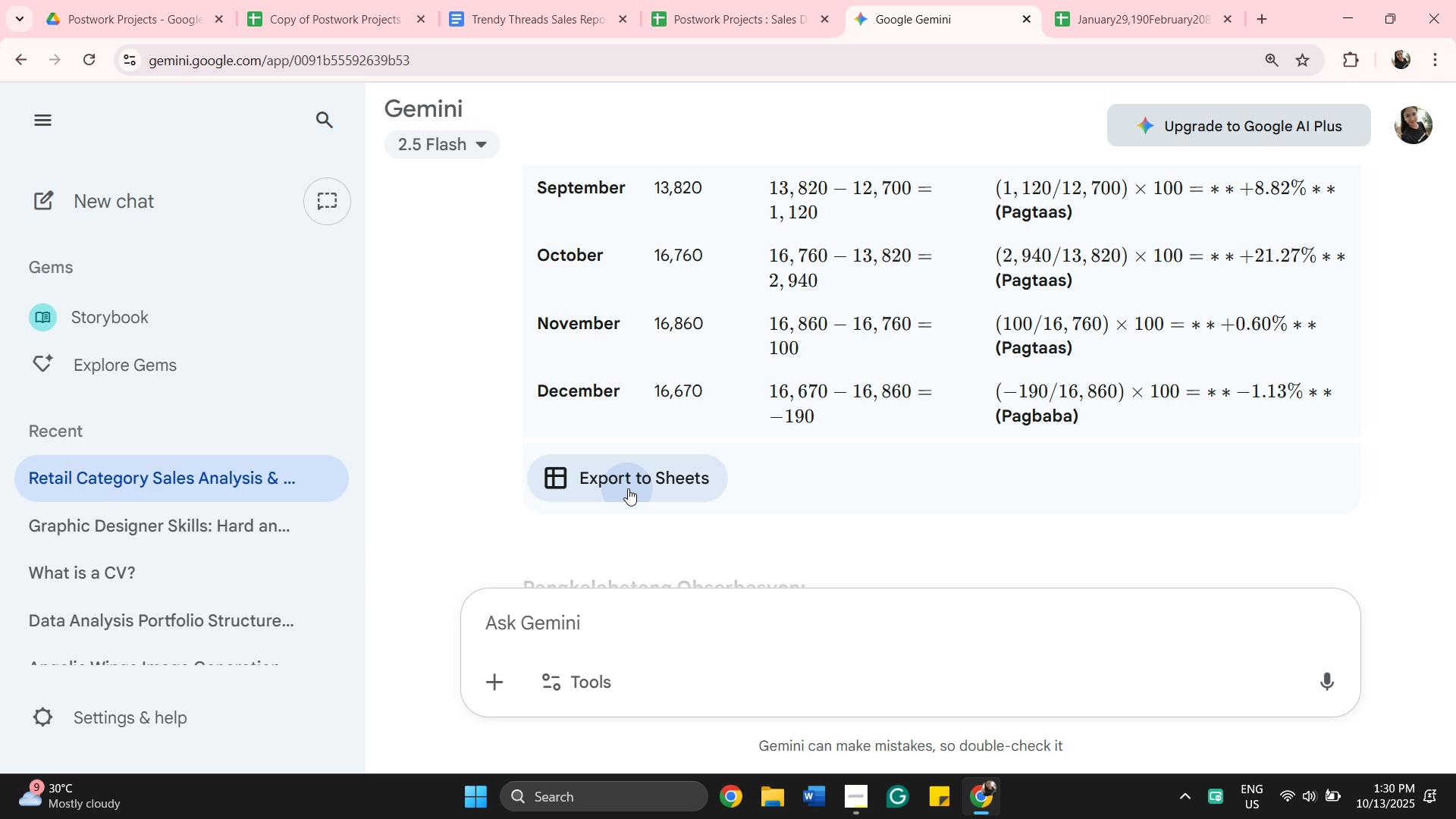 
left_click([628, 488])
 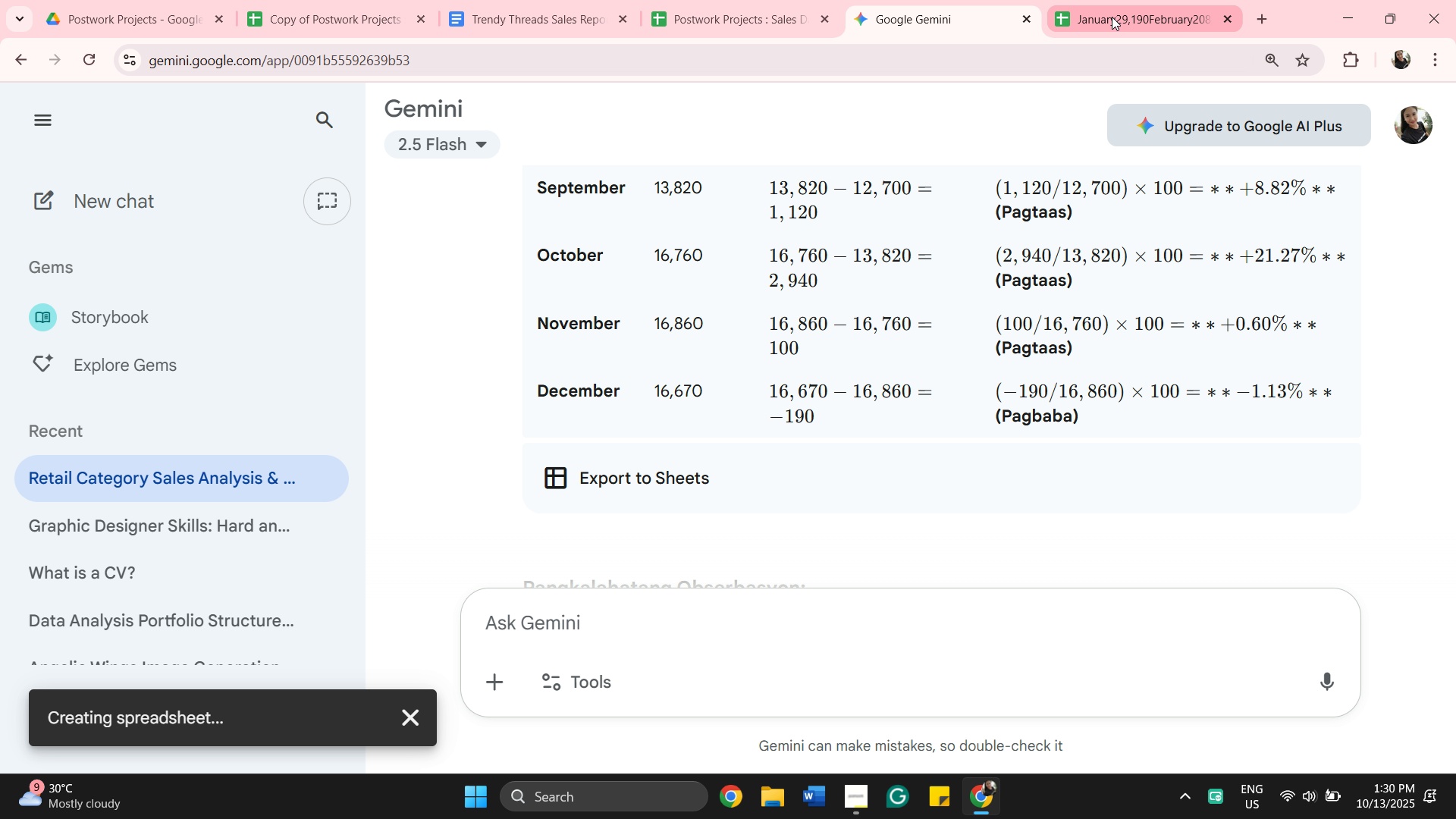 
left_click([1112, 17])
 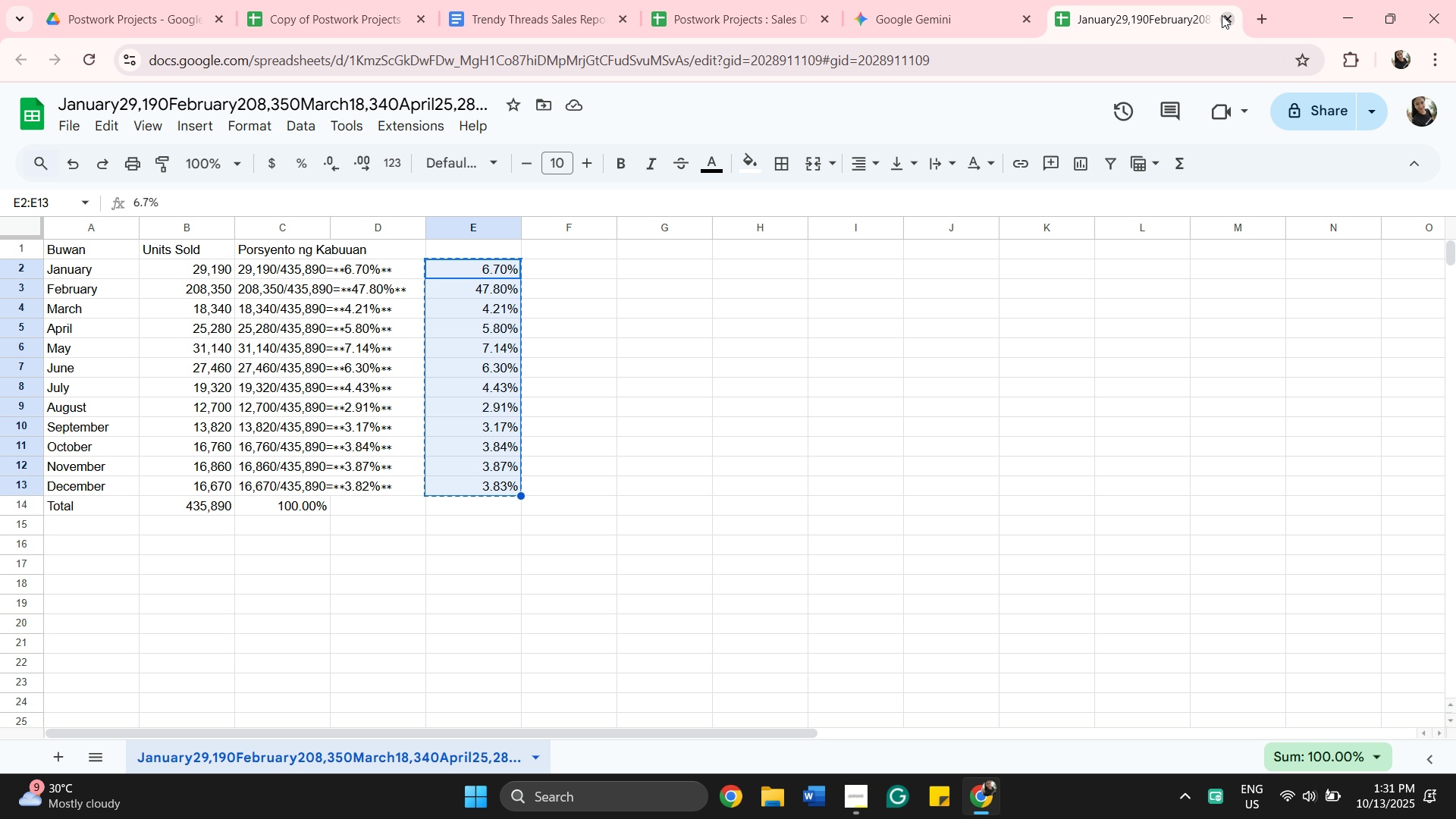 
left_click([1226, 17])
 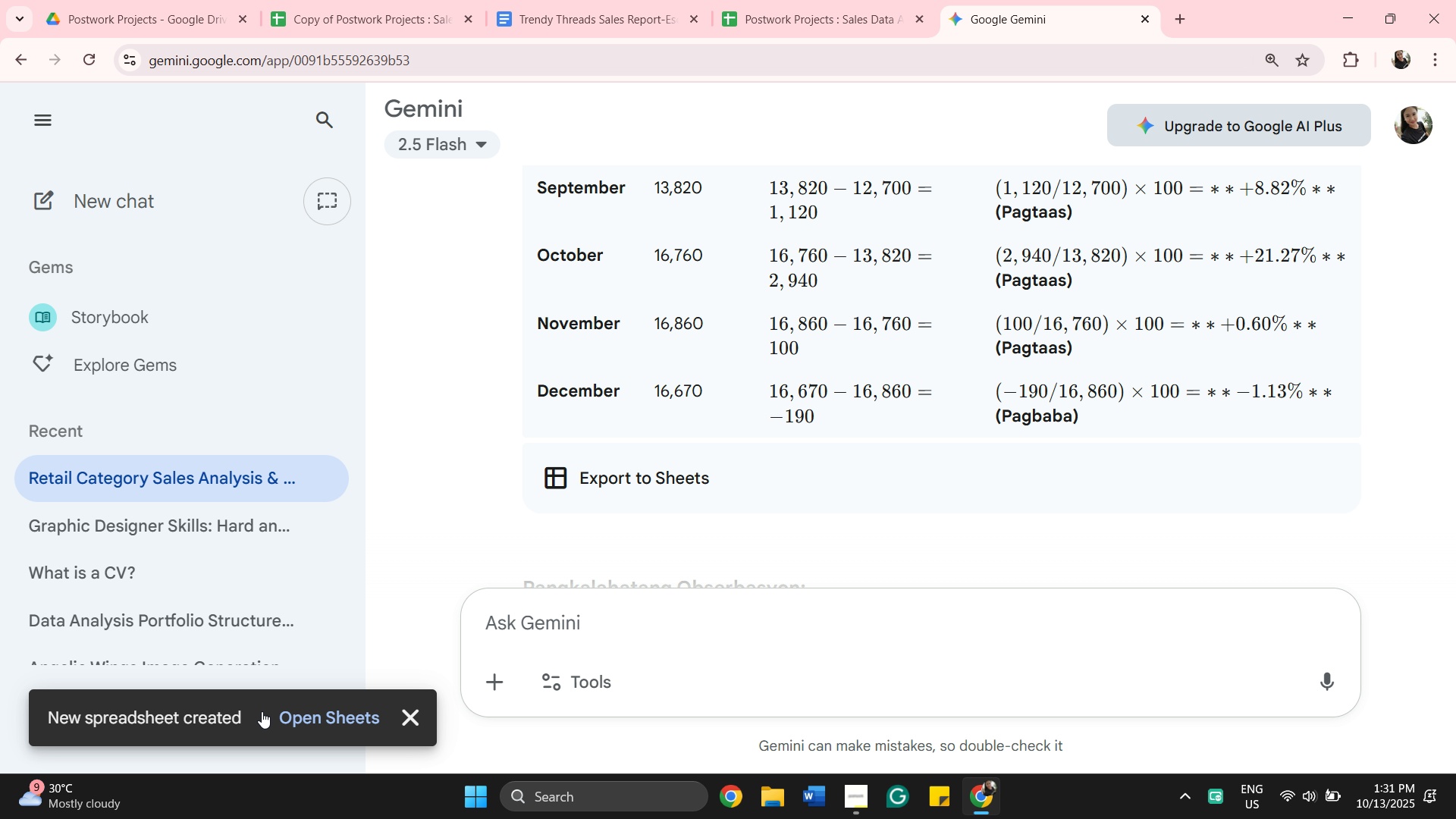 
left_click_drag(start_coordinate=[325, 720], to_coordinate=[331, 723])
 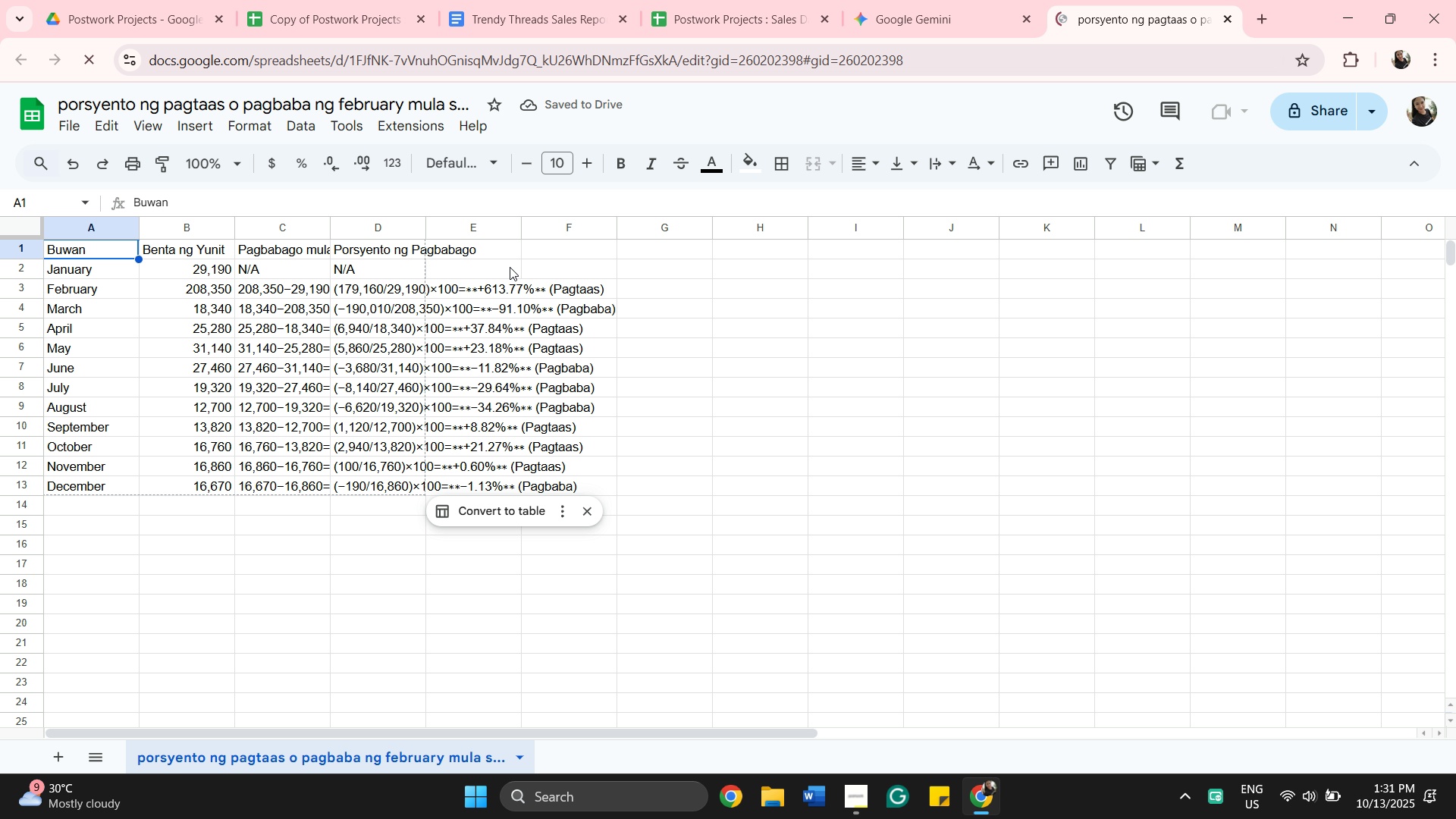 
wait(7.32)
 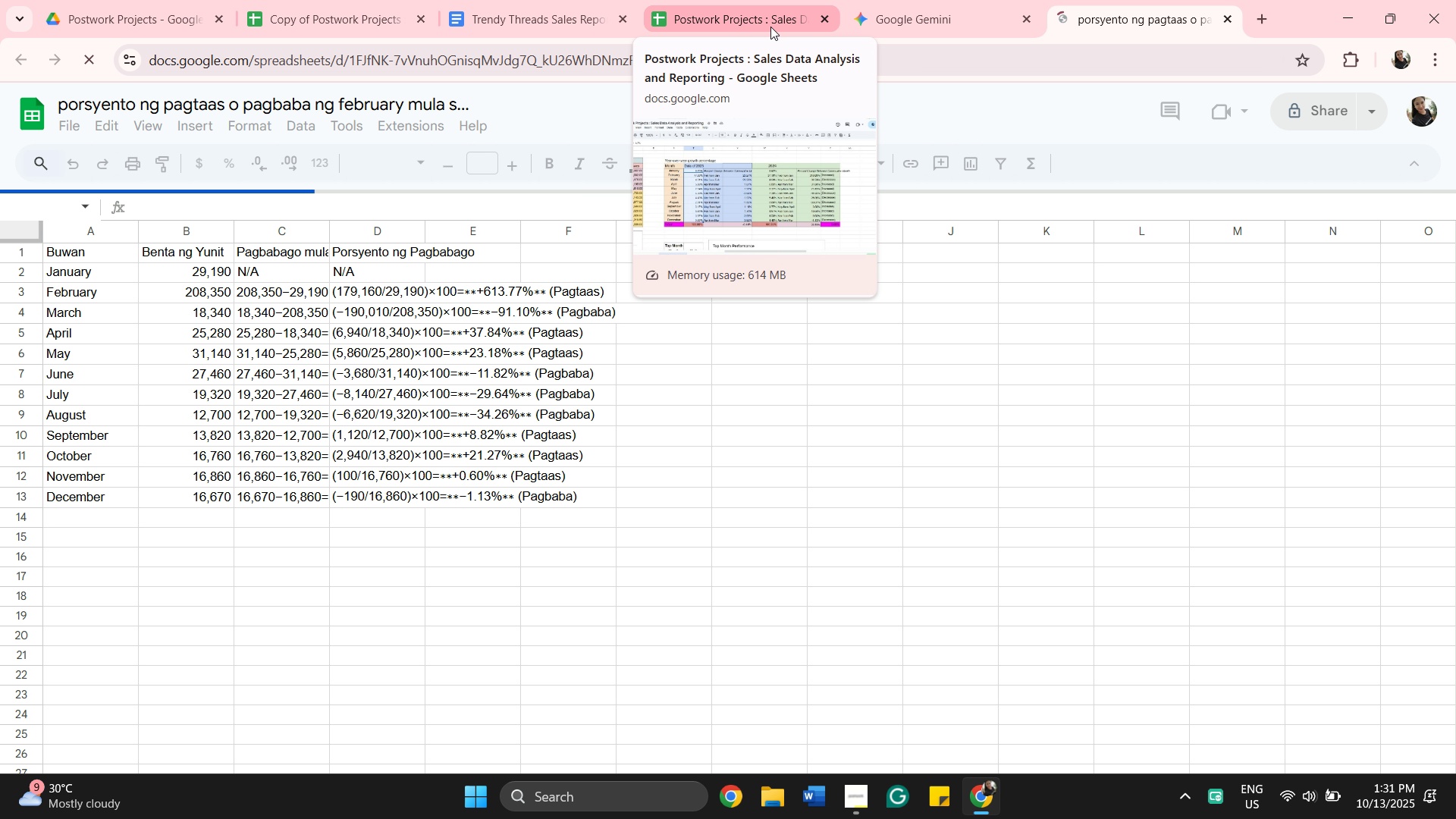 
left_click([481, 289])
 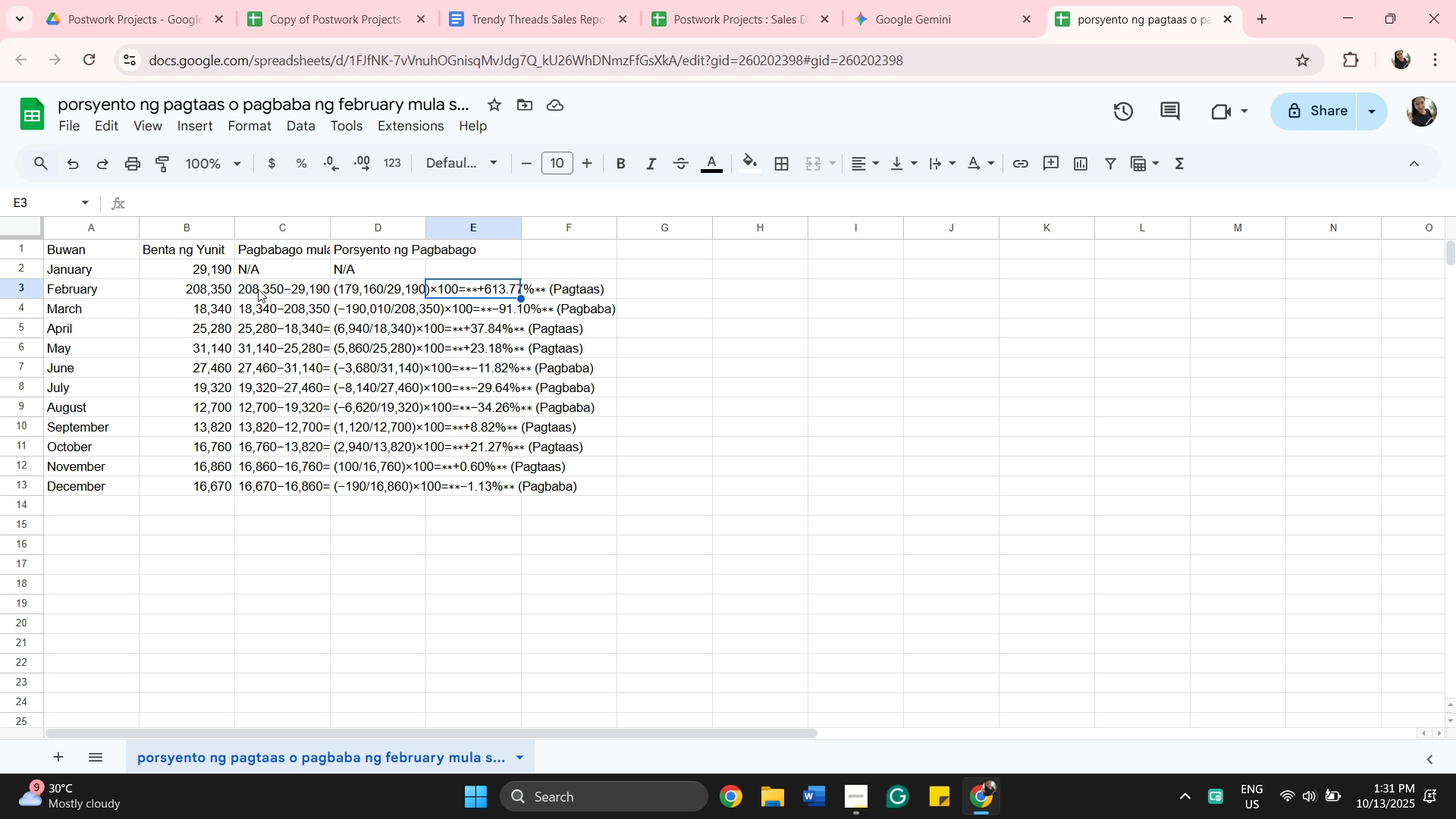 
wait(5.53)
 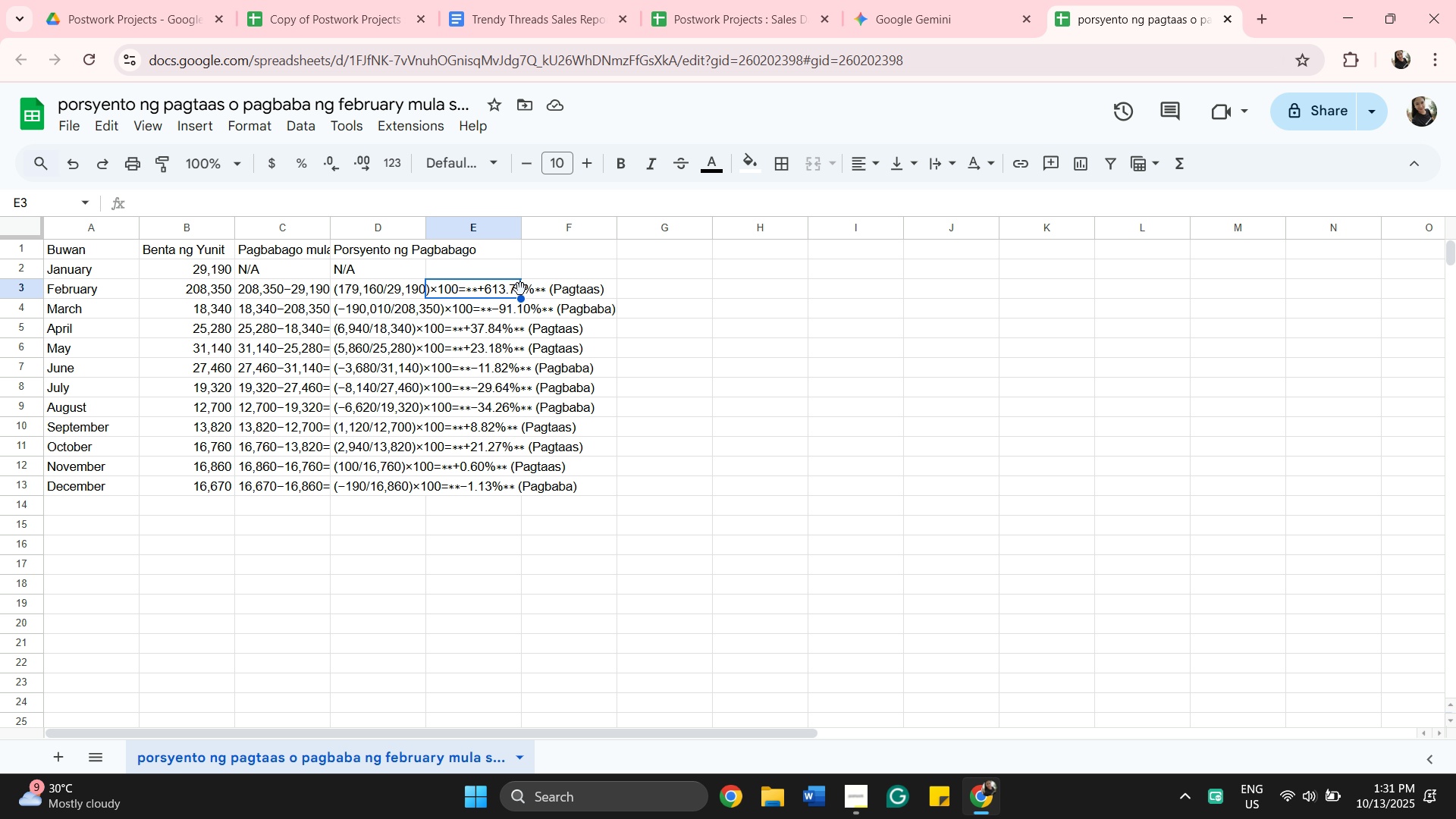 
left_click([649, 289])
 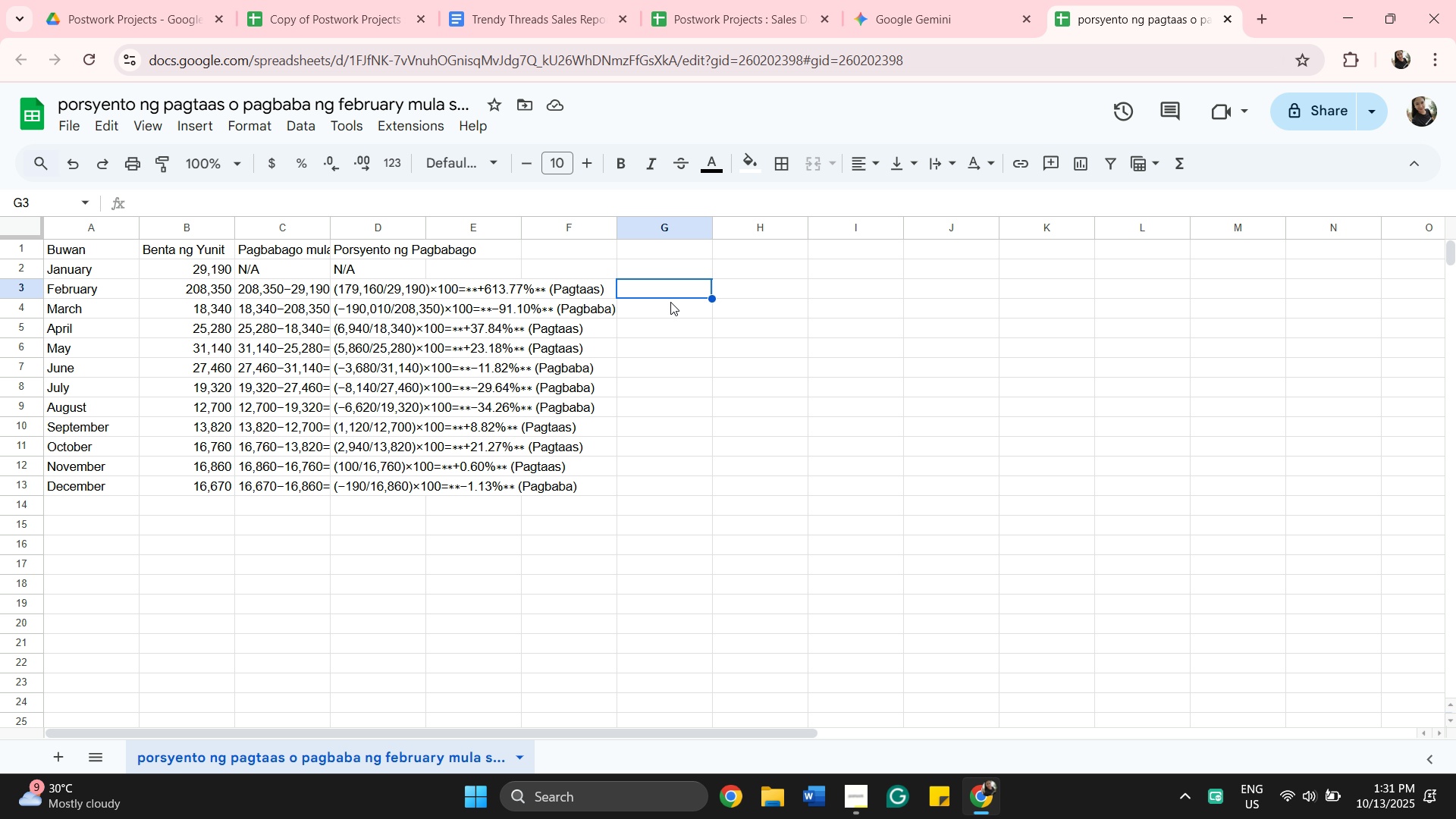 
wait(5.13)
 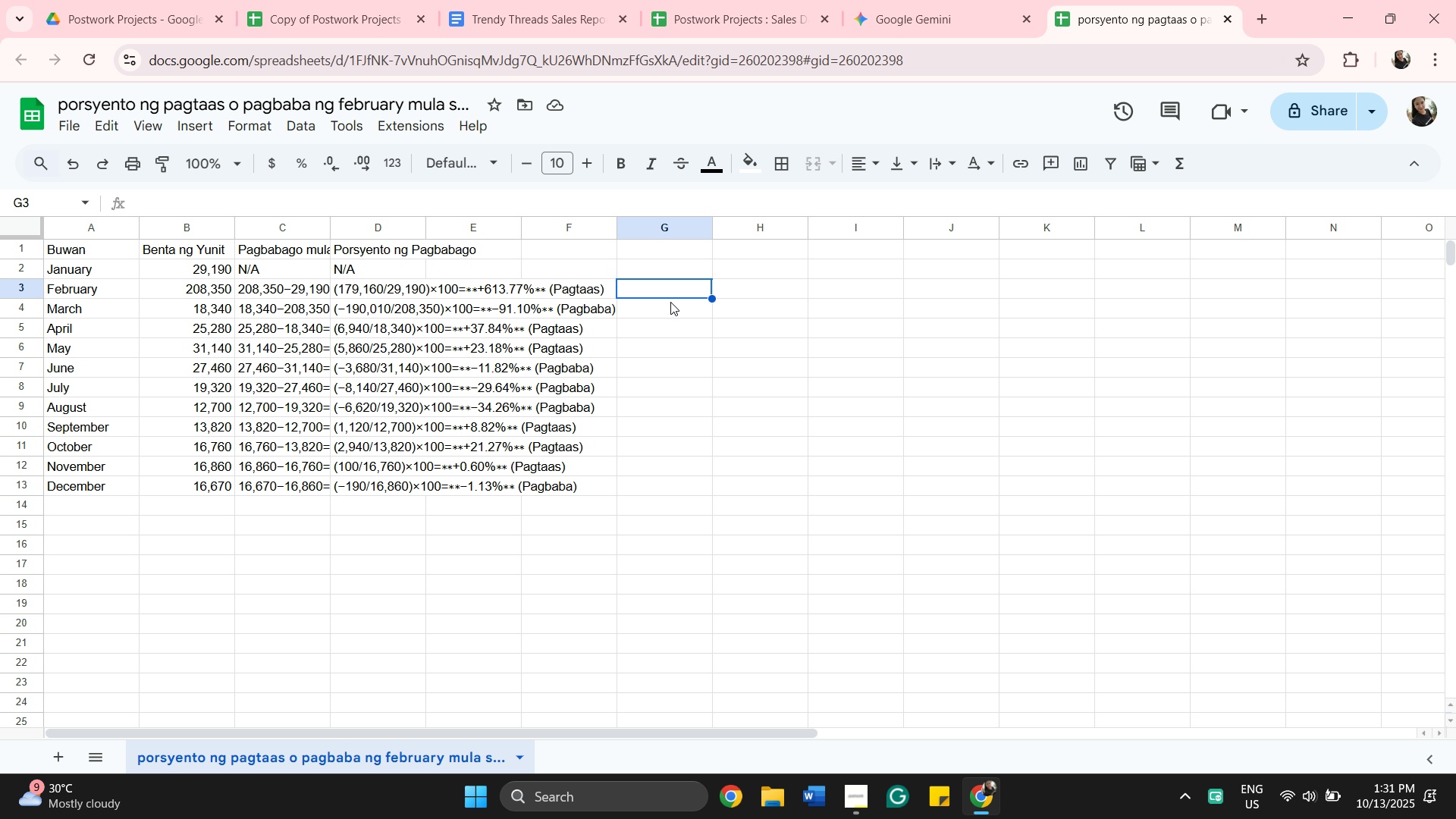 
type(613.77)
 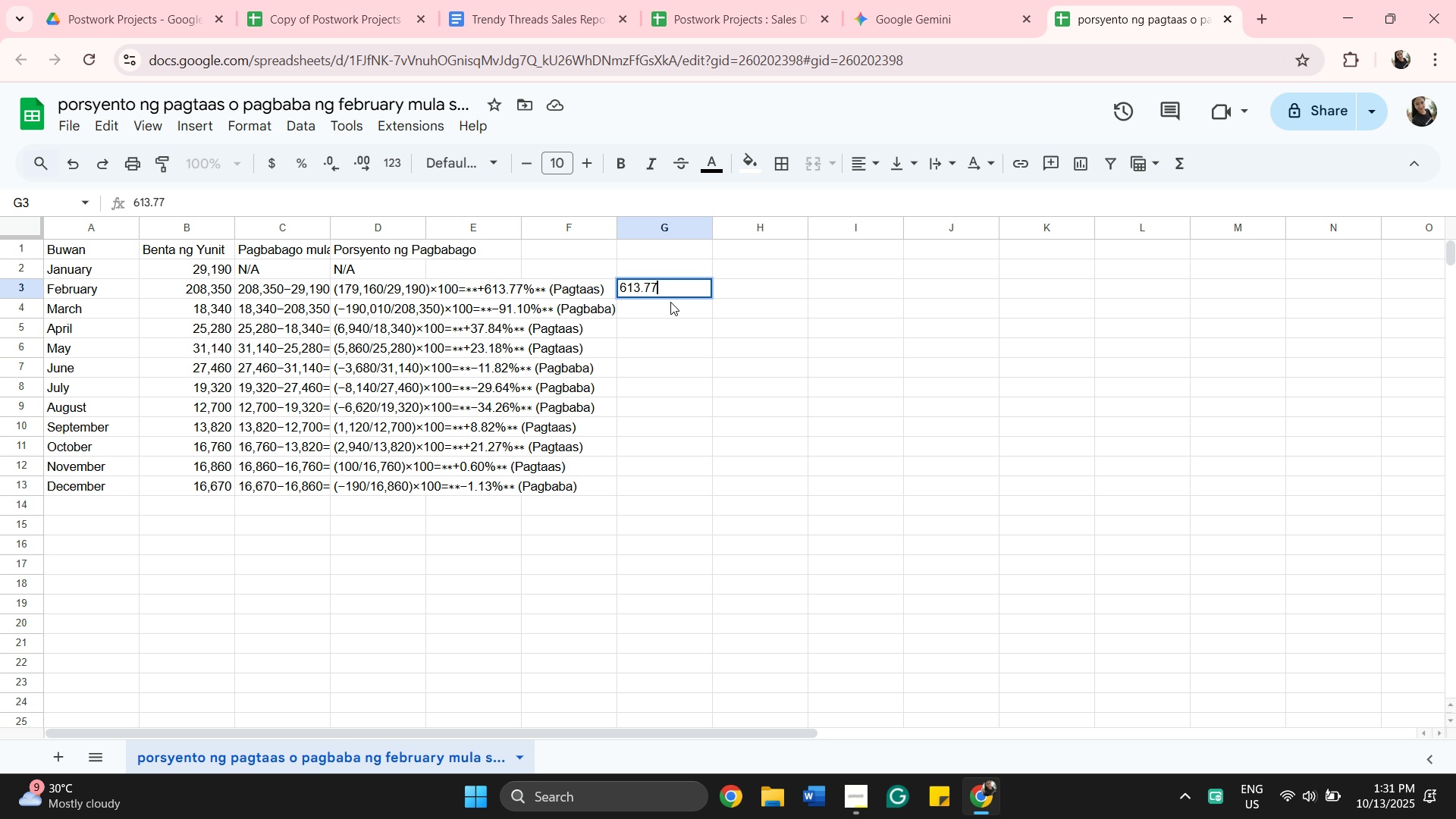 
key(Shift+5)
 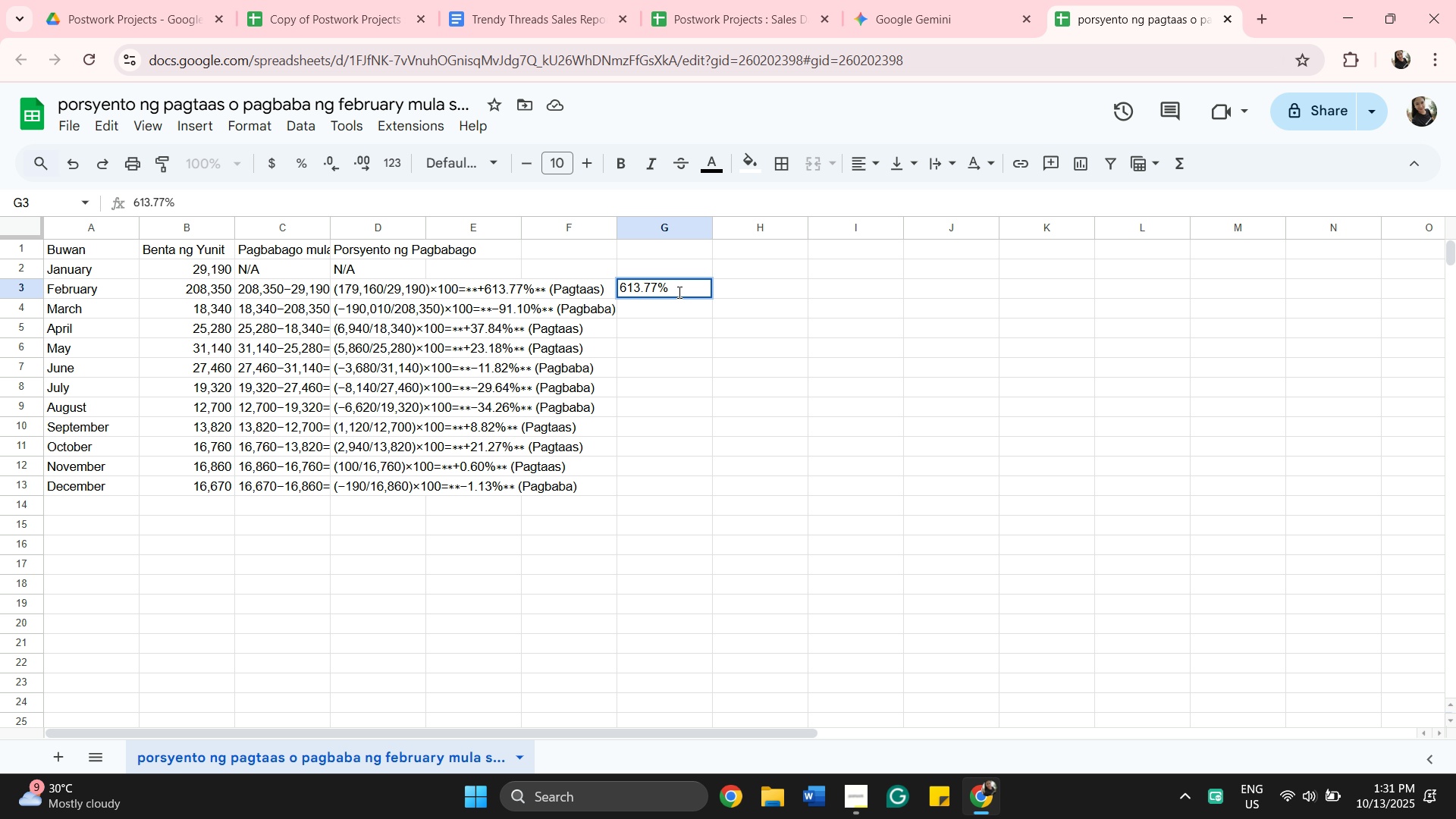 
left_click_drag(start_coordinate=[678, 292], to_coordinate=[601, 282])
 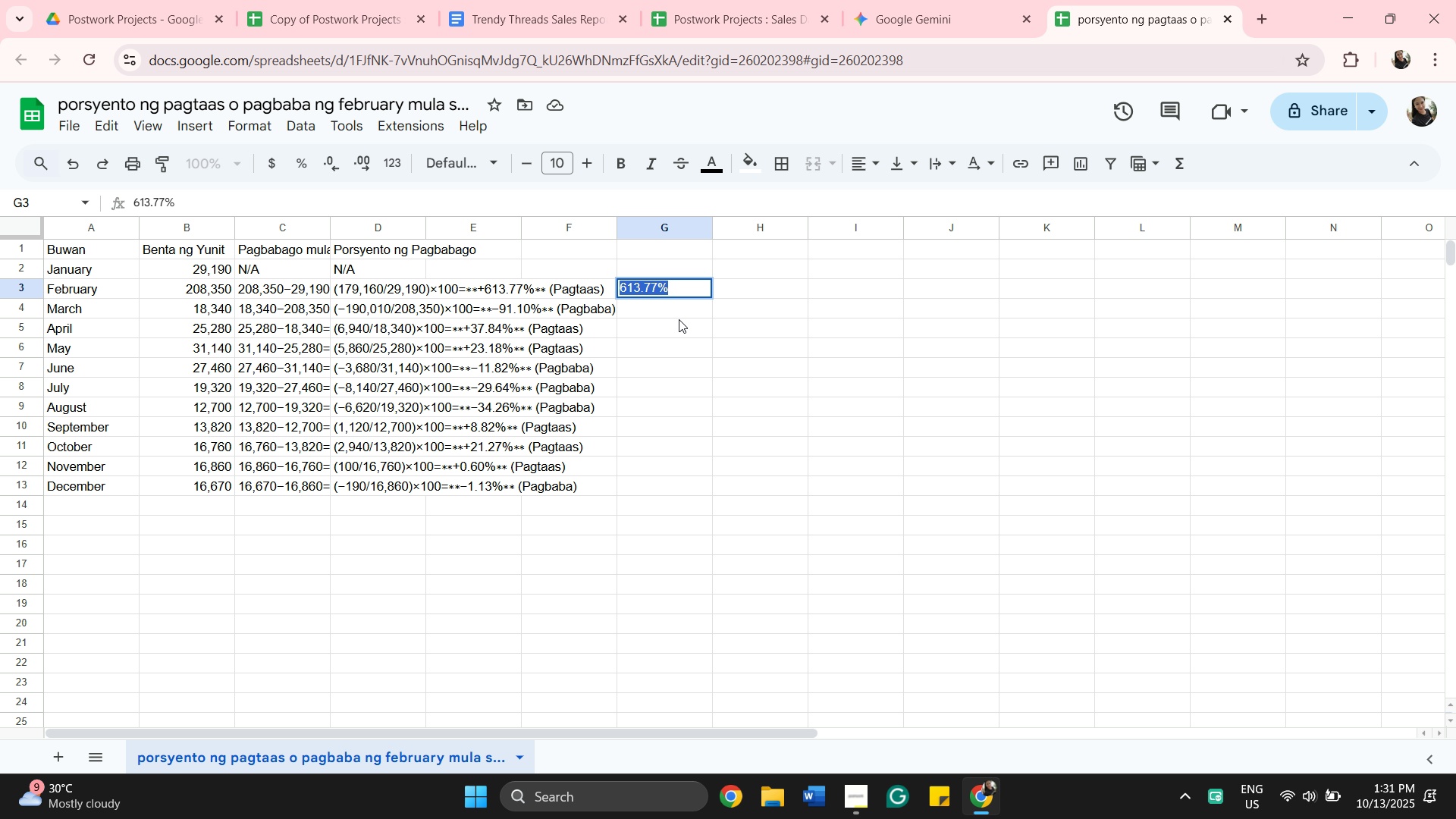 
left_click([674, 304])
 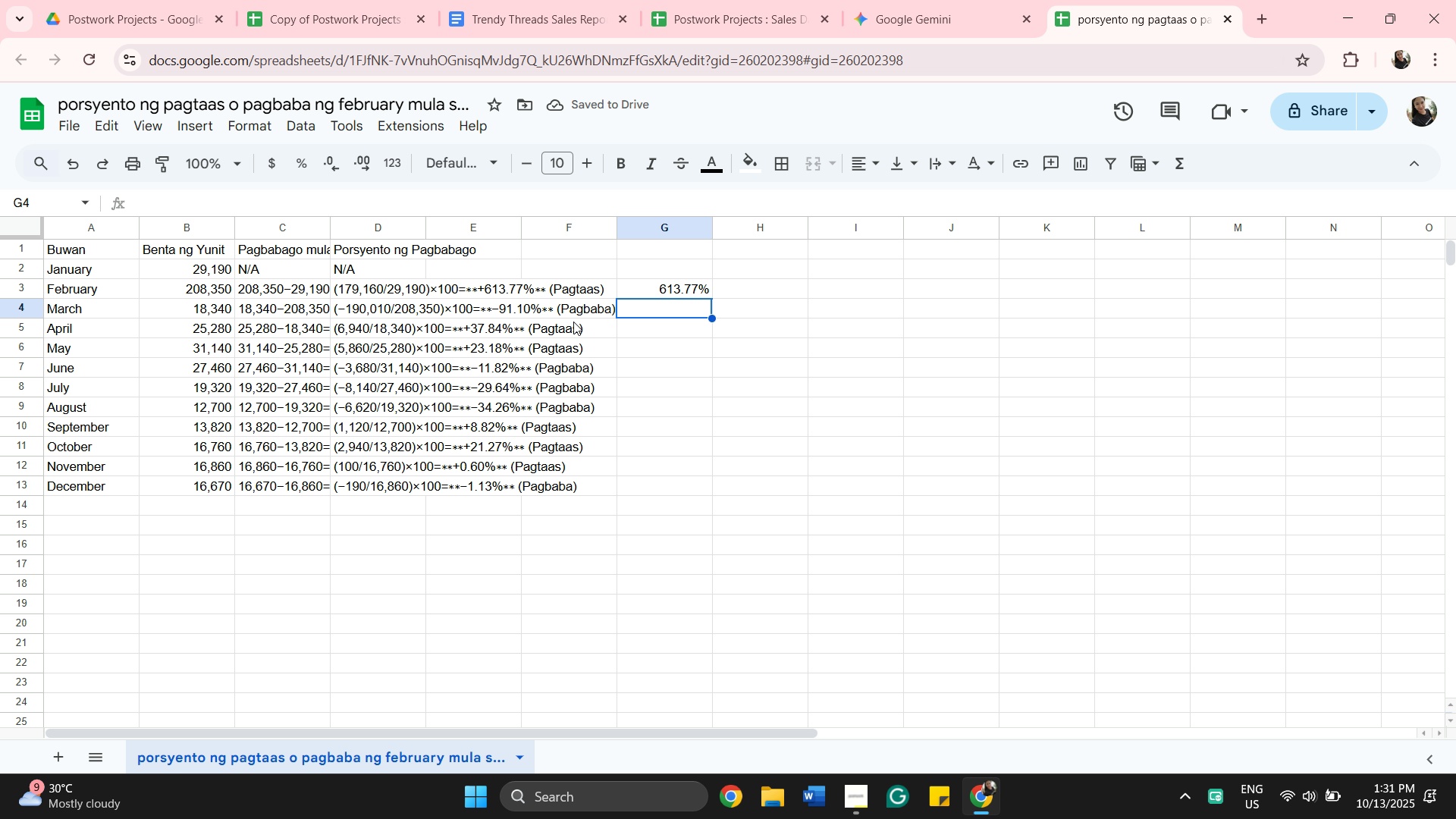 
type(-91.10%)
 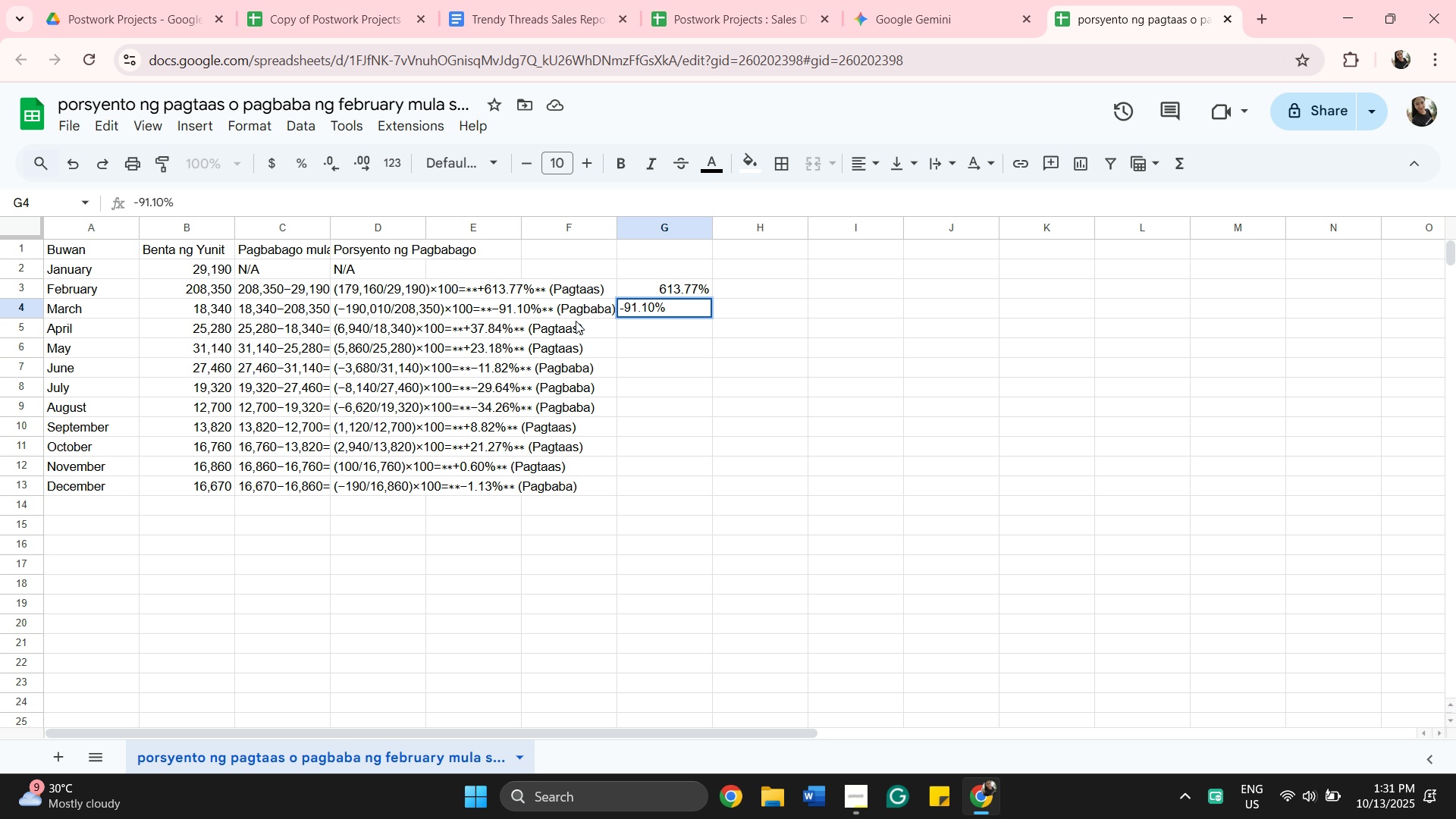 
left_click([661, 324])
 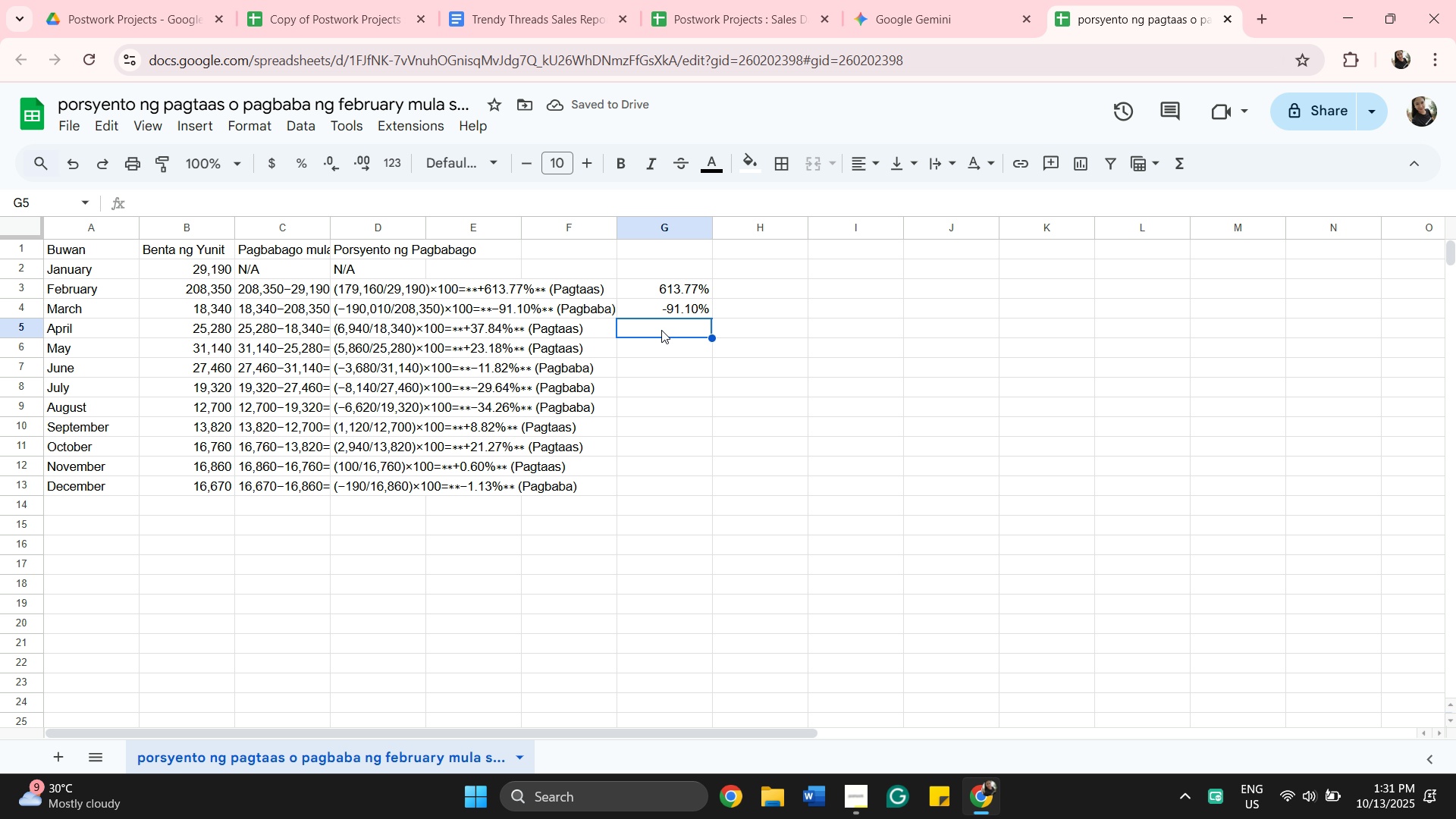 
wait(5.0)
 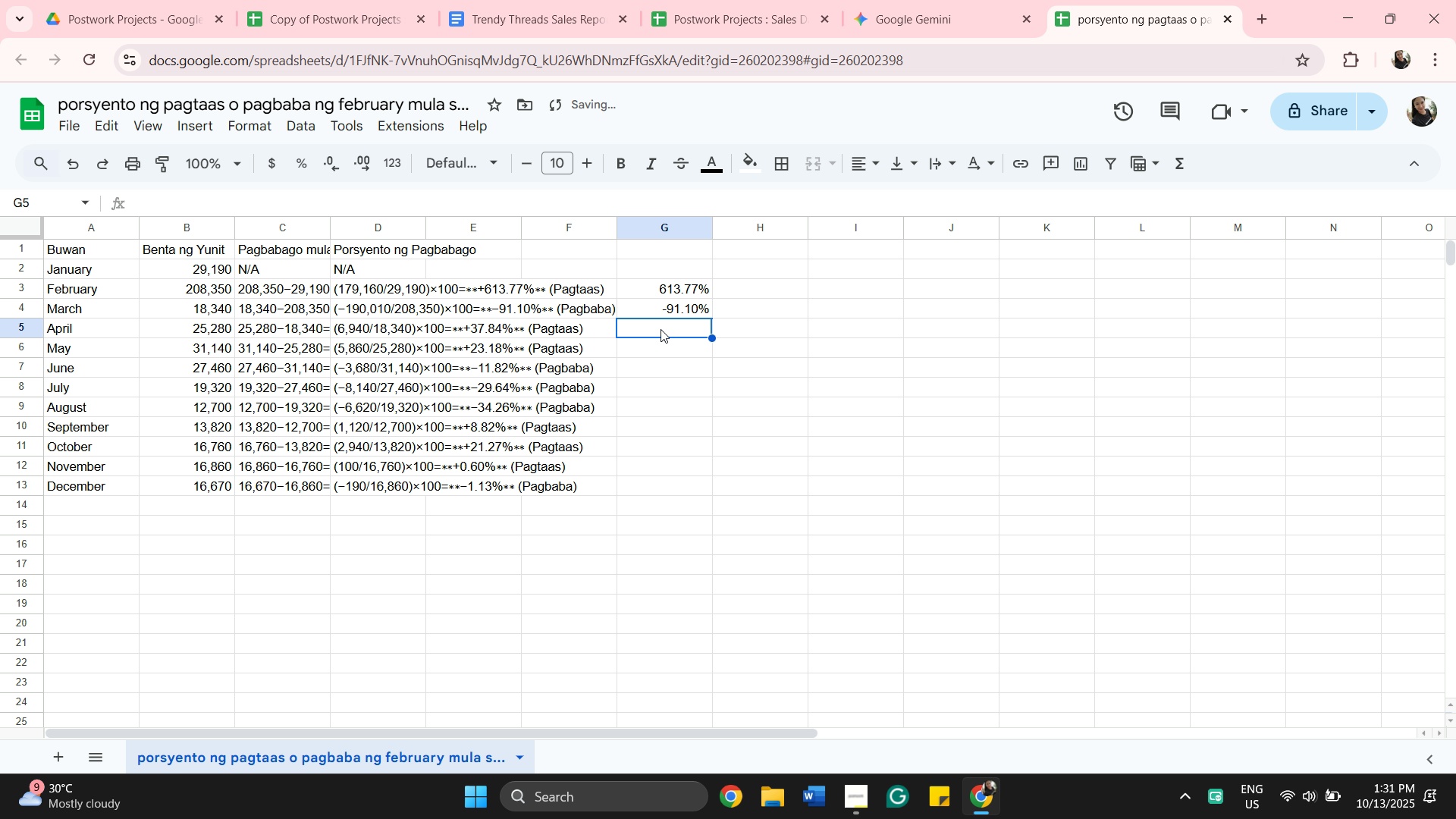 
double_click([661, 330])
 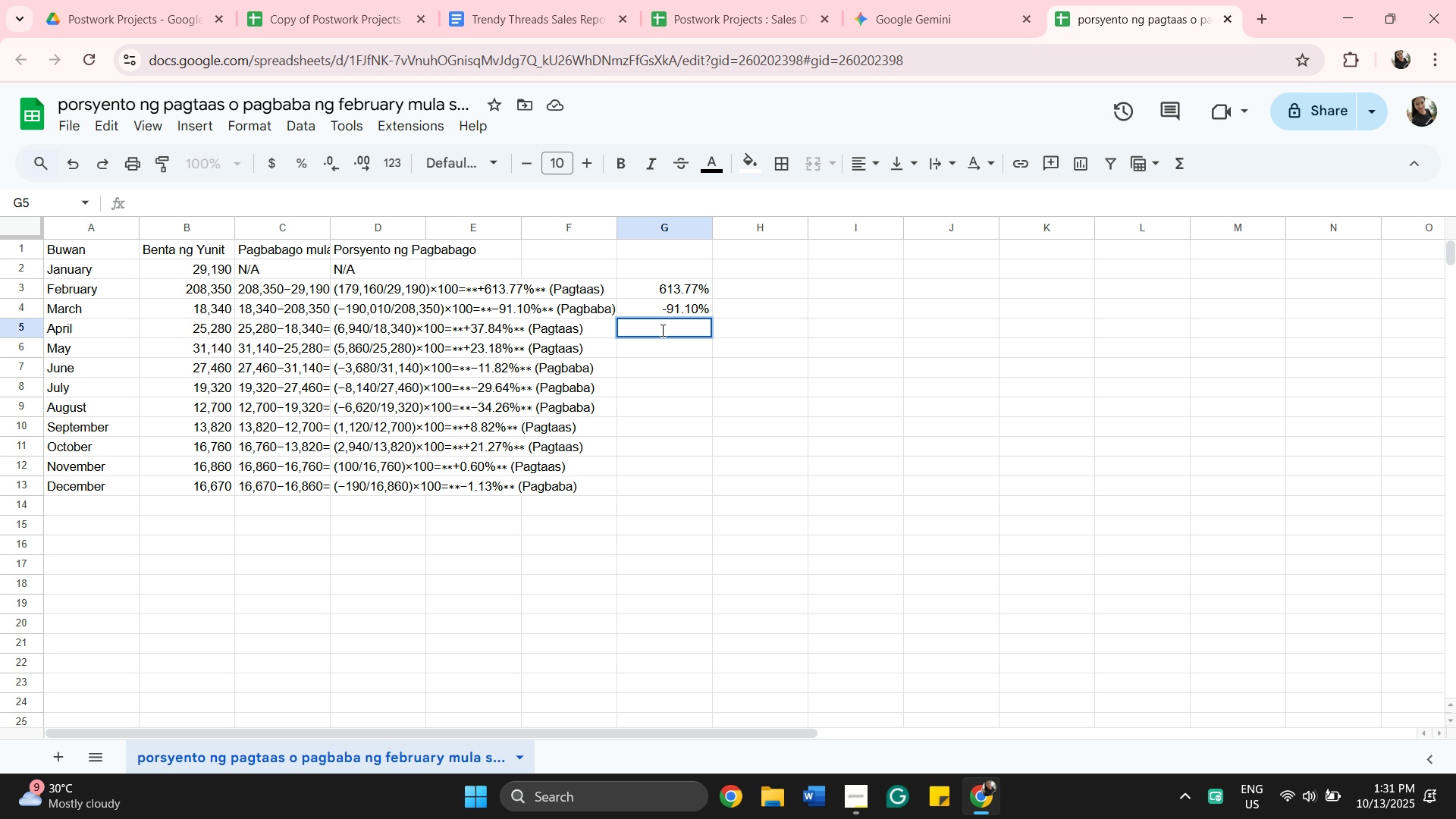 
wait(5.9)
 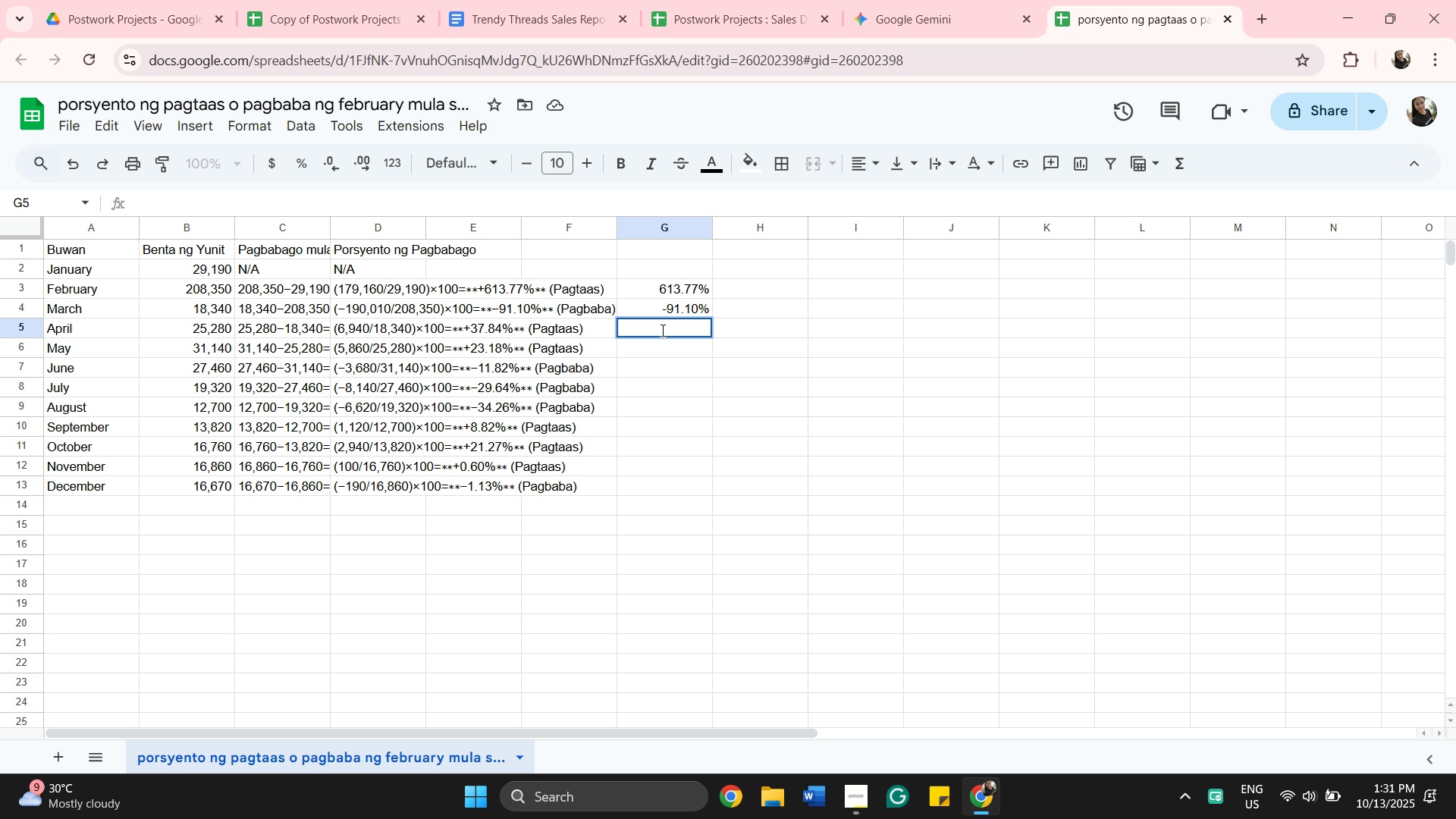 
type(37.84%)
 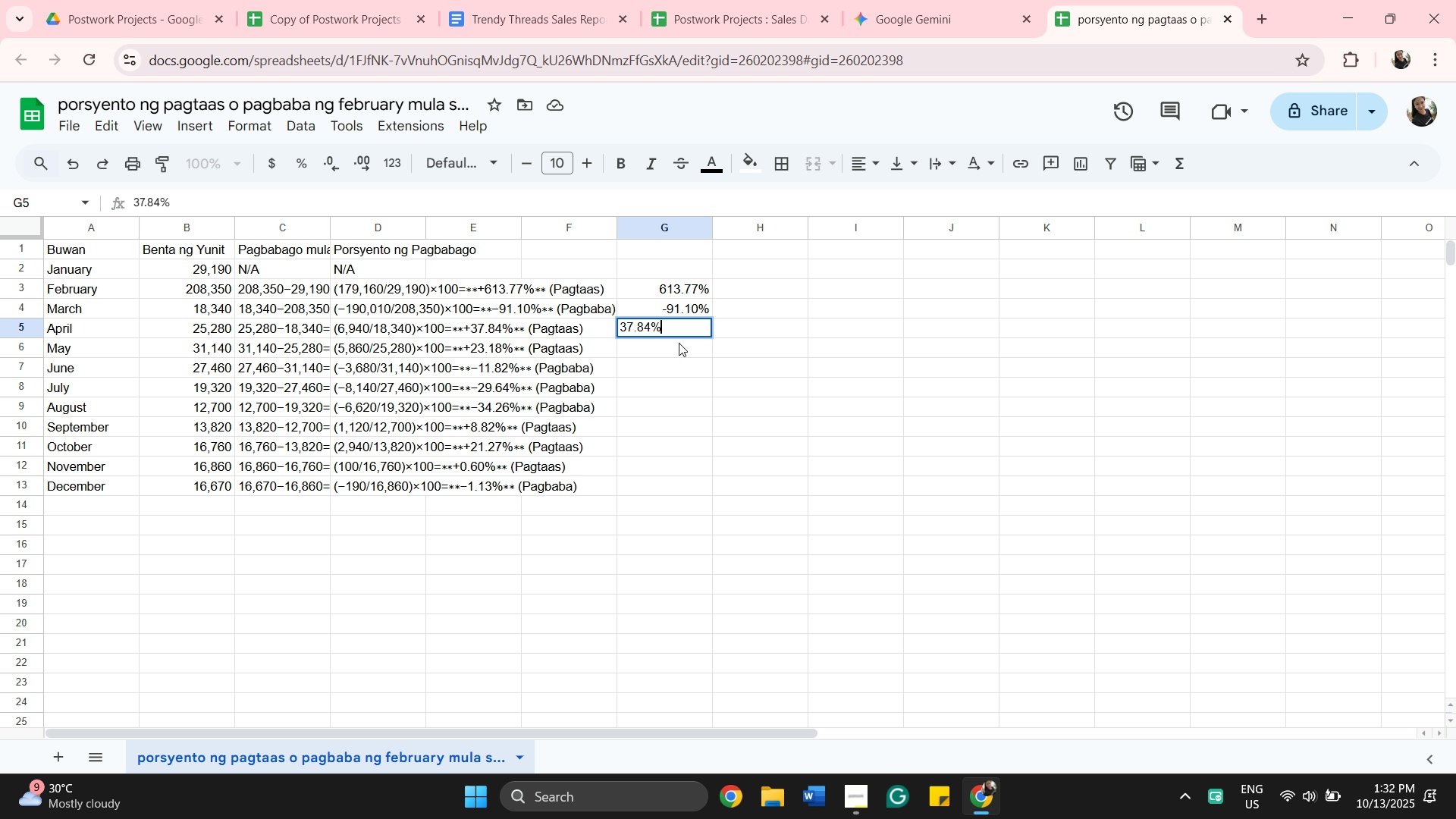 
left_click([677, 343])
 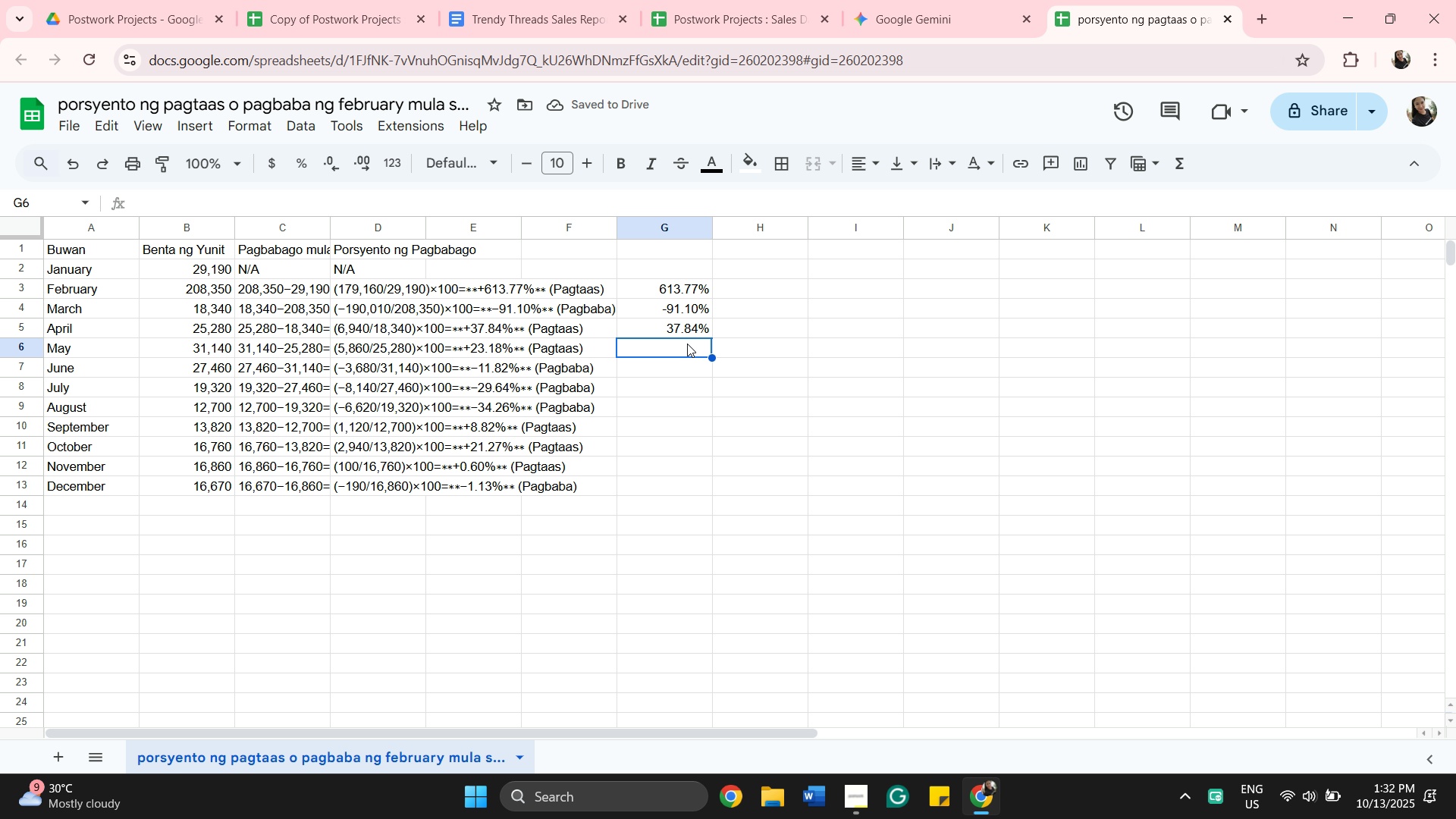 
wait(5.02)
 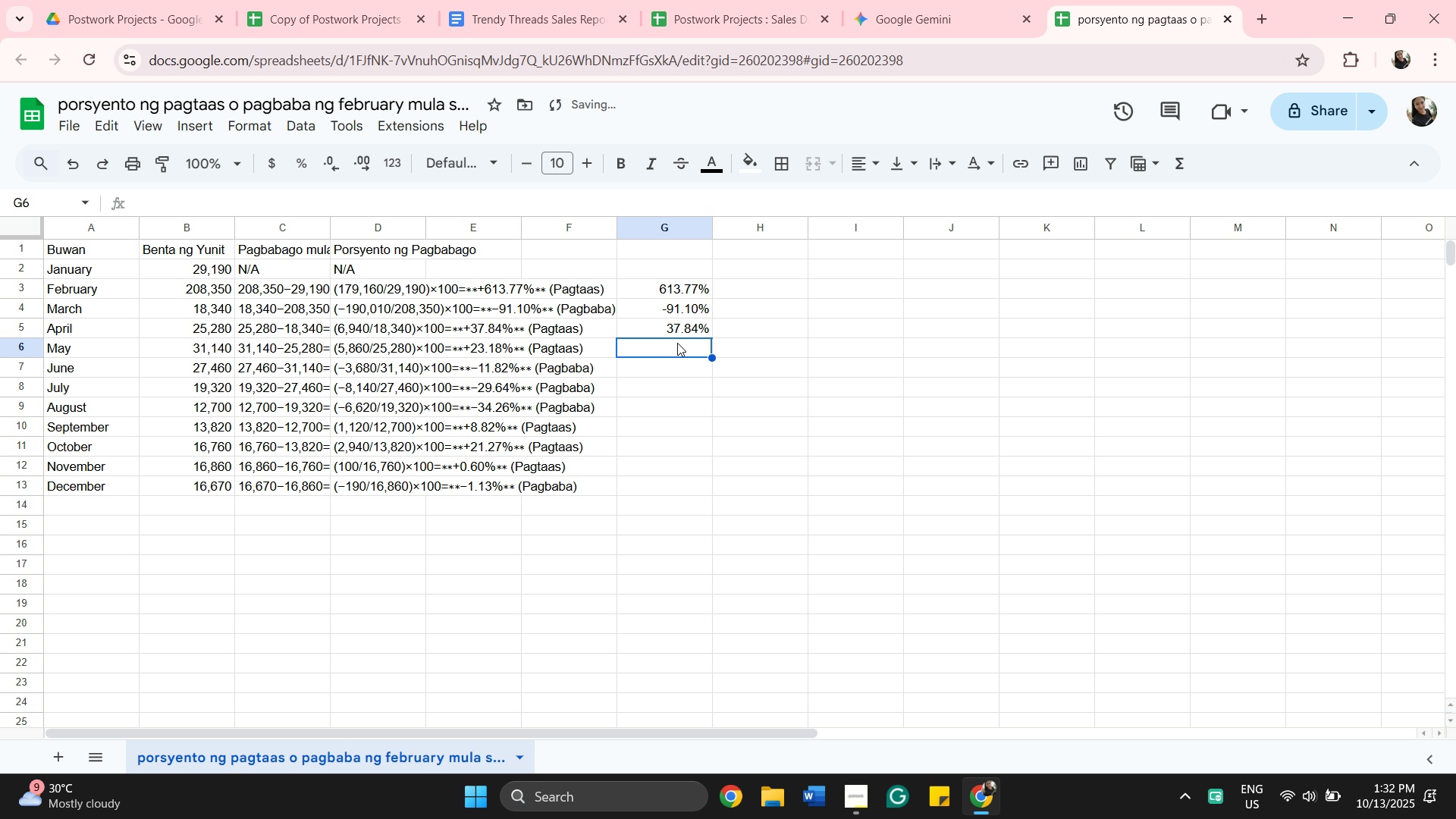 
type(23,)
key(Backspace)
type(.18)
 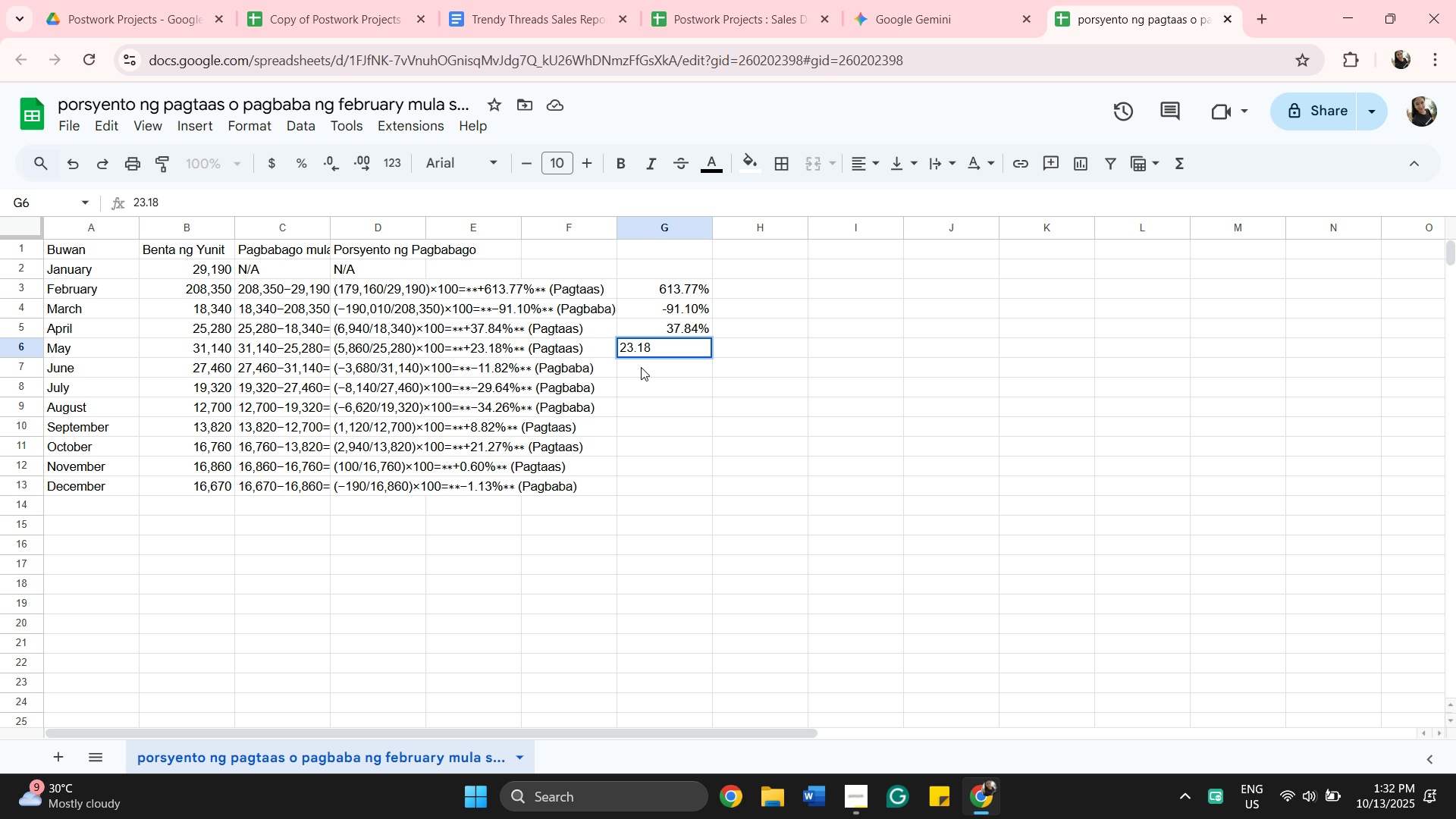 
left_click([651, 367])
 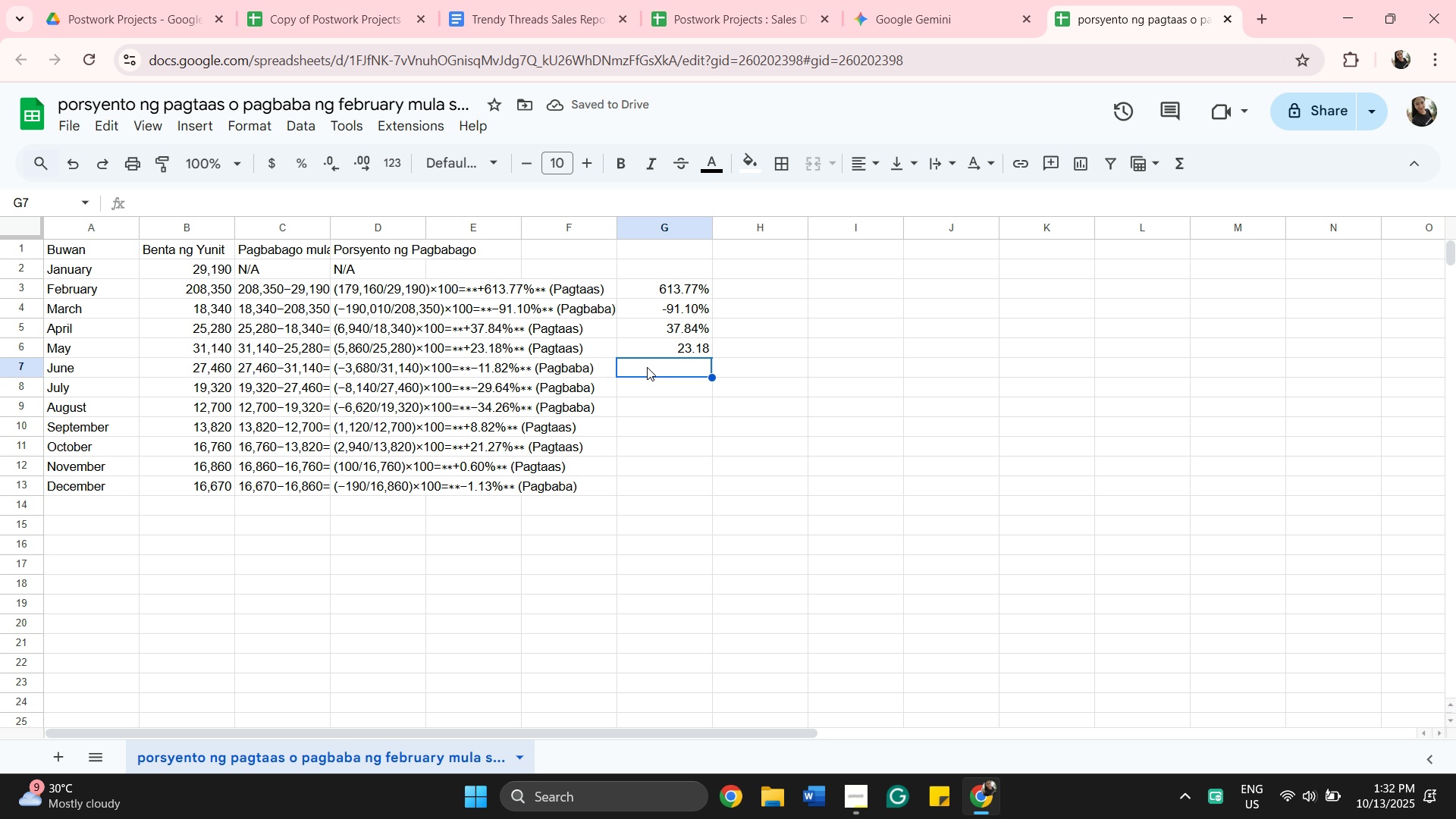 
type(-11.82)
 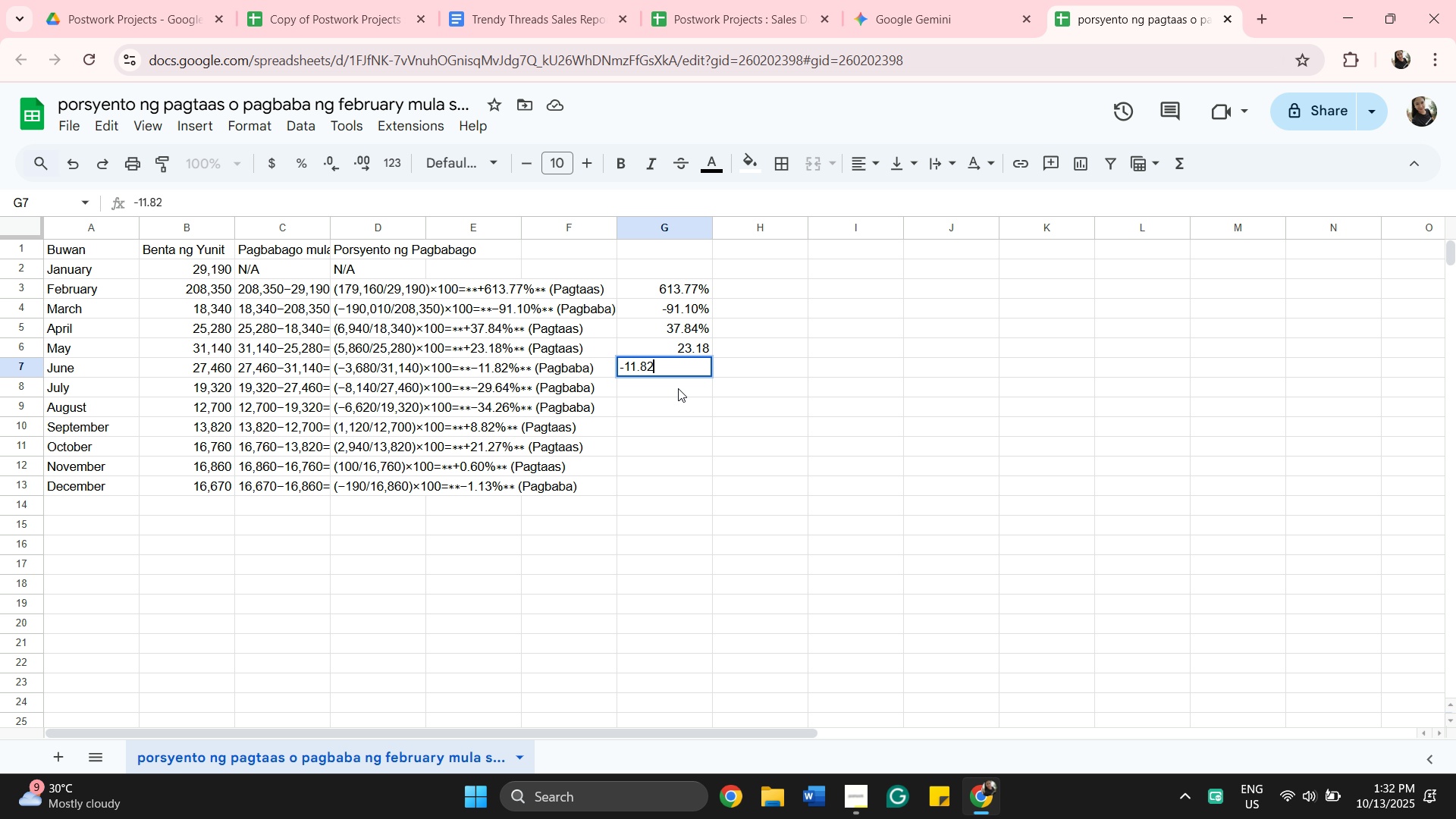 
wait(6.84)
 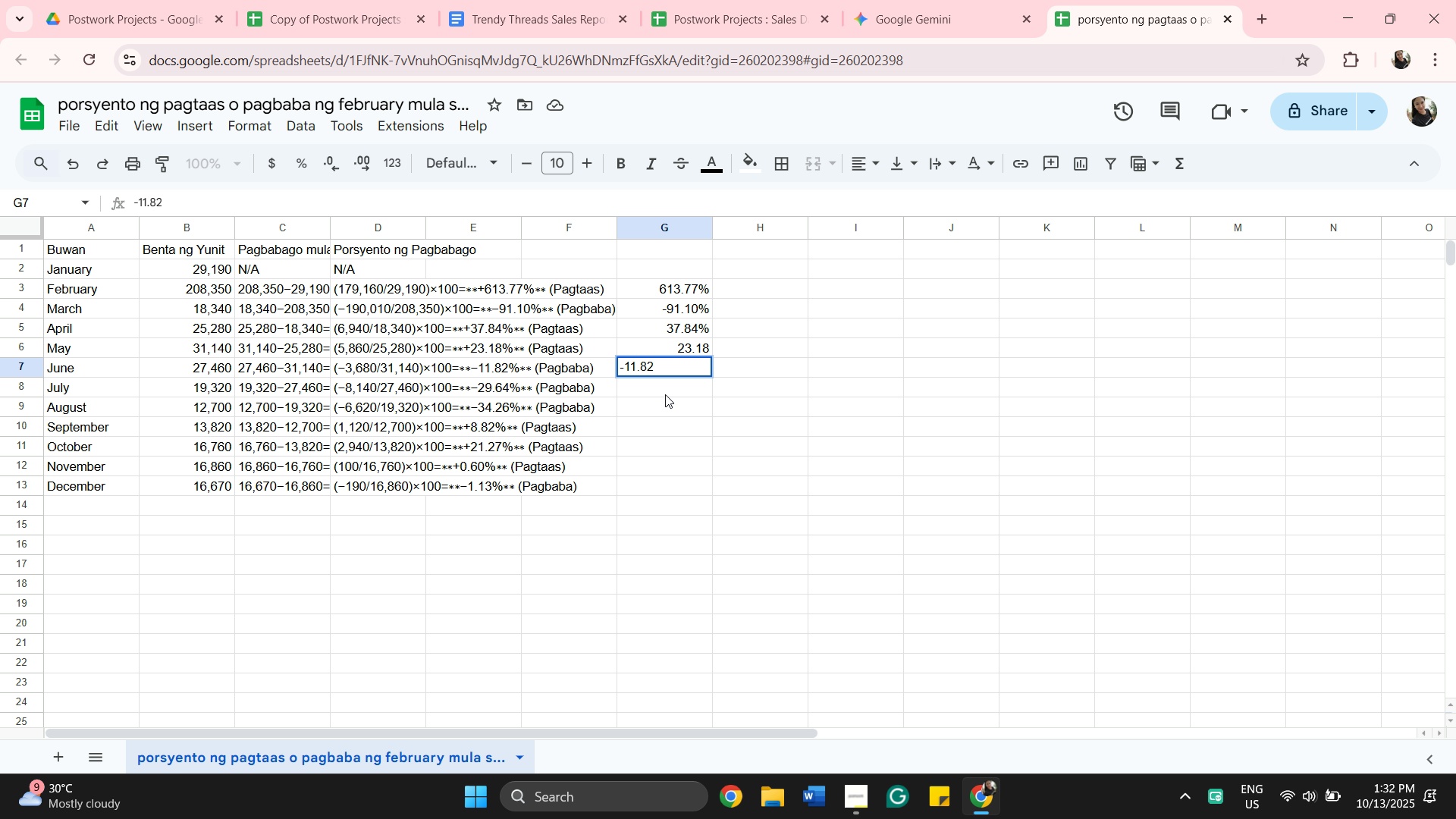 
key(Enter)
 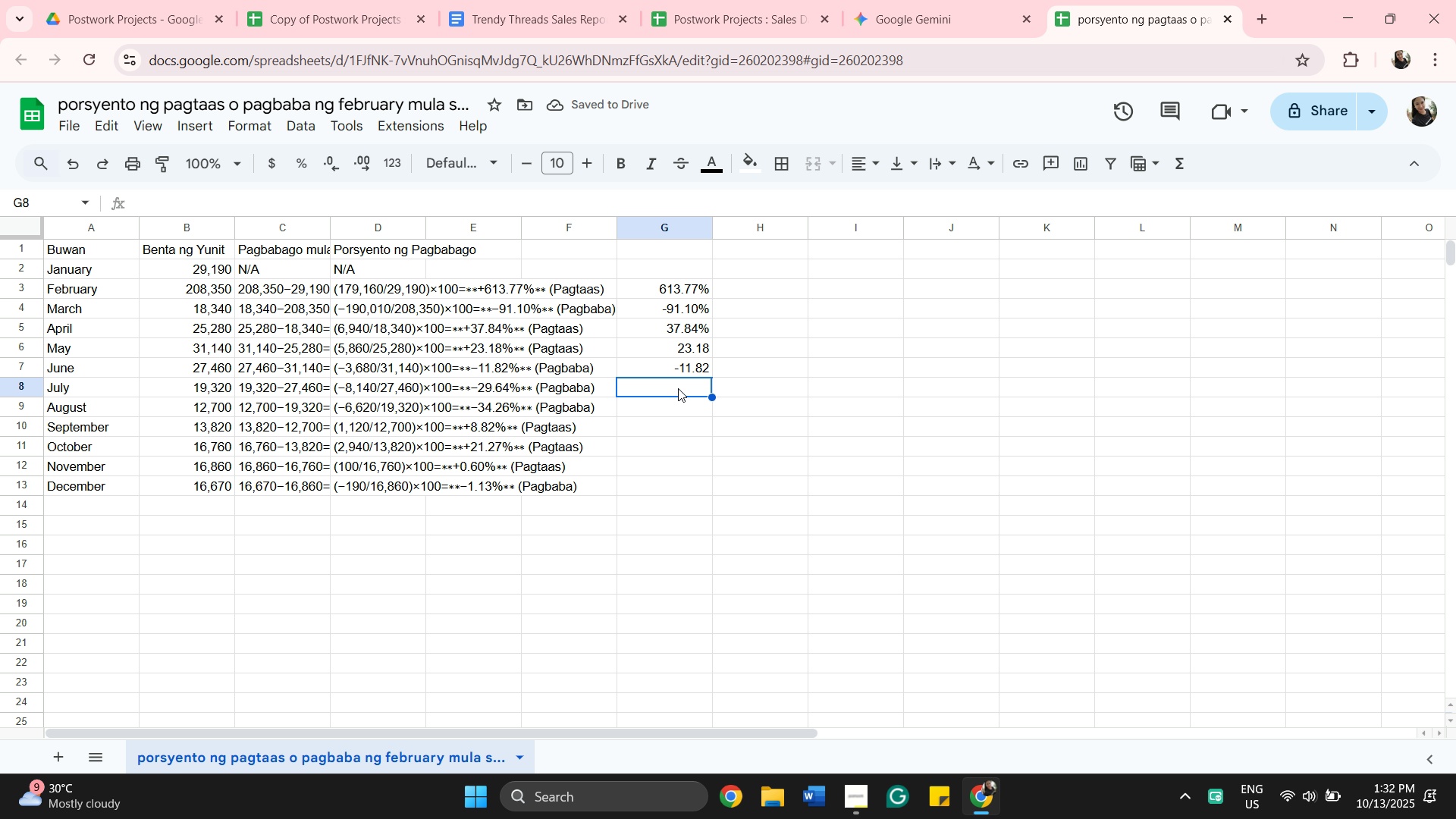 
type(-29.)
 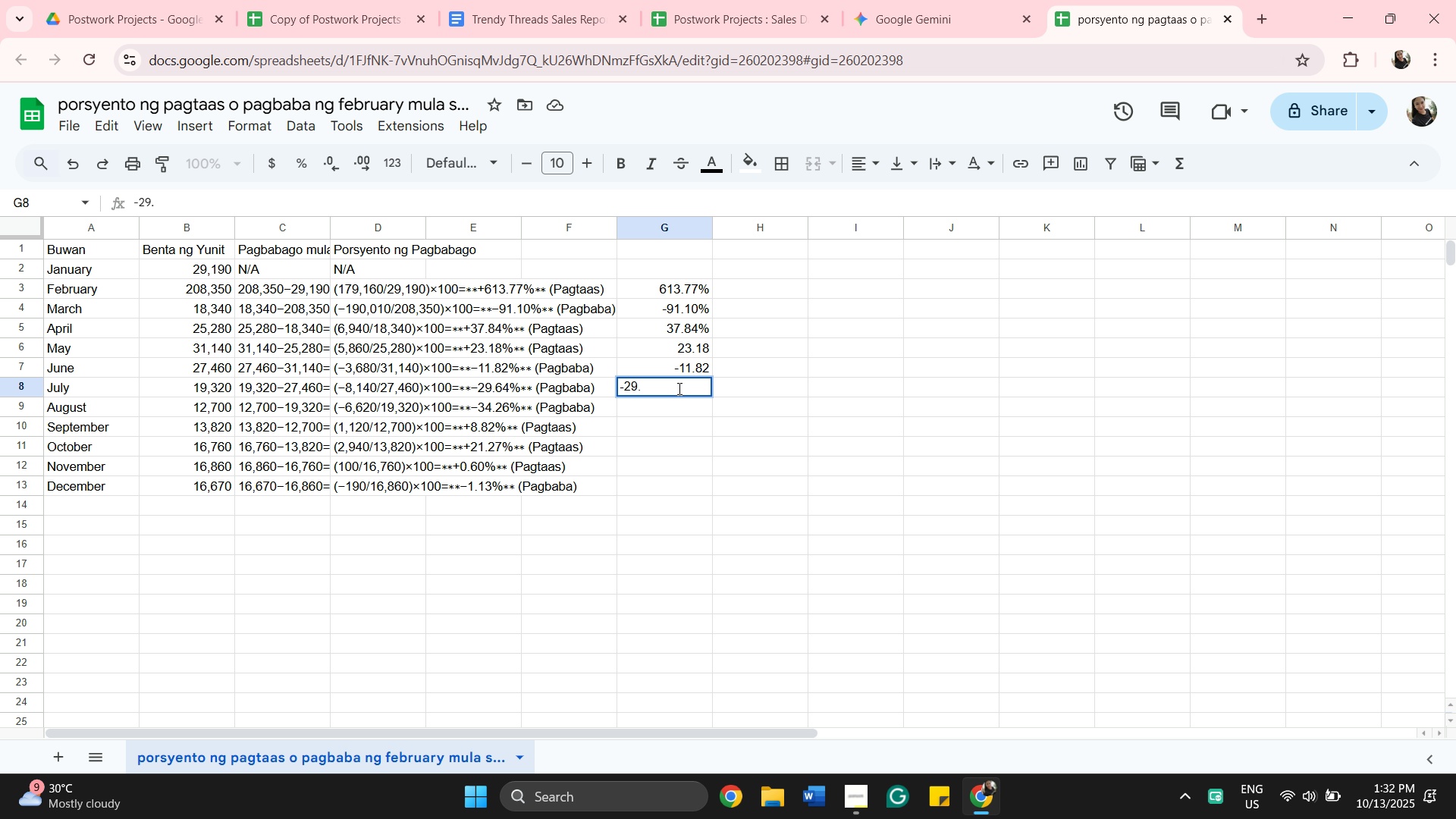 
type(64)
 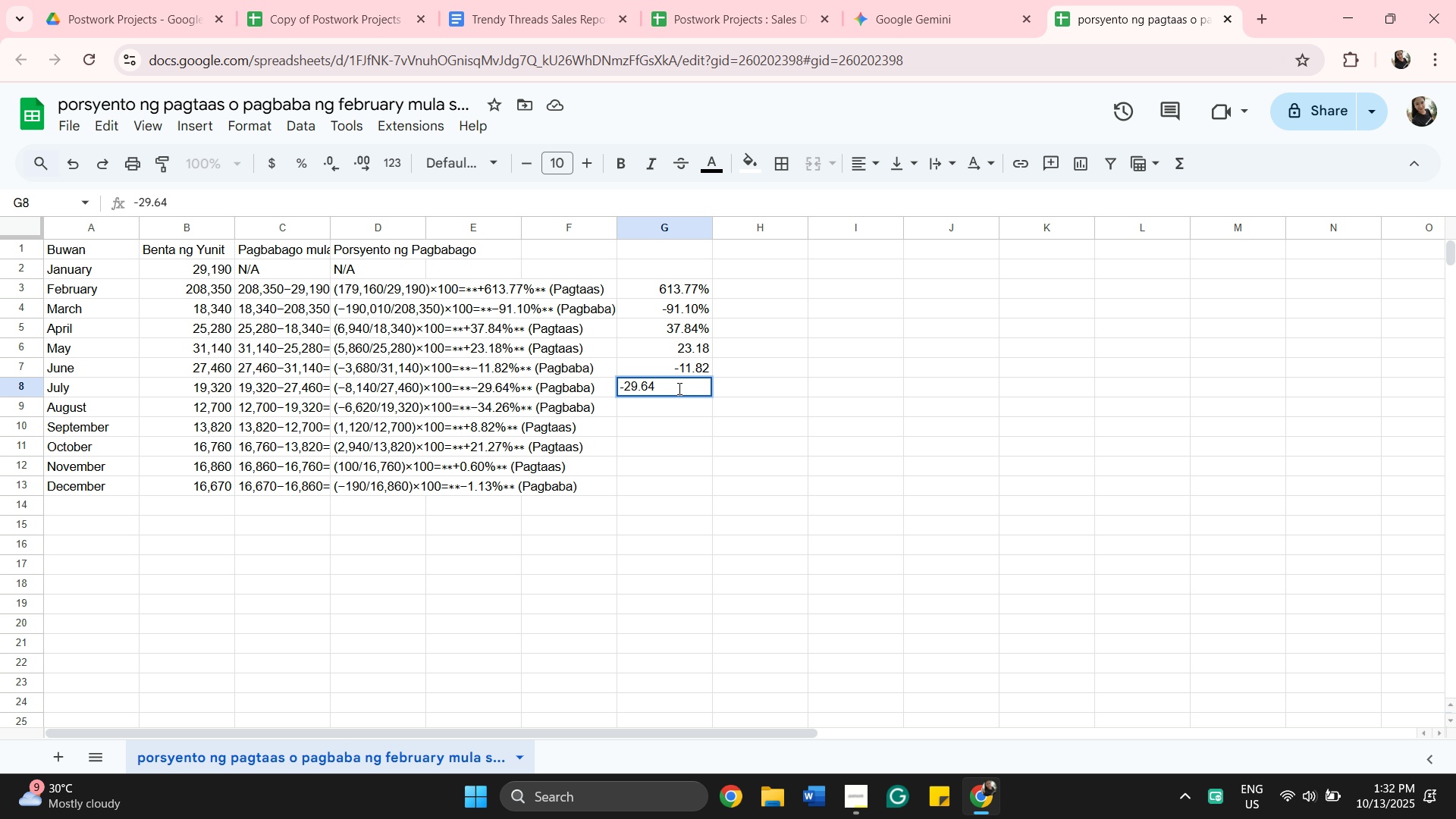 
wait(5.91)
 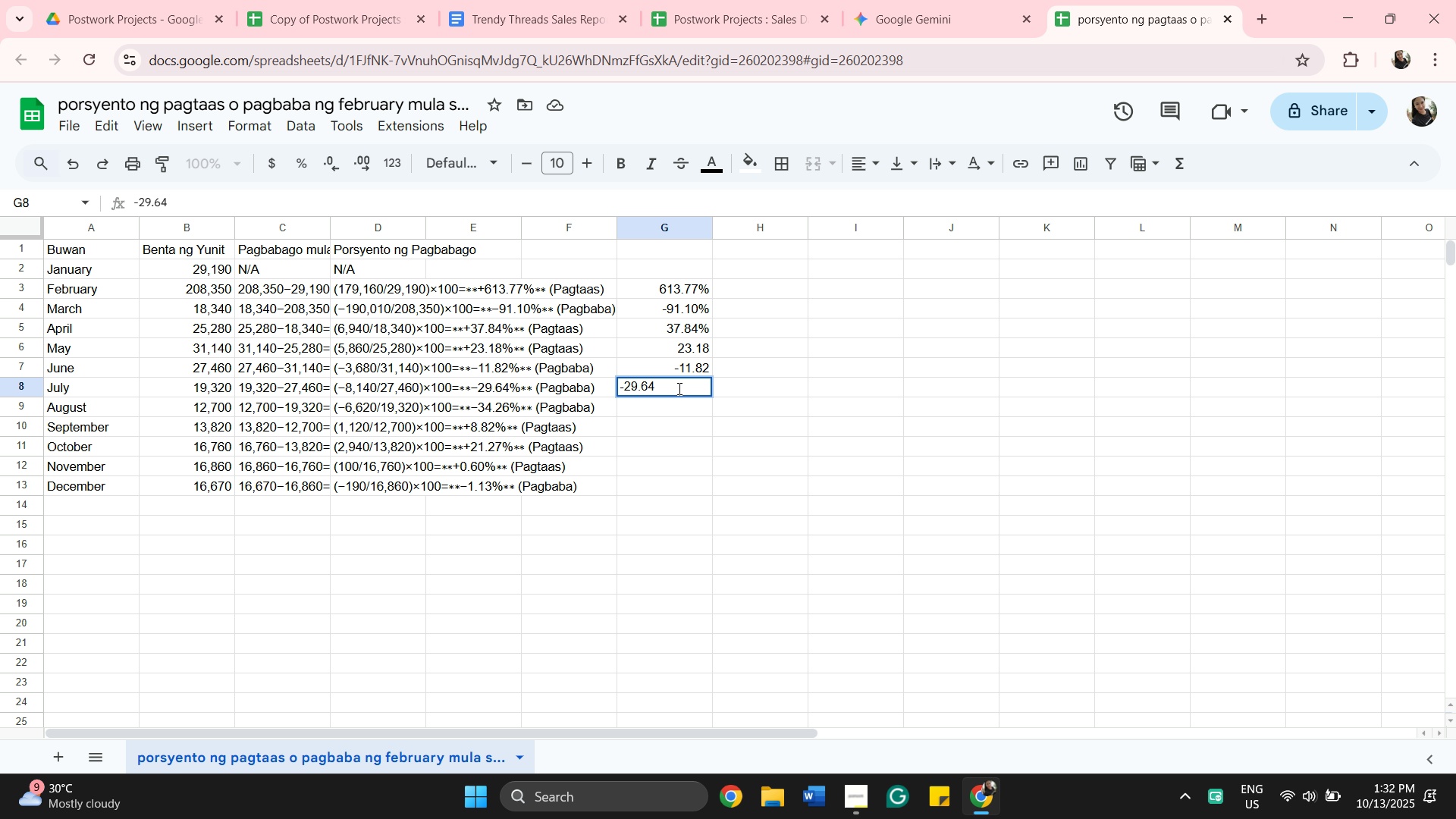 
key(Enter)
 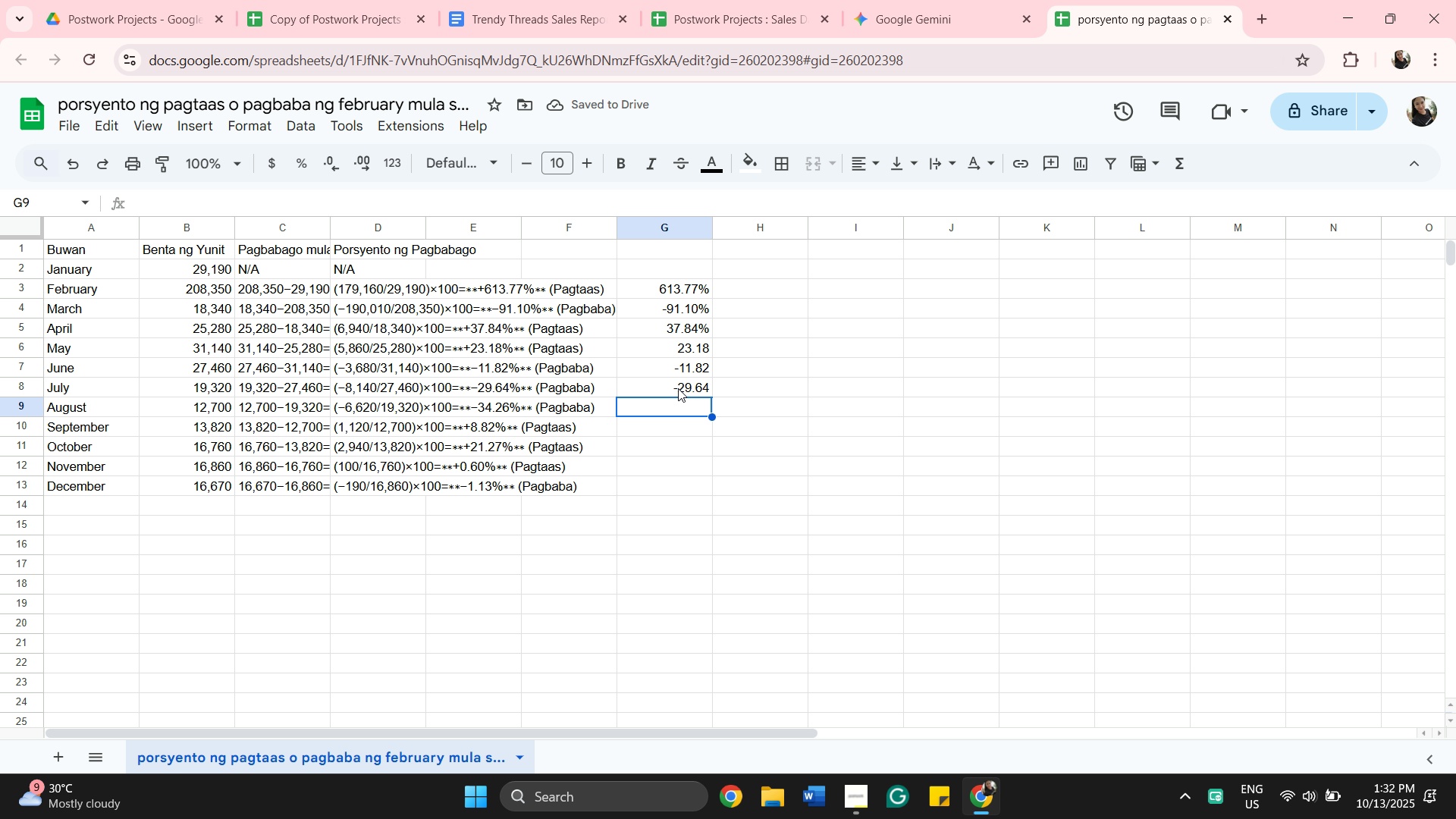 
type(-34.26)
 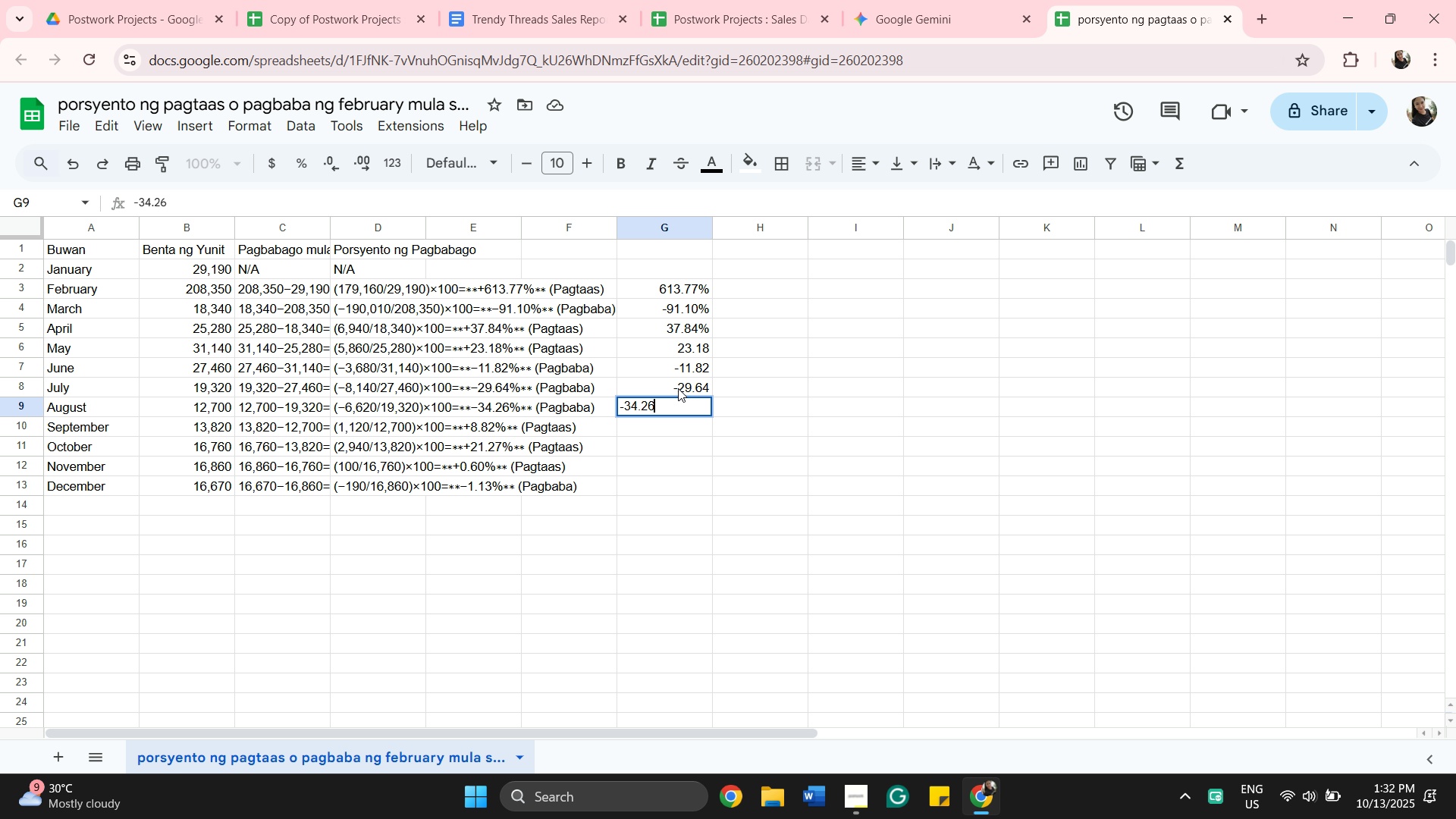 
key(Enter)
 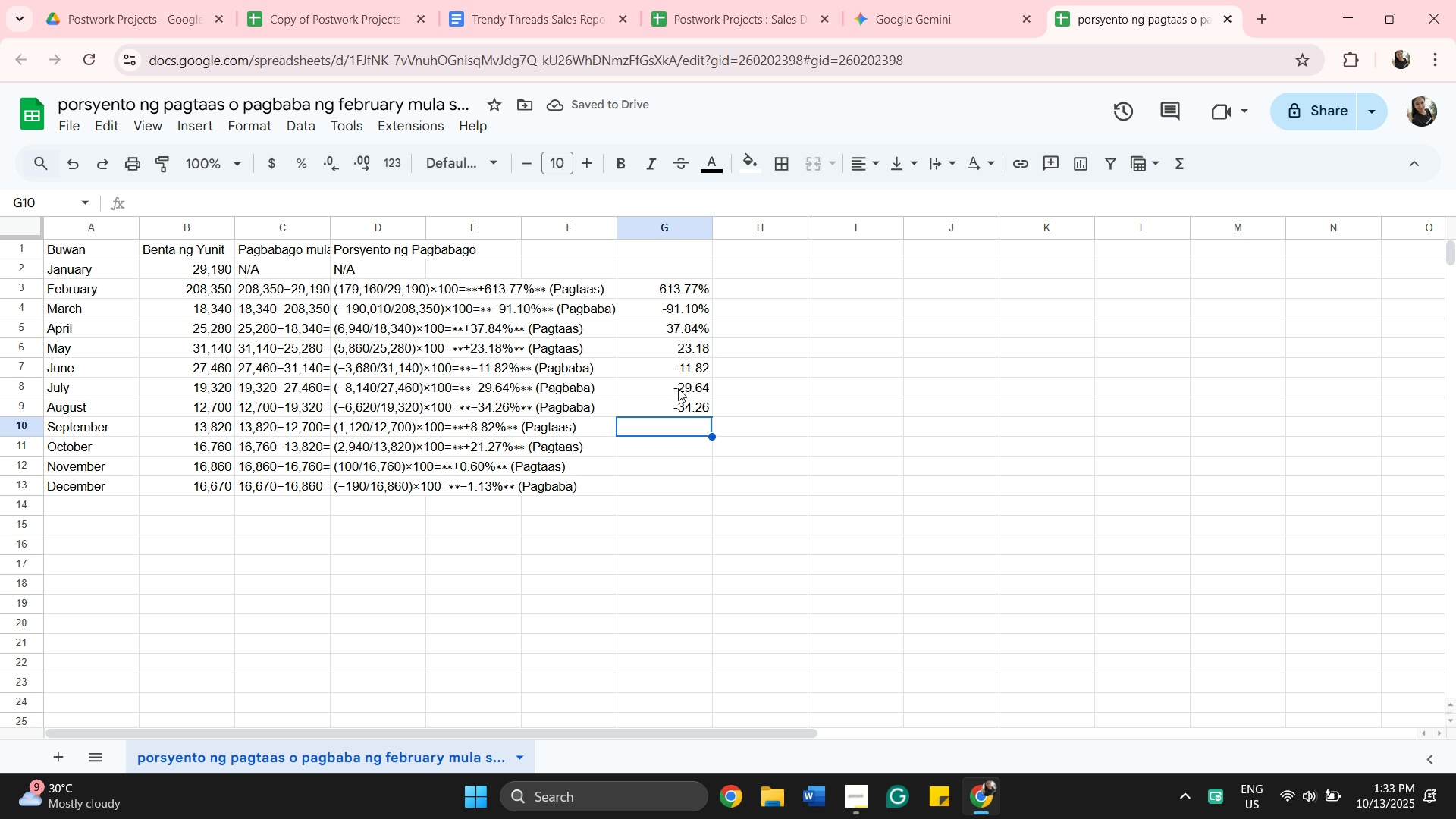 
type(8.82%)
 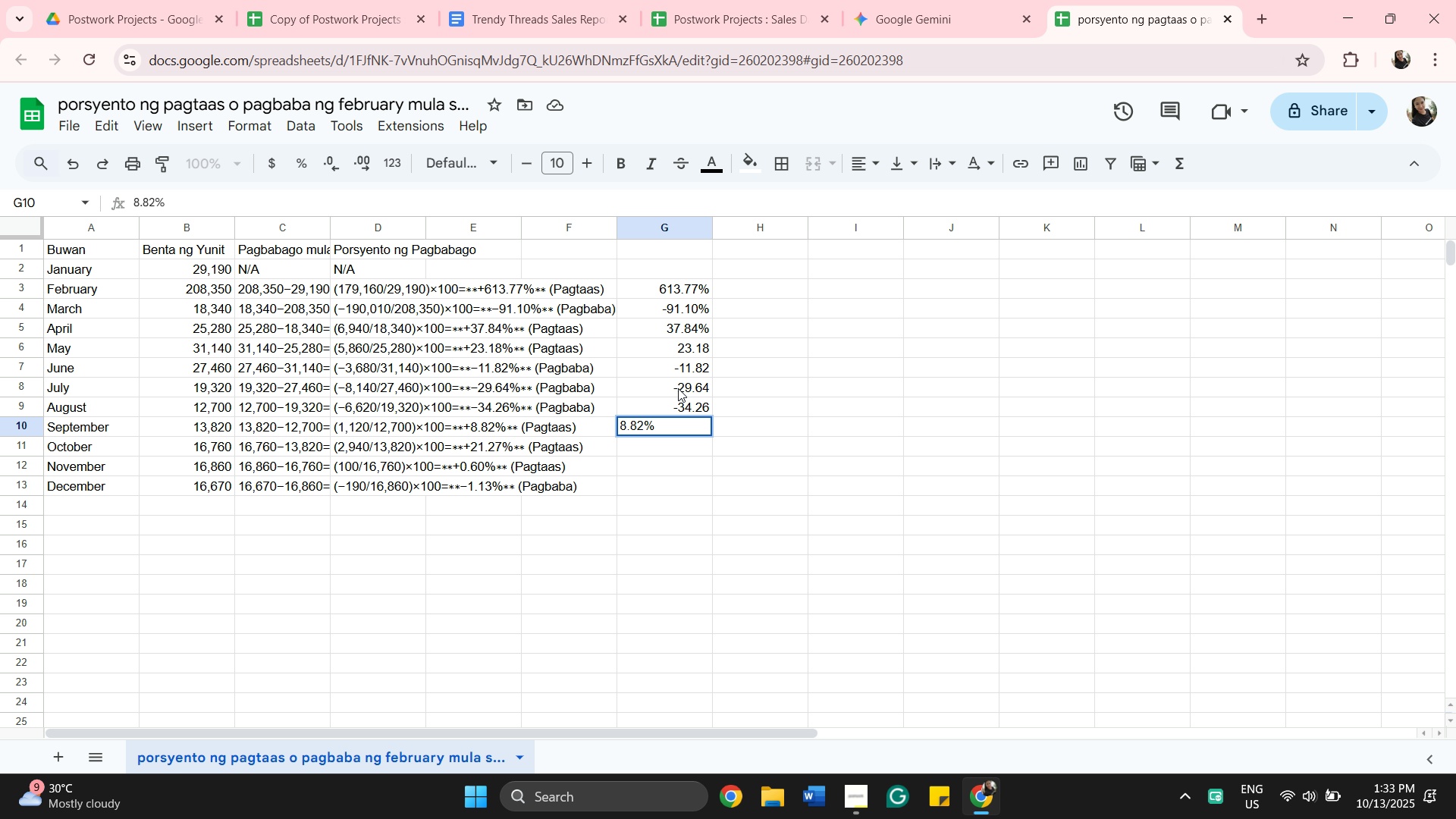 
key(Enter)
 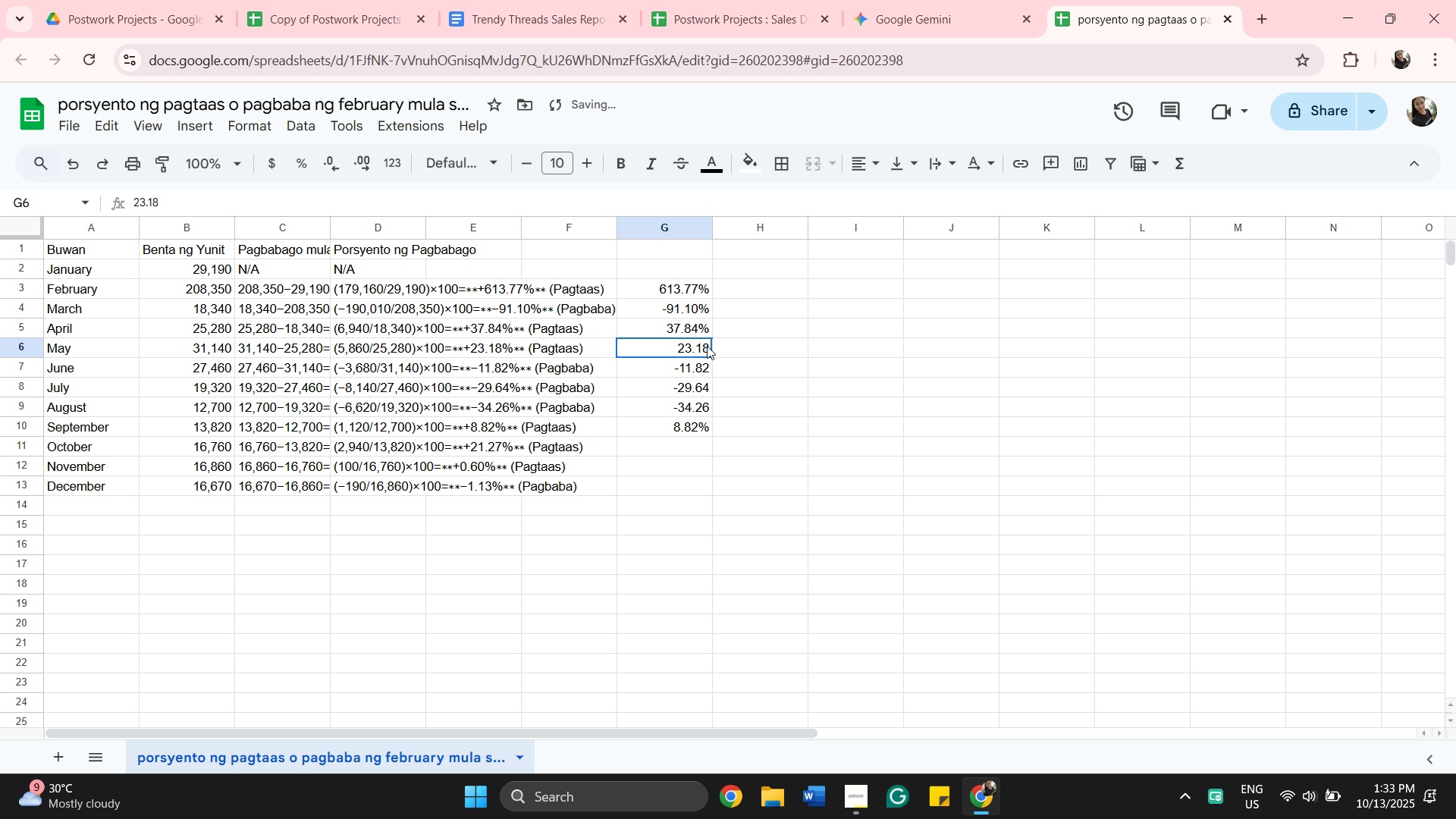 
double_click([707, 346])
 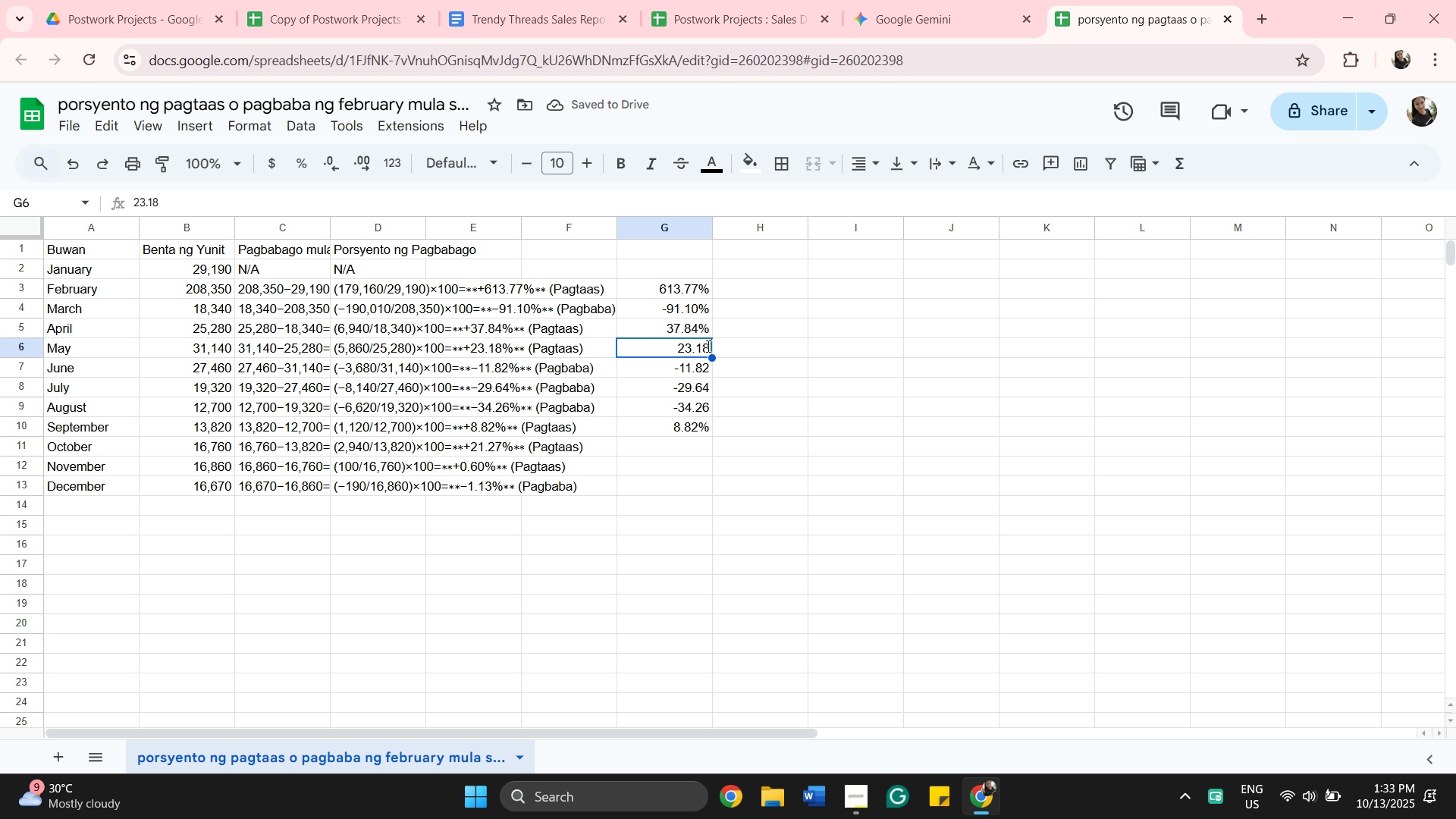 
triple_click([707, 346])
 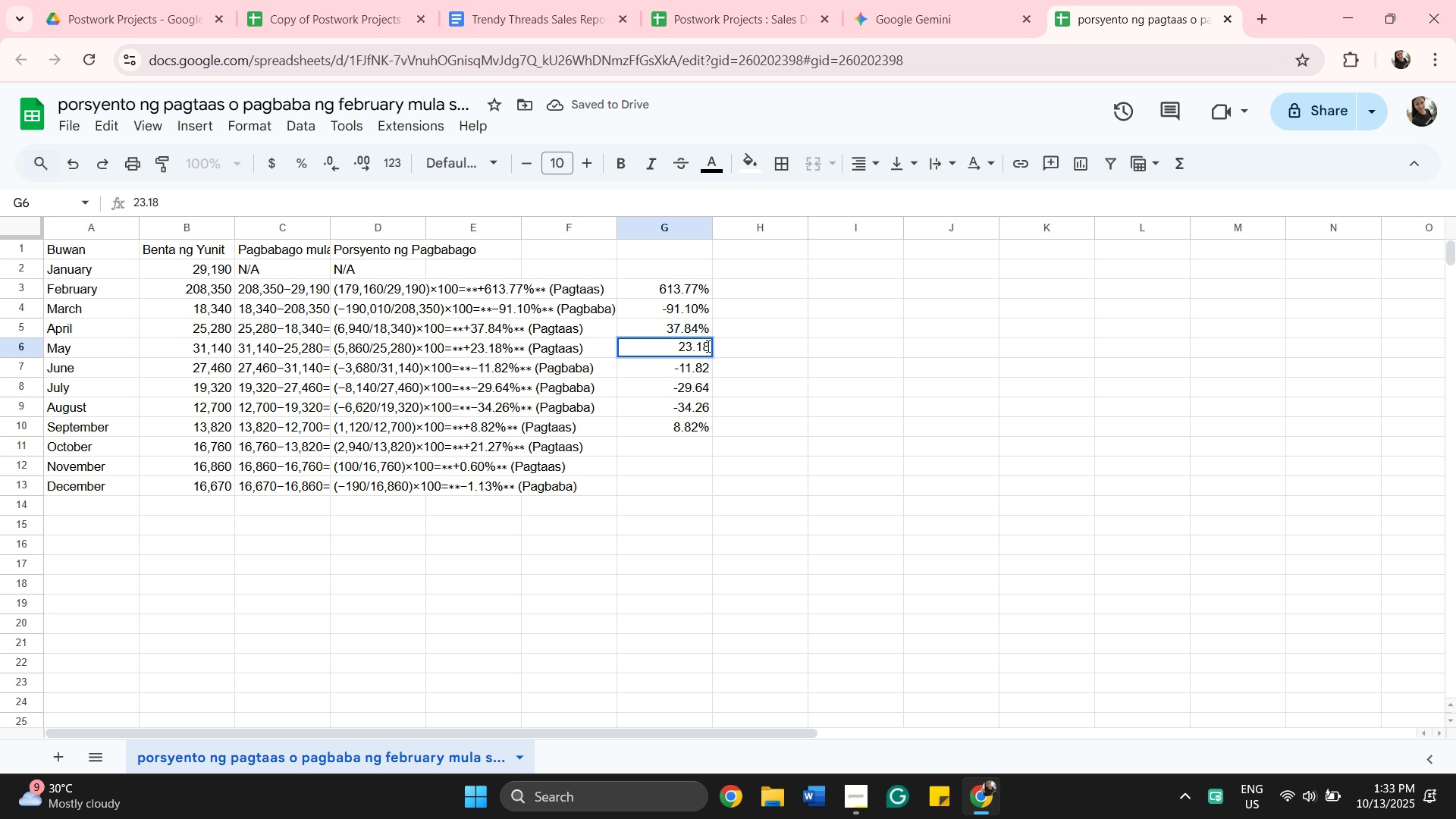 
key(Shift+5)
 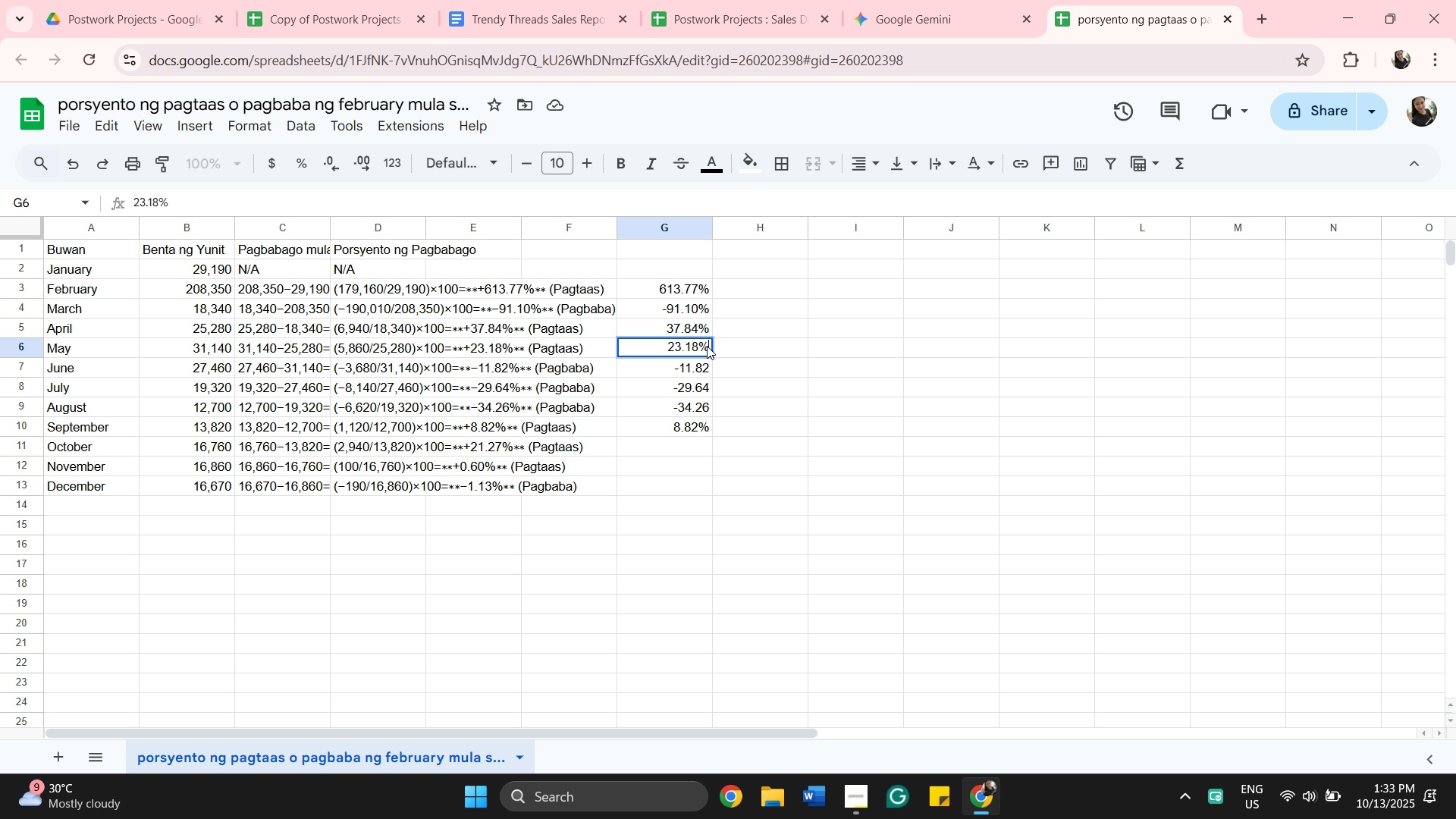 
key(Enter)
 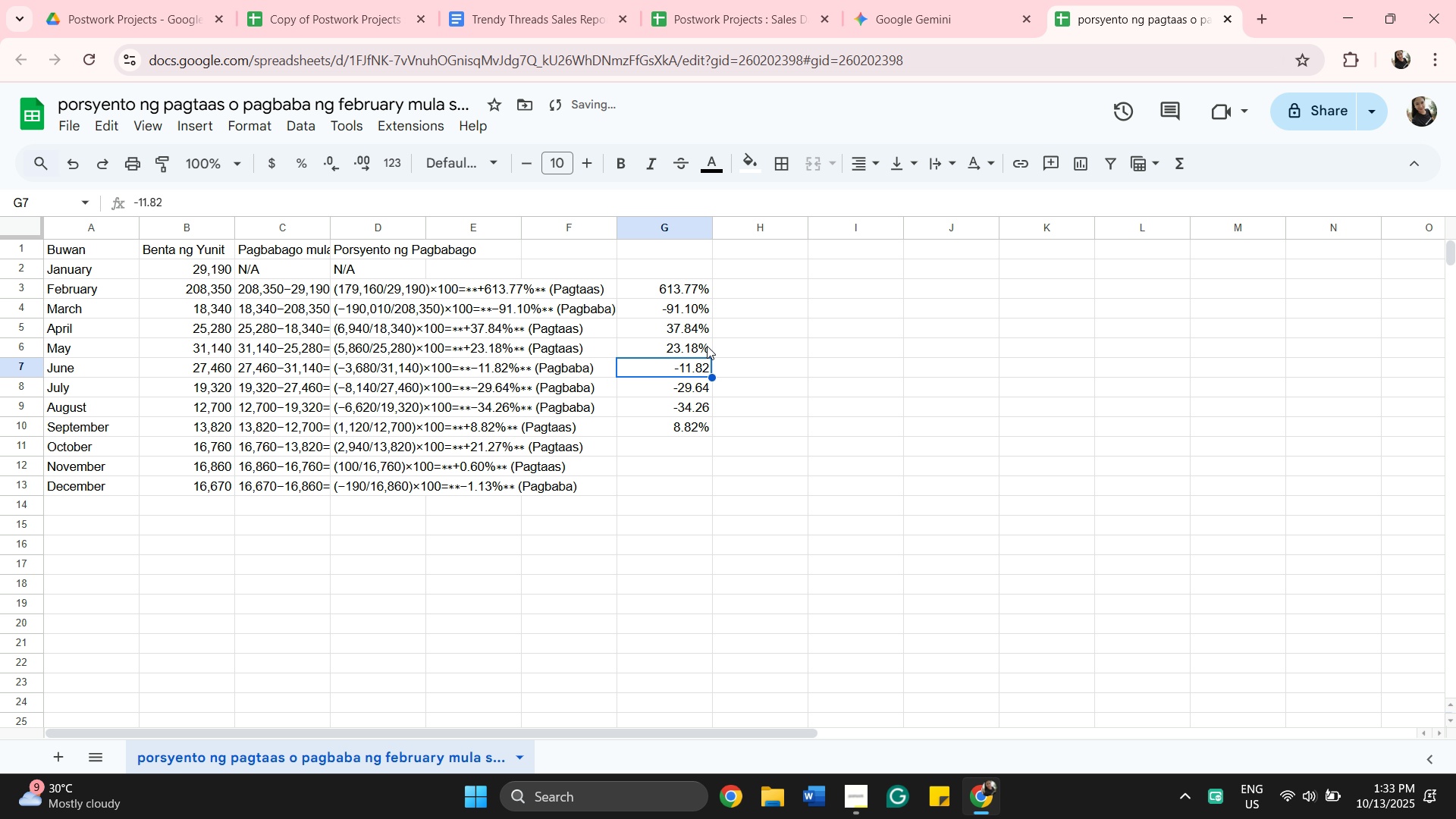 
key(Enter)
 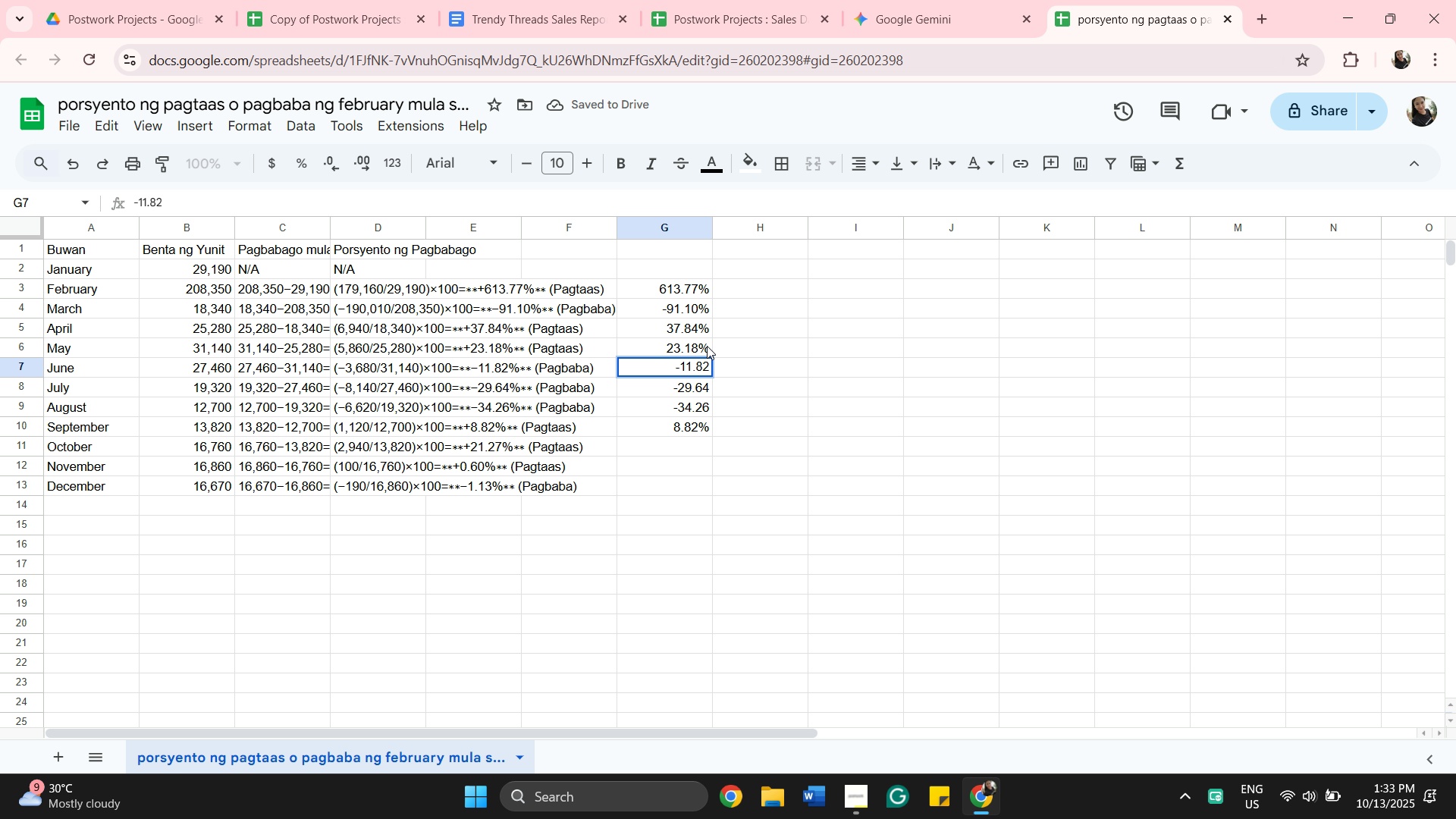 
key(Shift+5)
 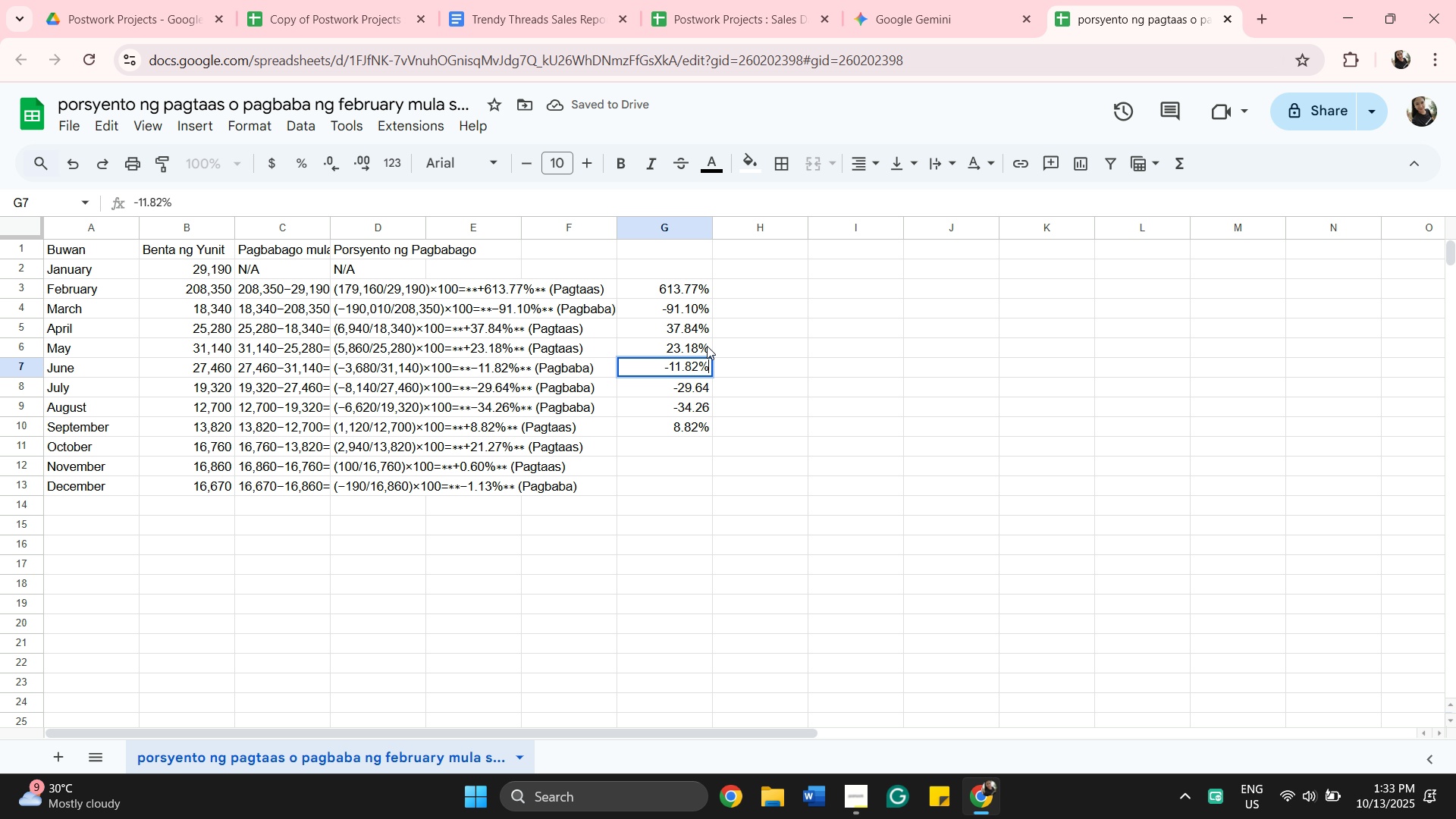 
key(Enter)
 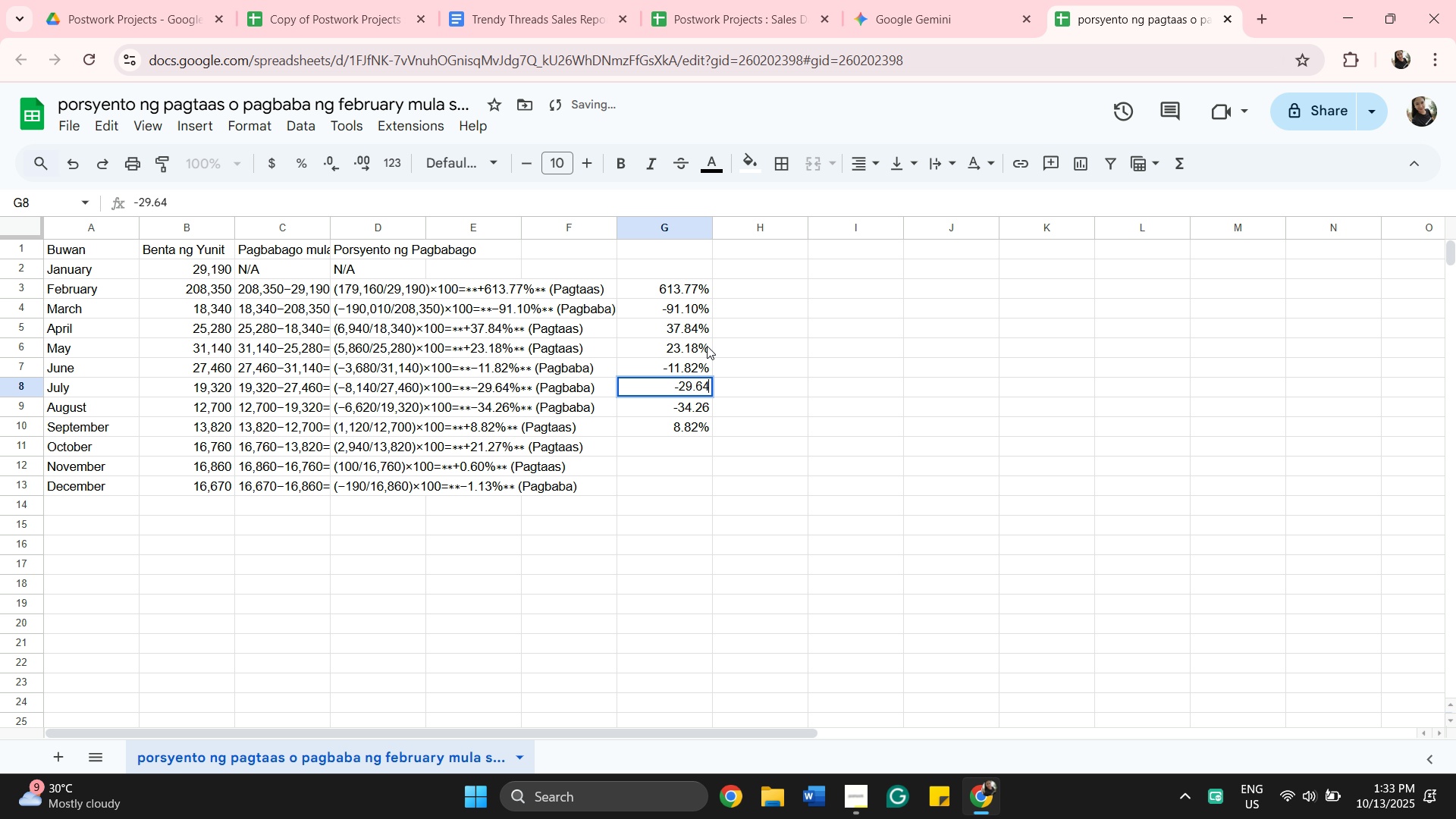 
key(Enter)
 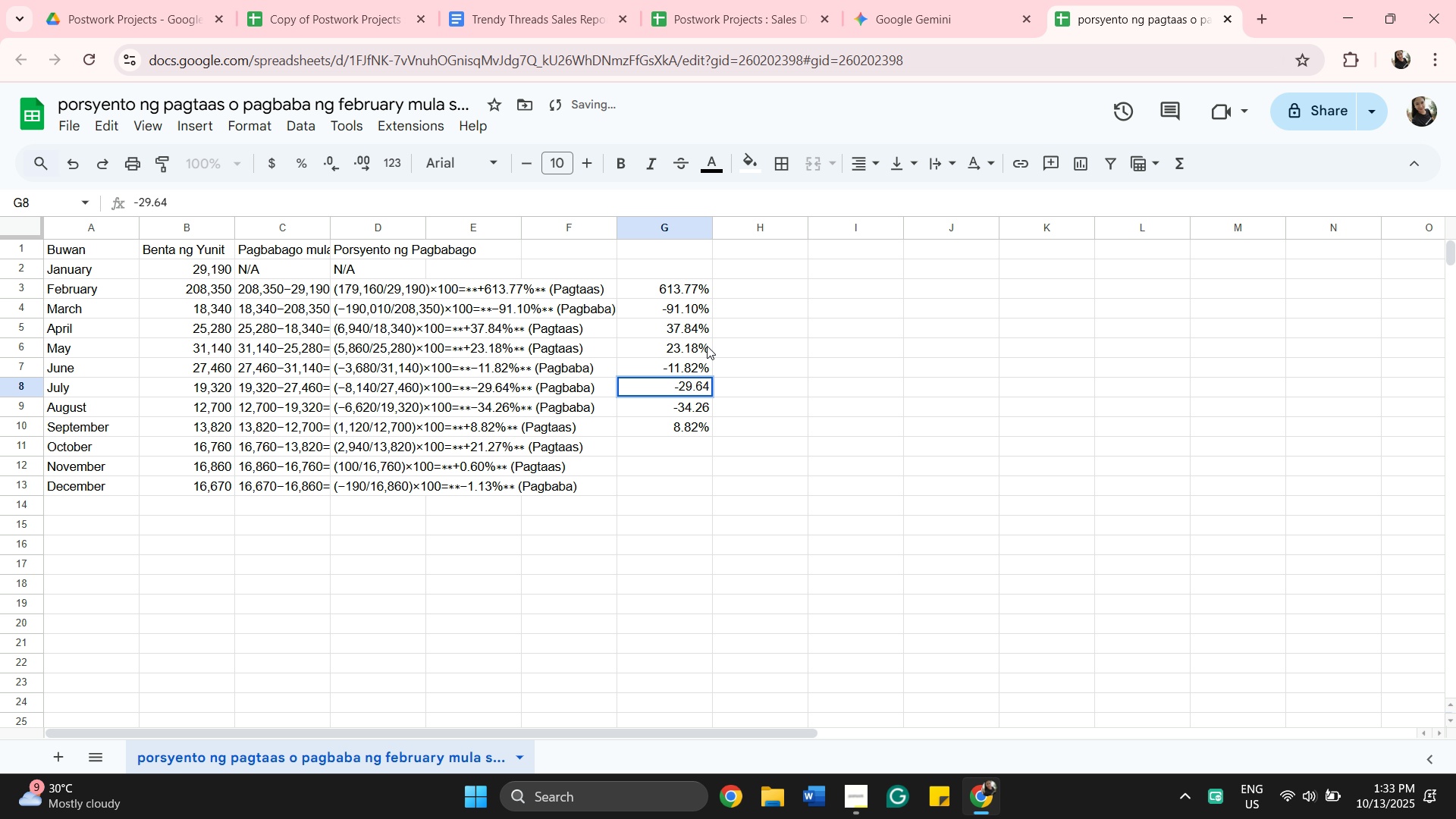 
key(Shift+5)
 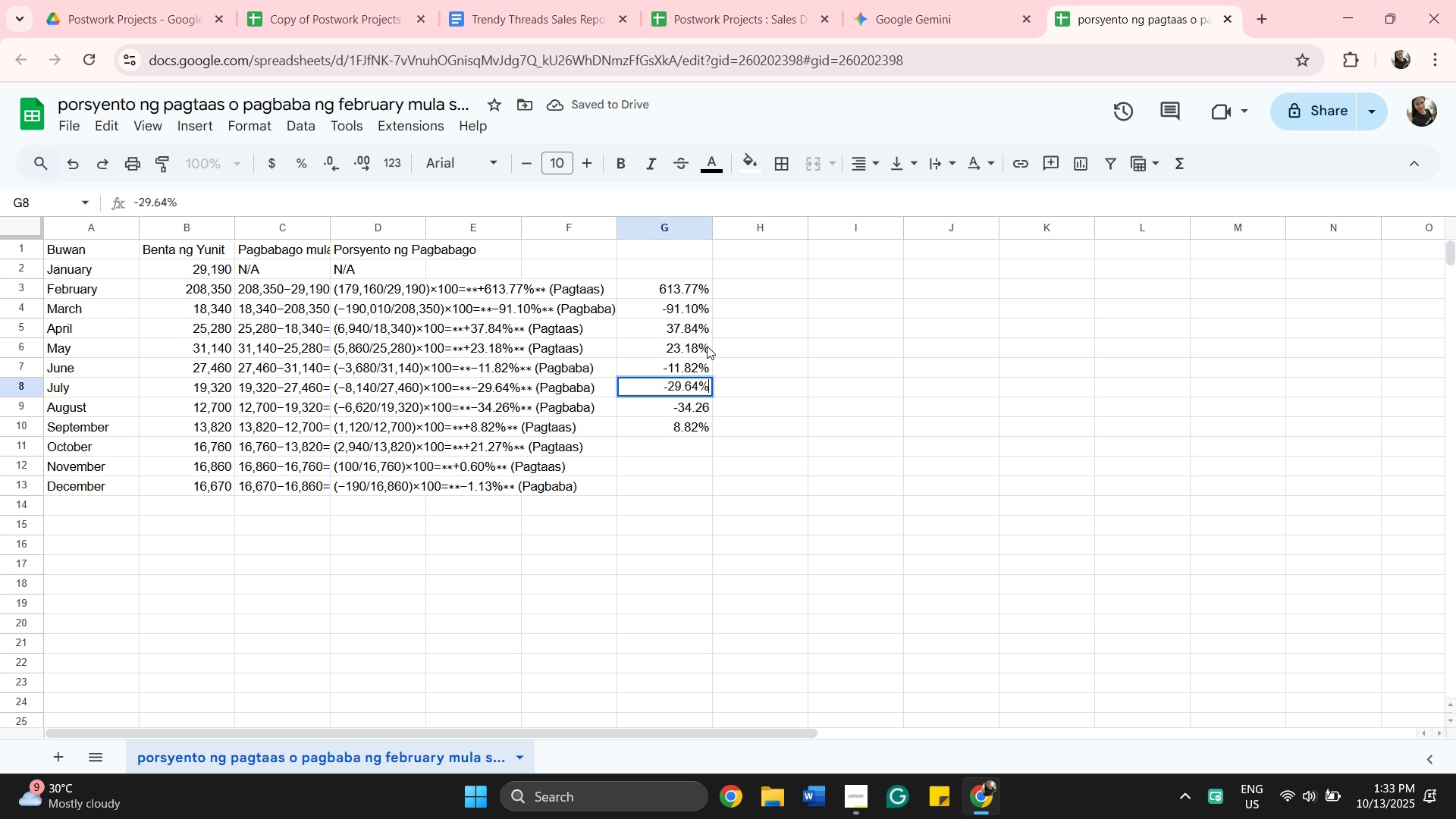 
key(Enter)
 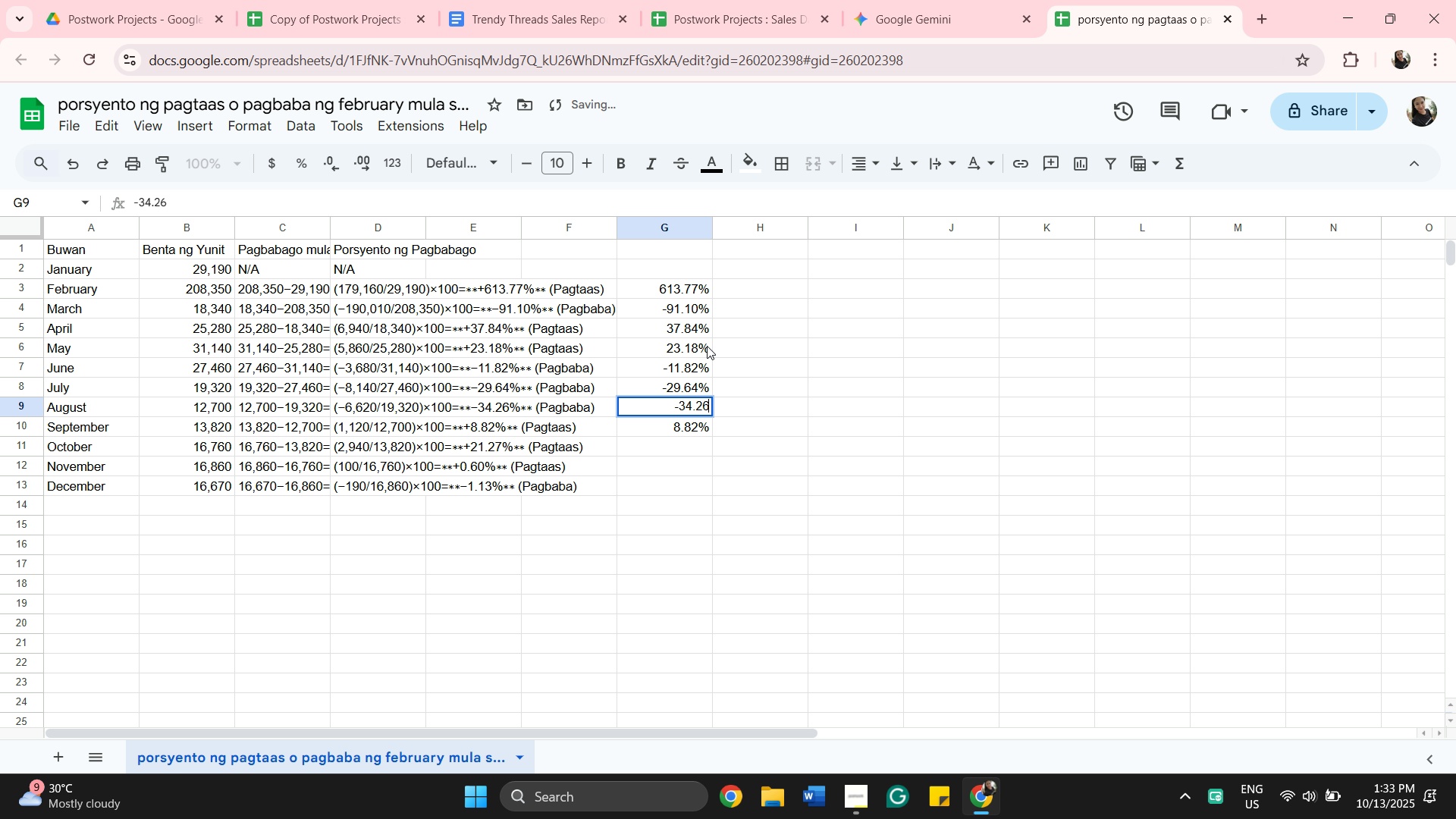 
key(Enter)
 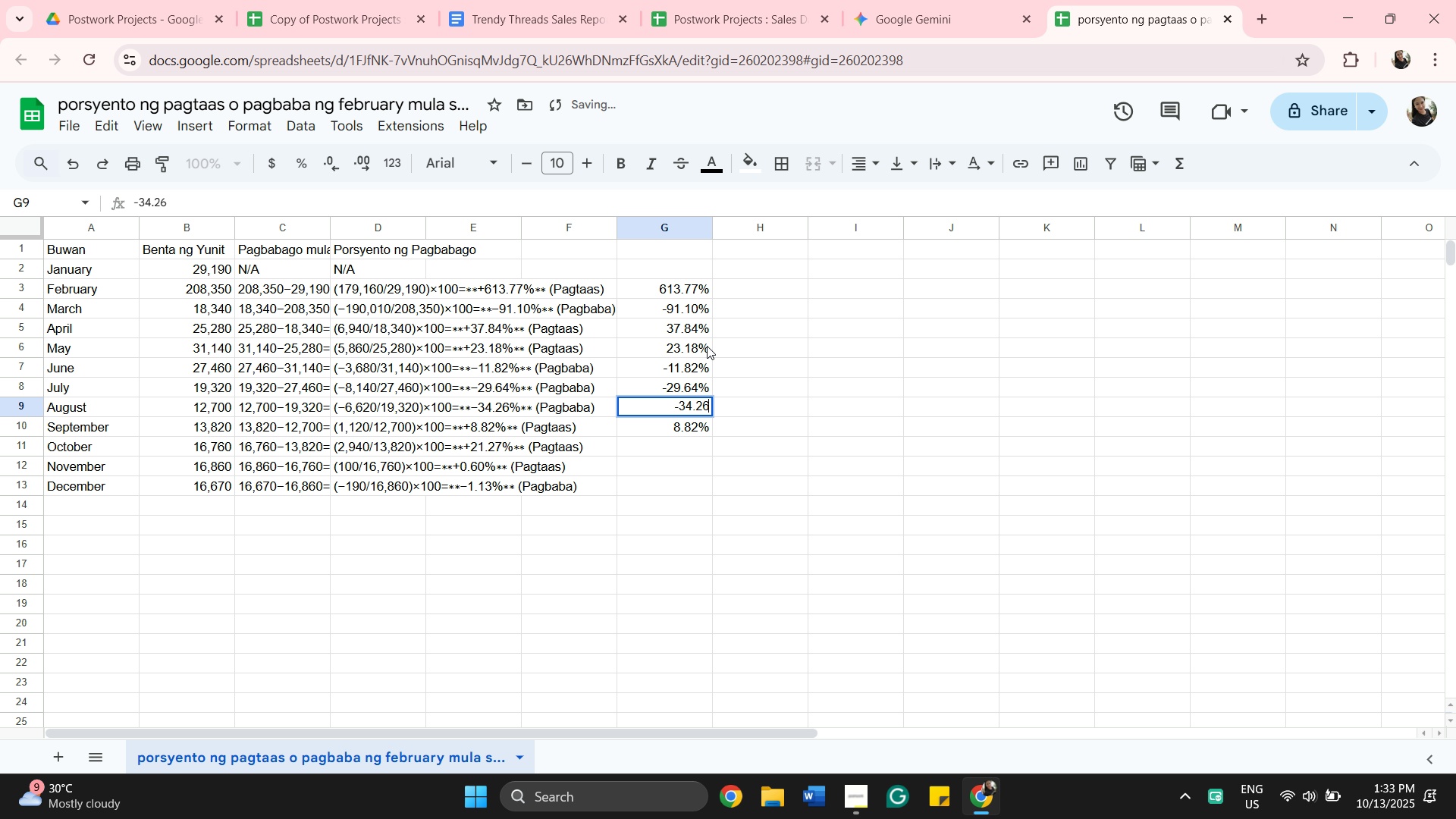 
key(Shift+5)
 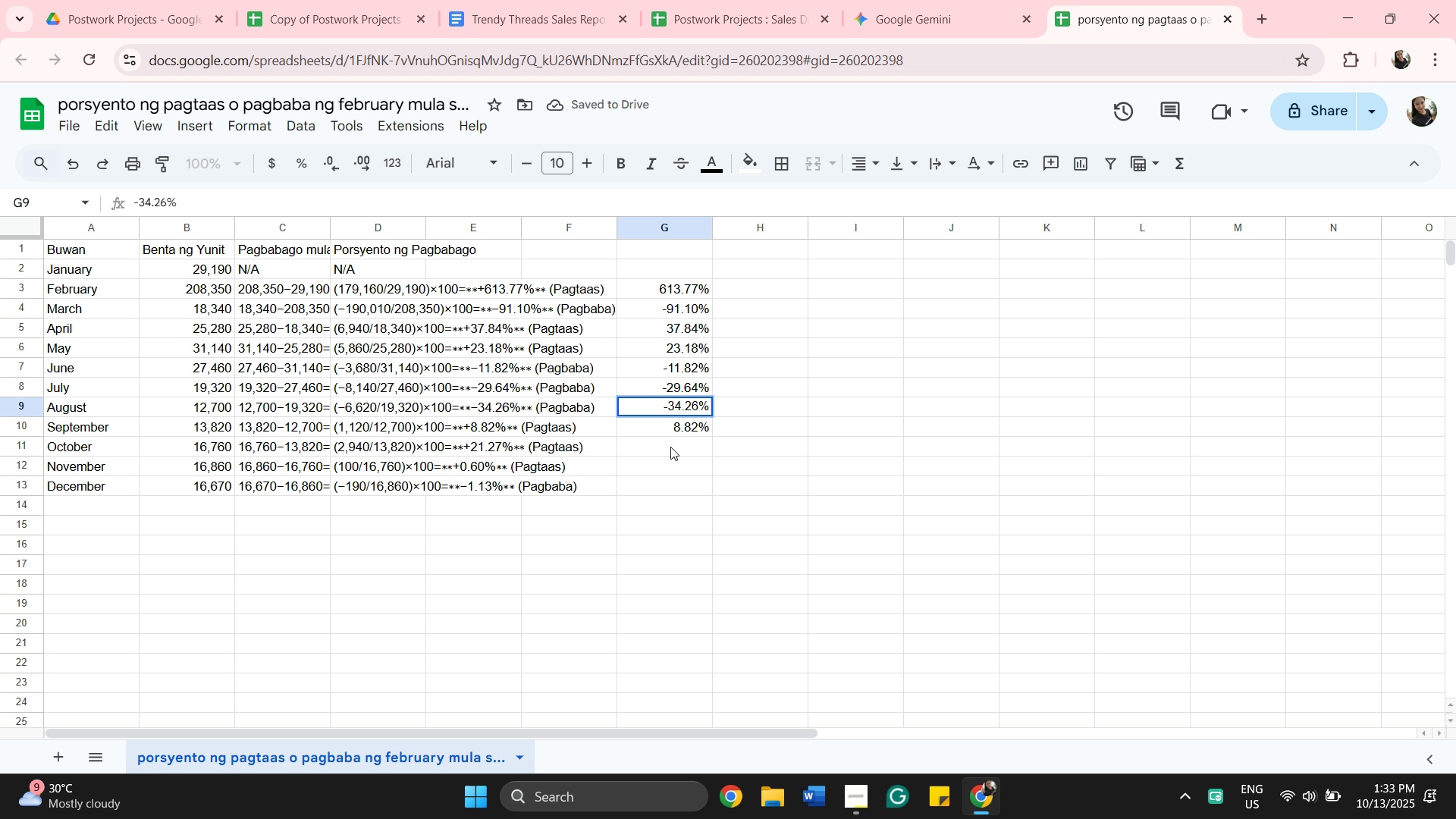 
left_click([670, 447])
 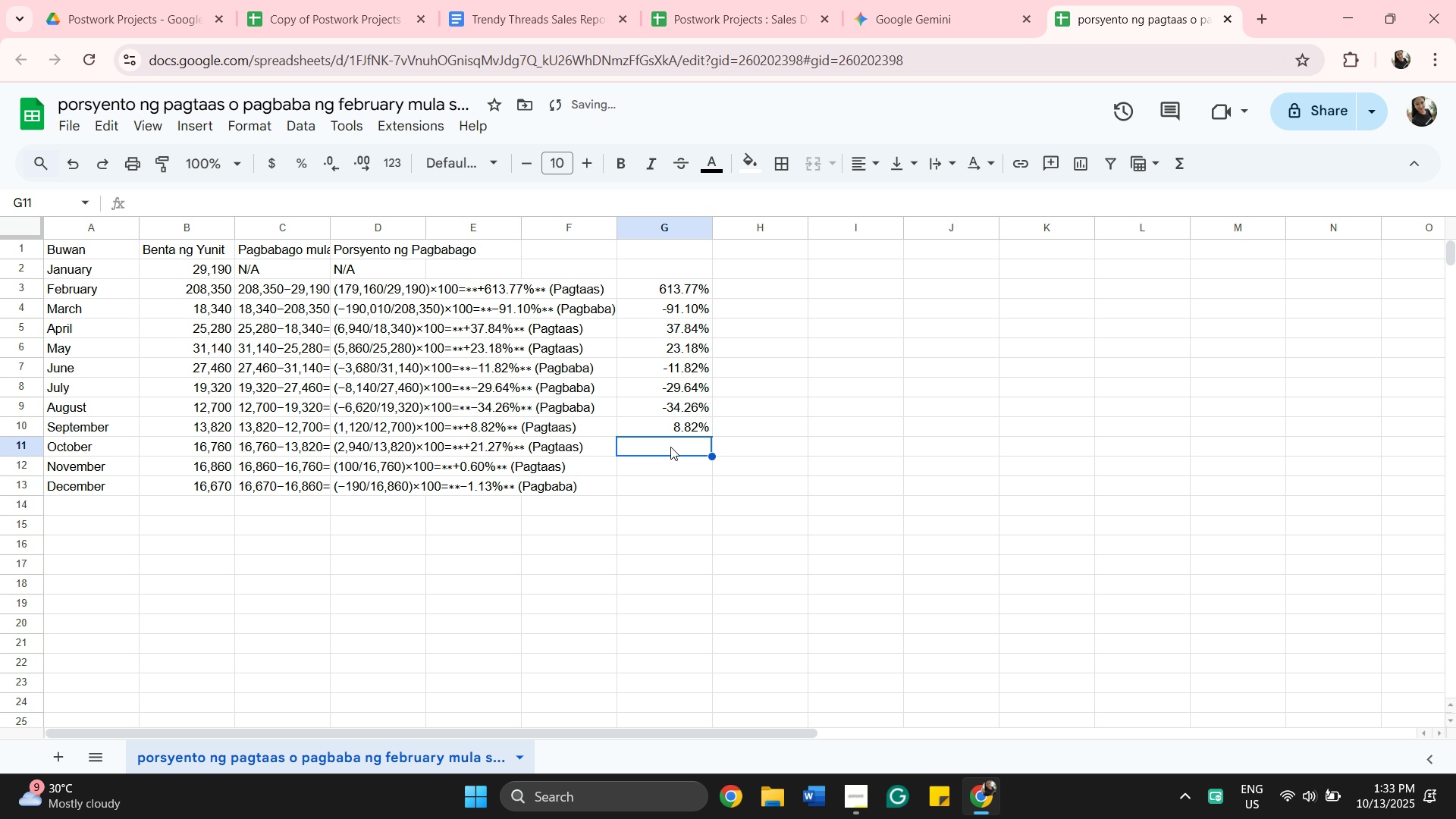 
type(21.27%)
 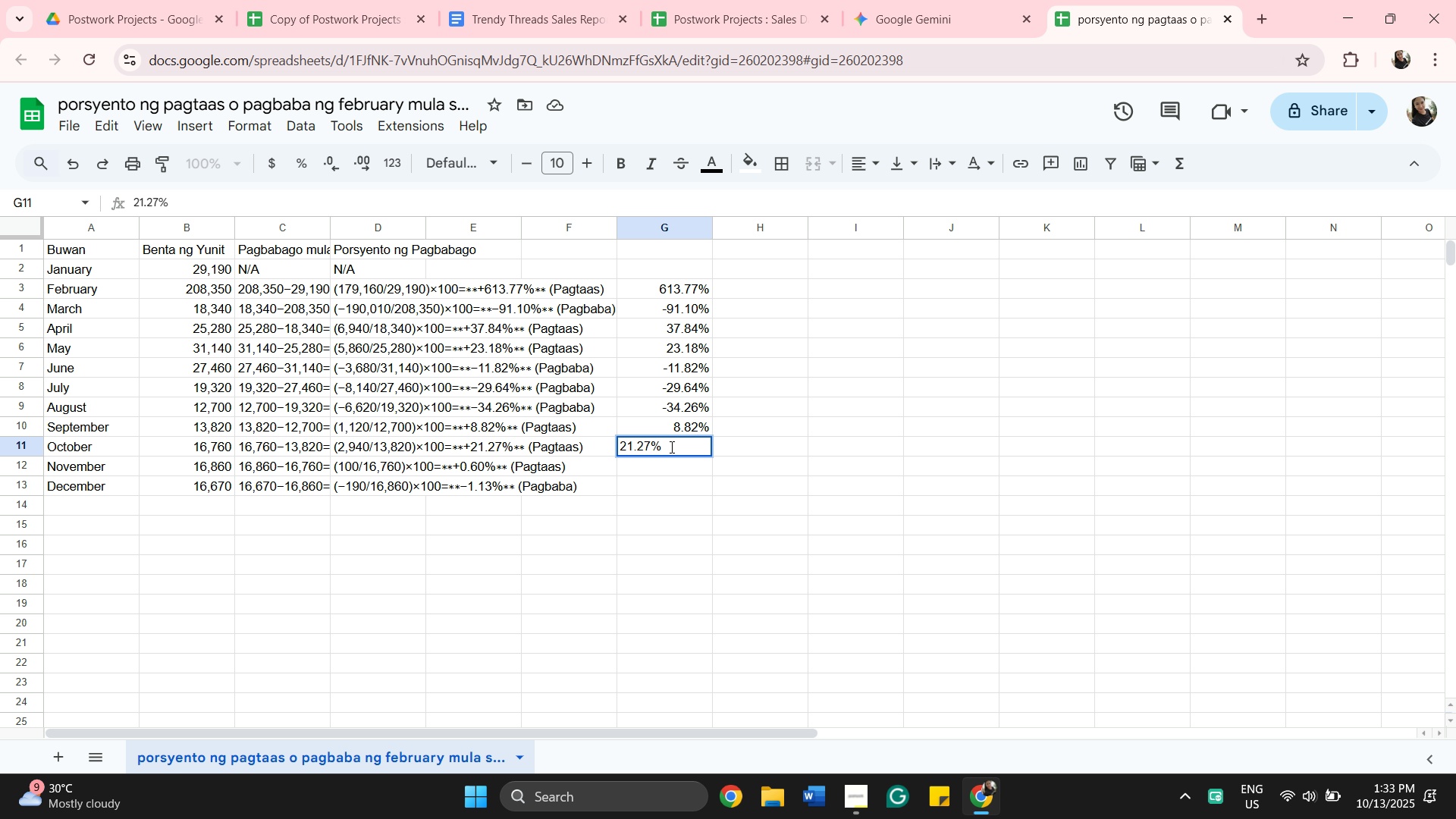 
key(Enter)
 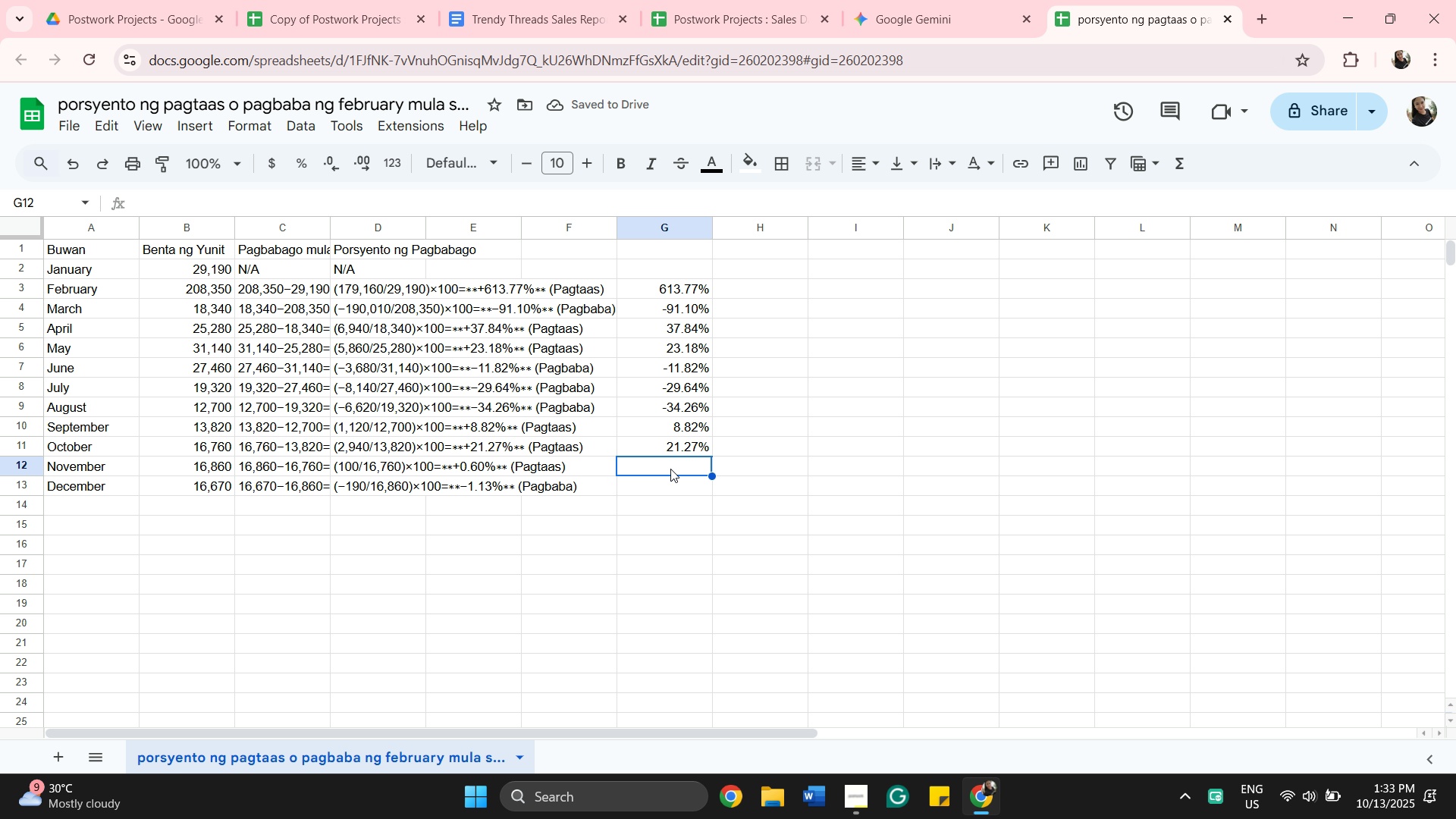 
type(.06)
 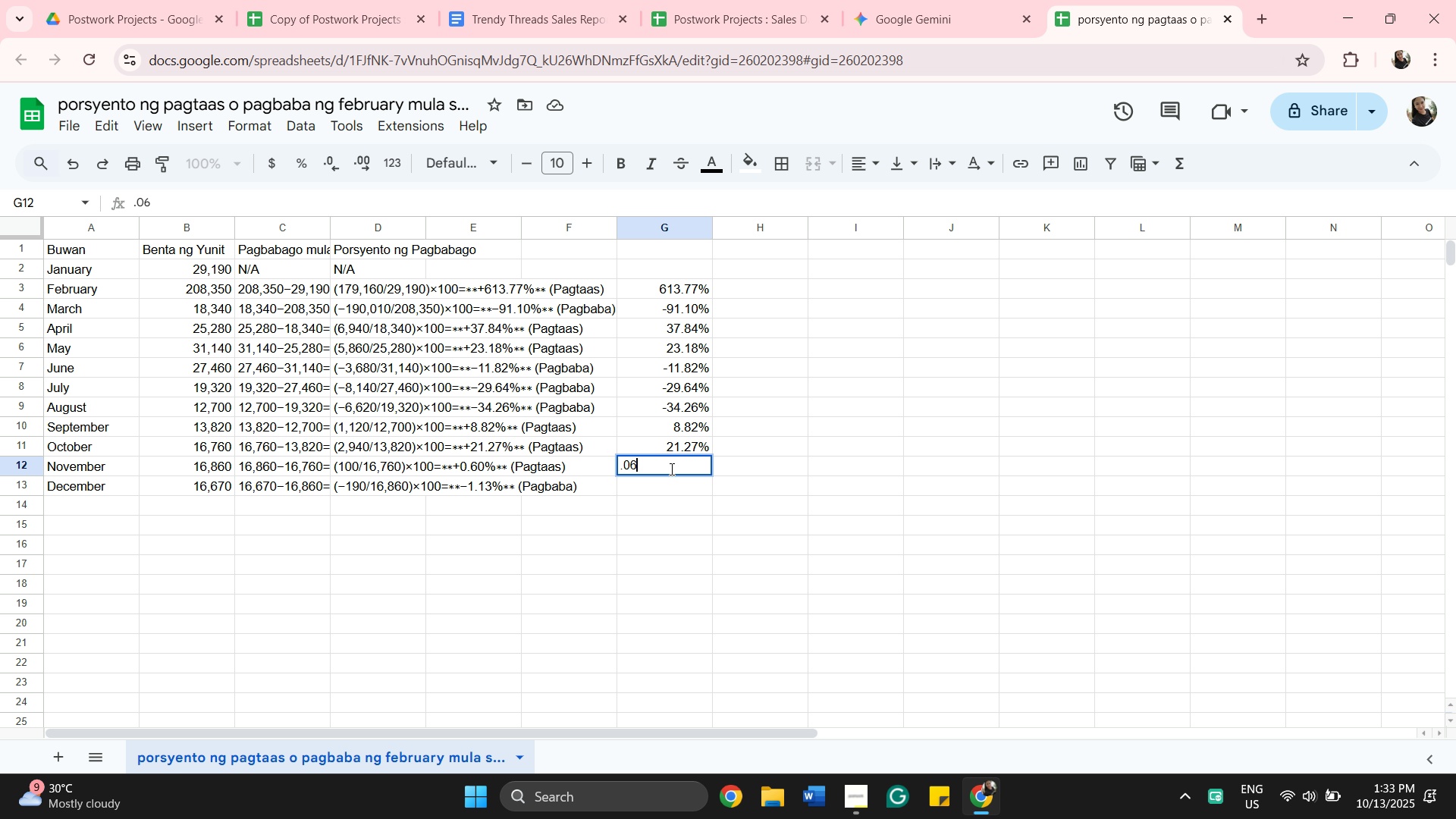 
wait(6.81)
 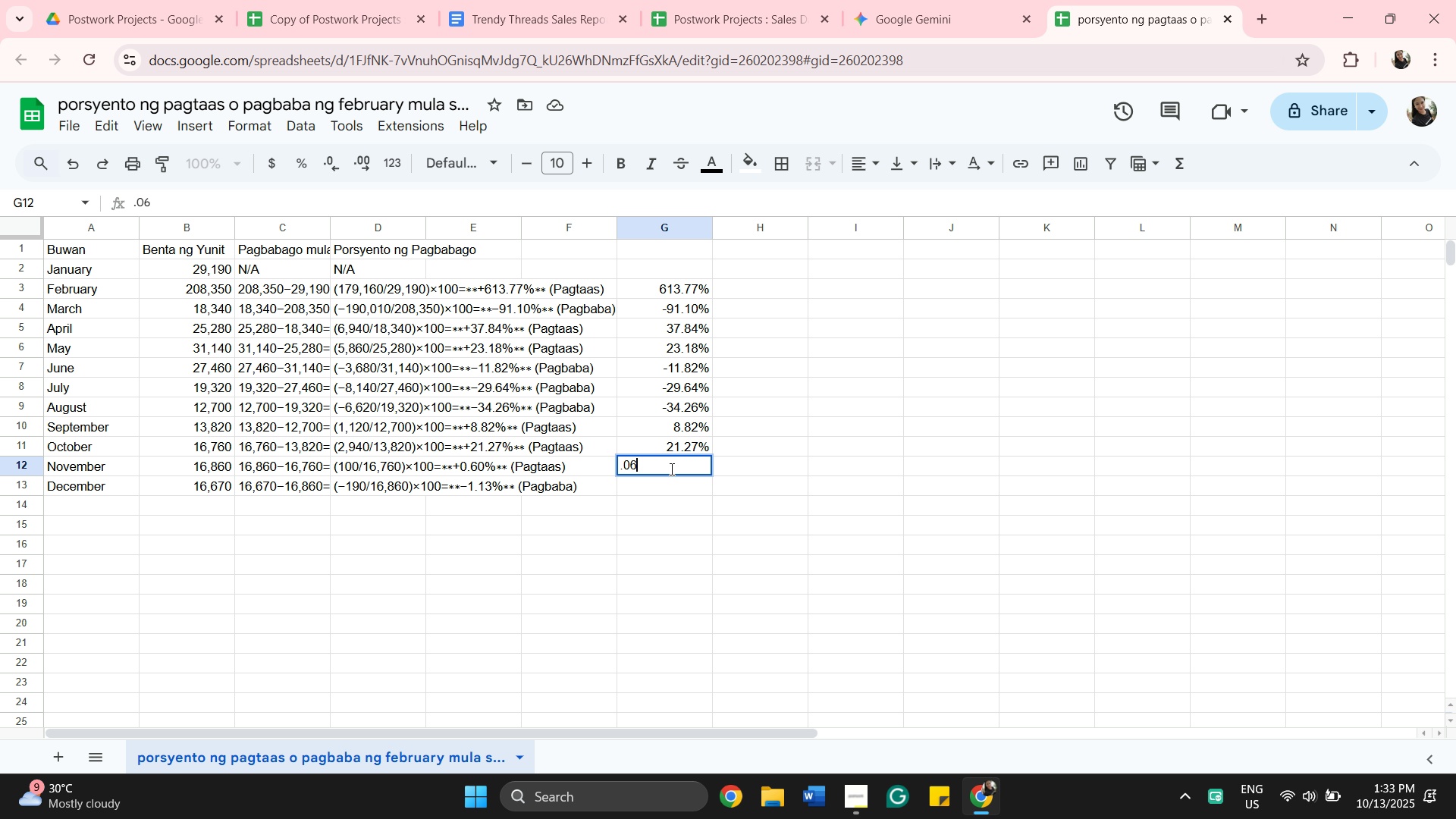 
left_click([627, 465])
 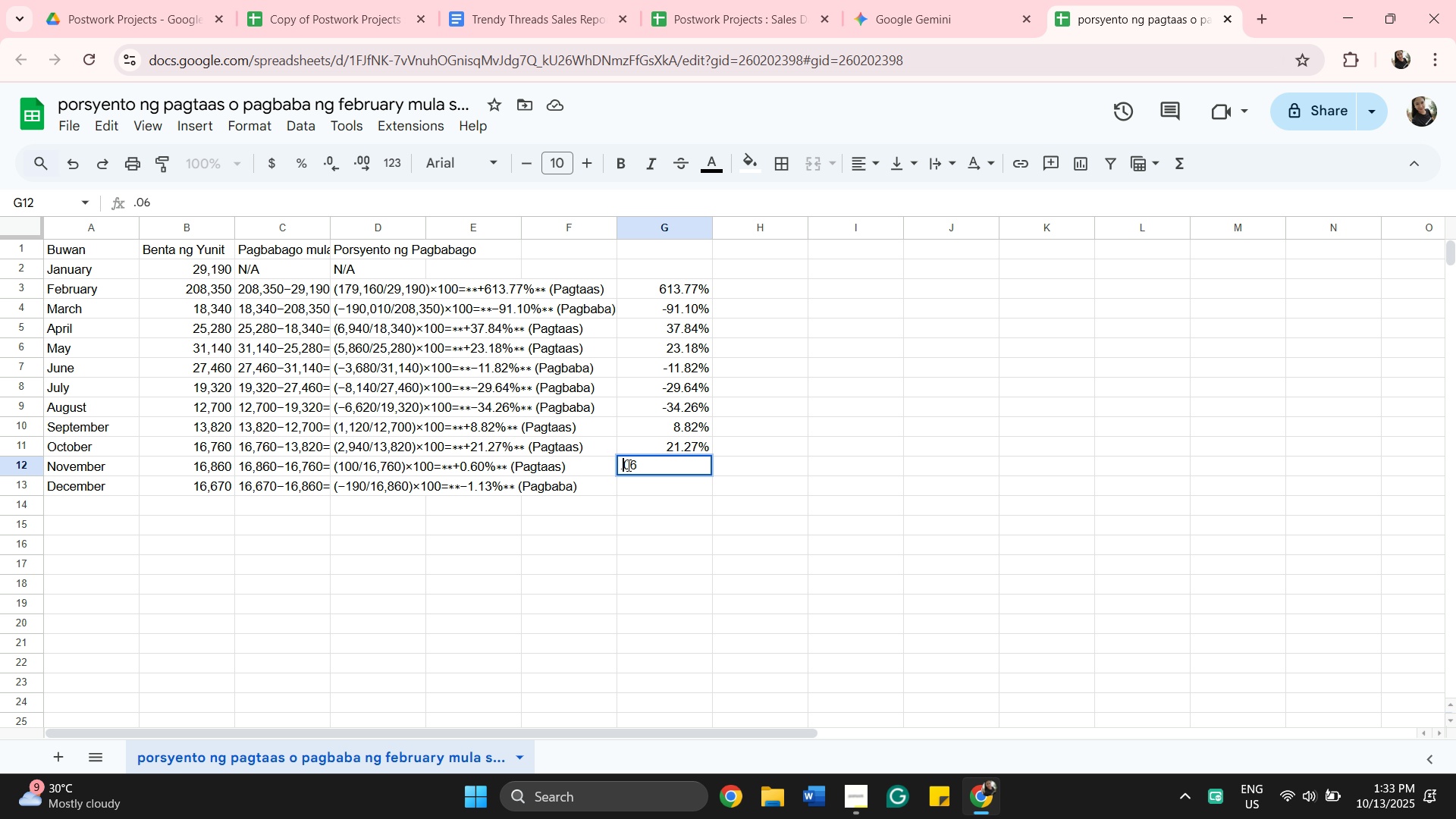 
key(ArrowLeft)
 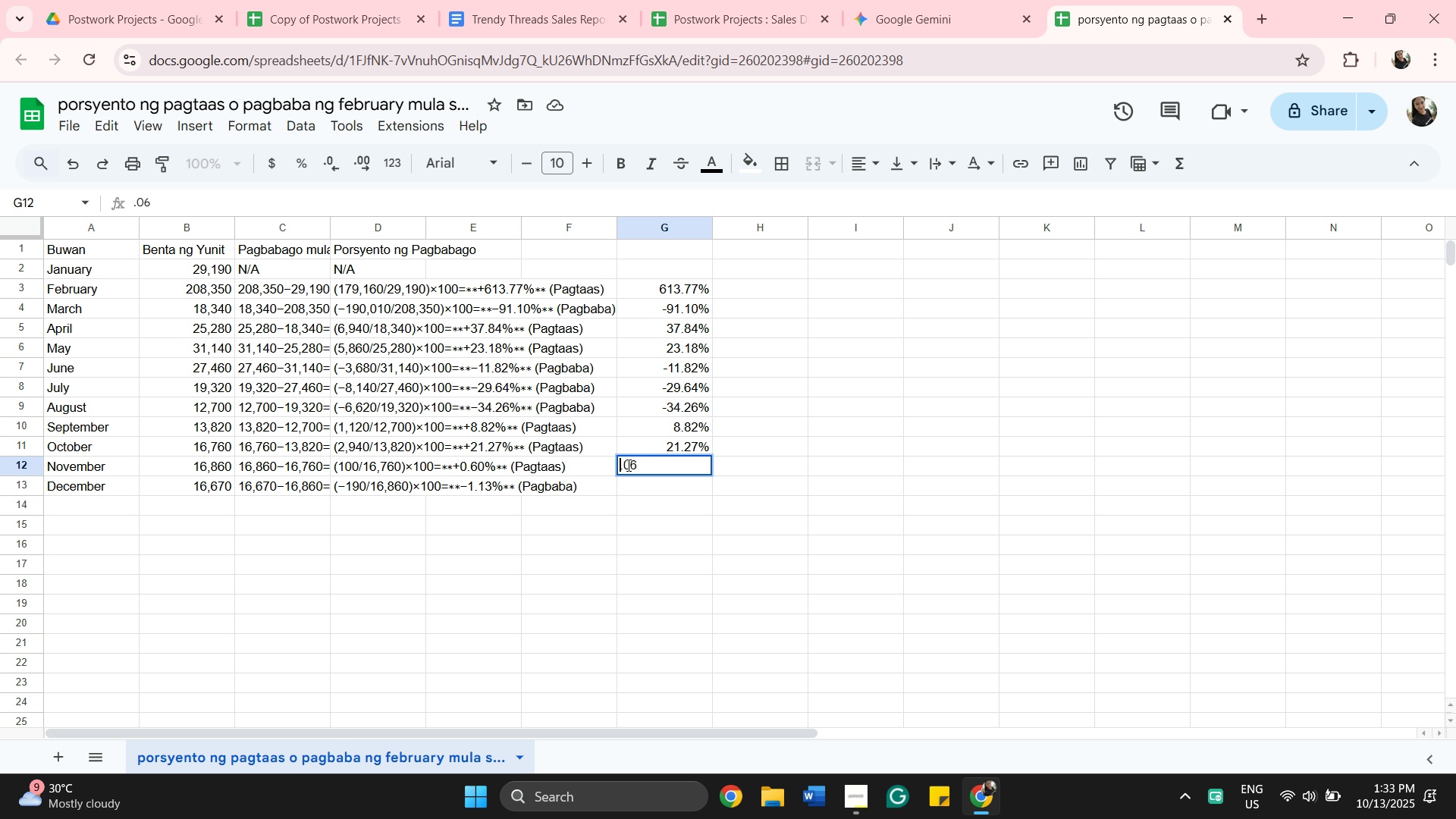 
key(ArrowLeft)
 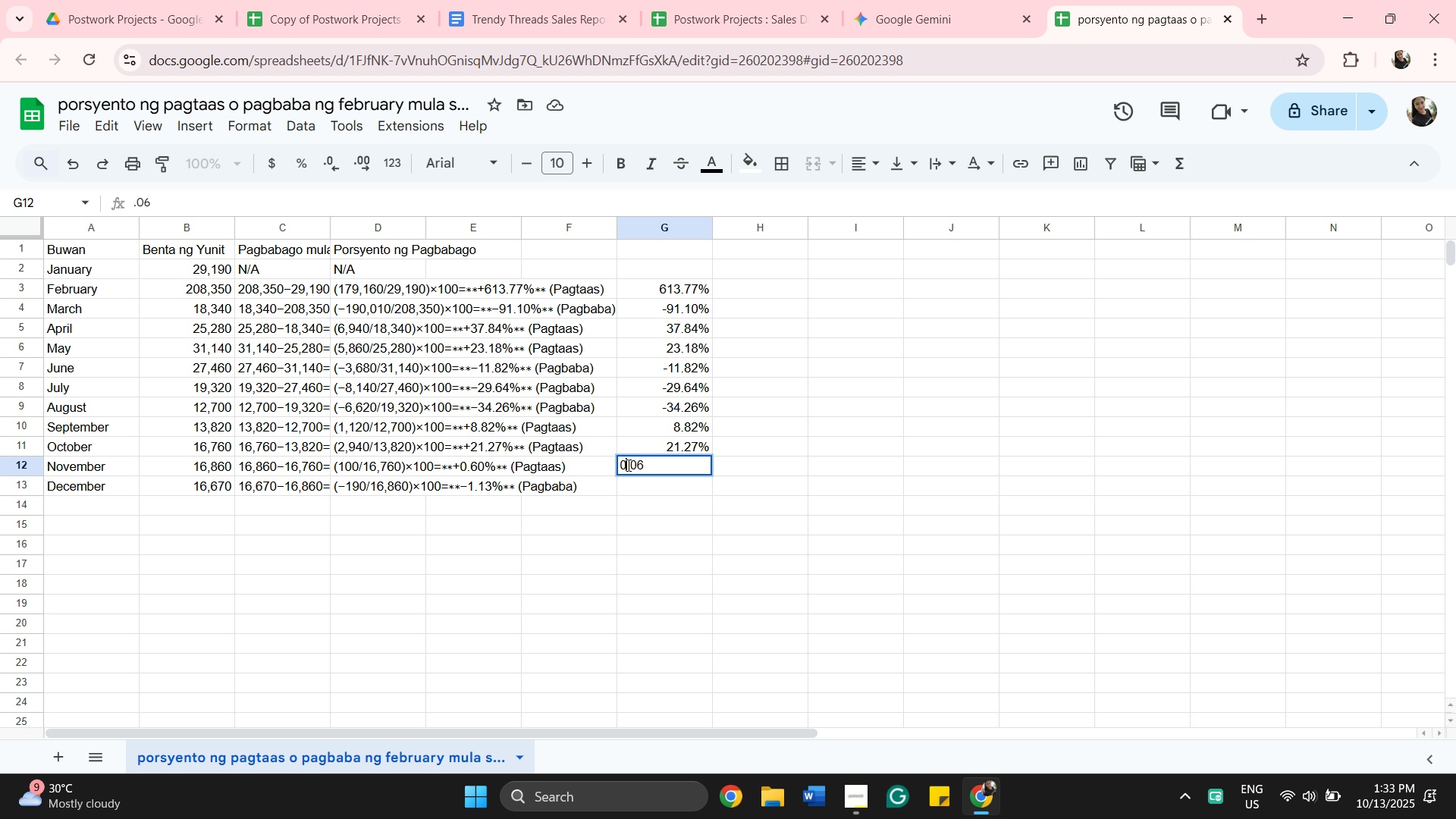 
key(0)
 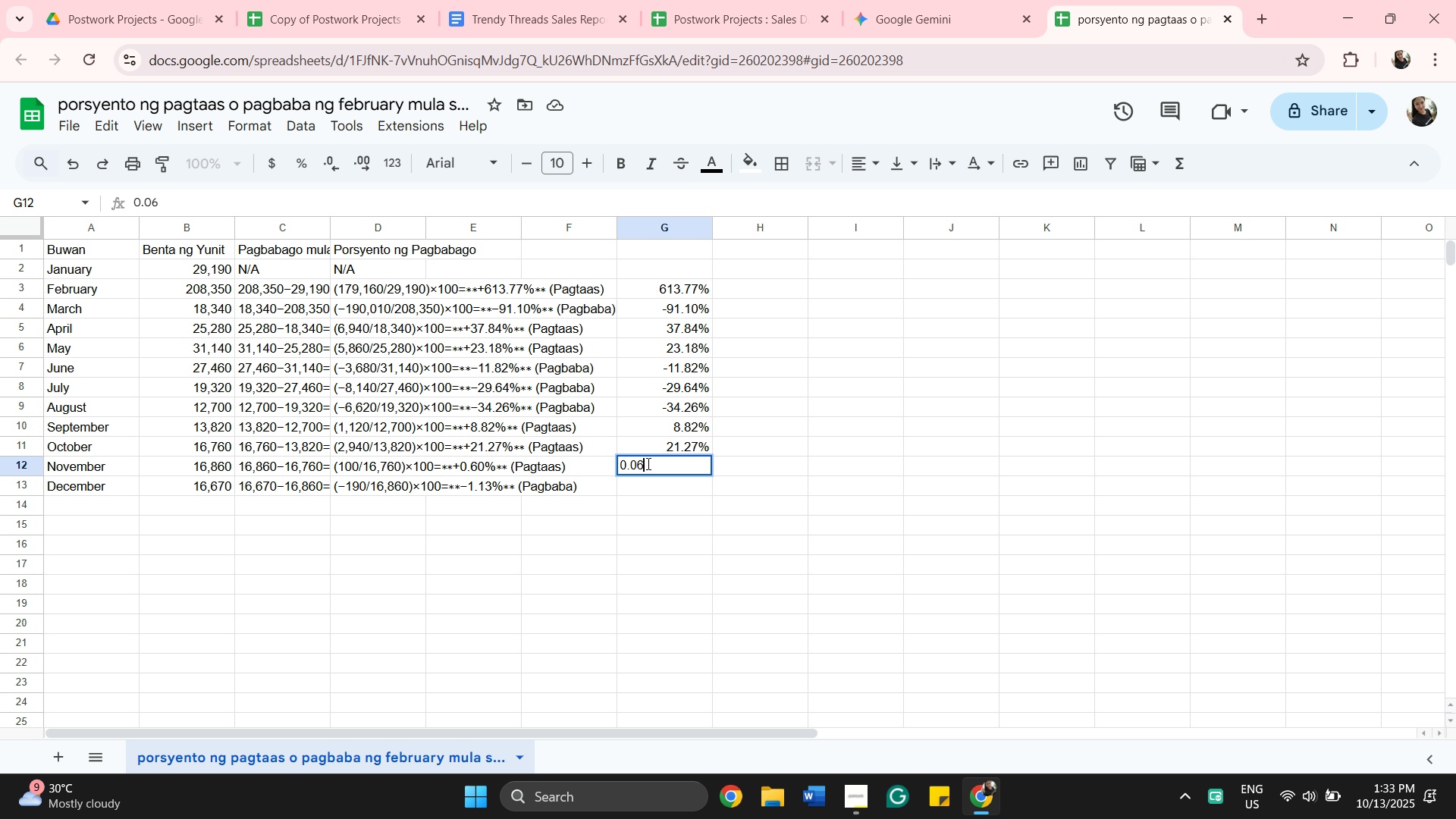 
left_click([647, 463])
 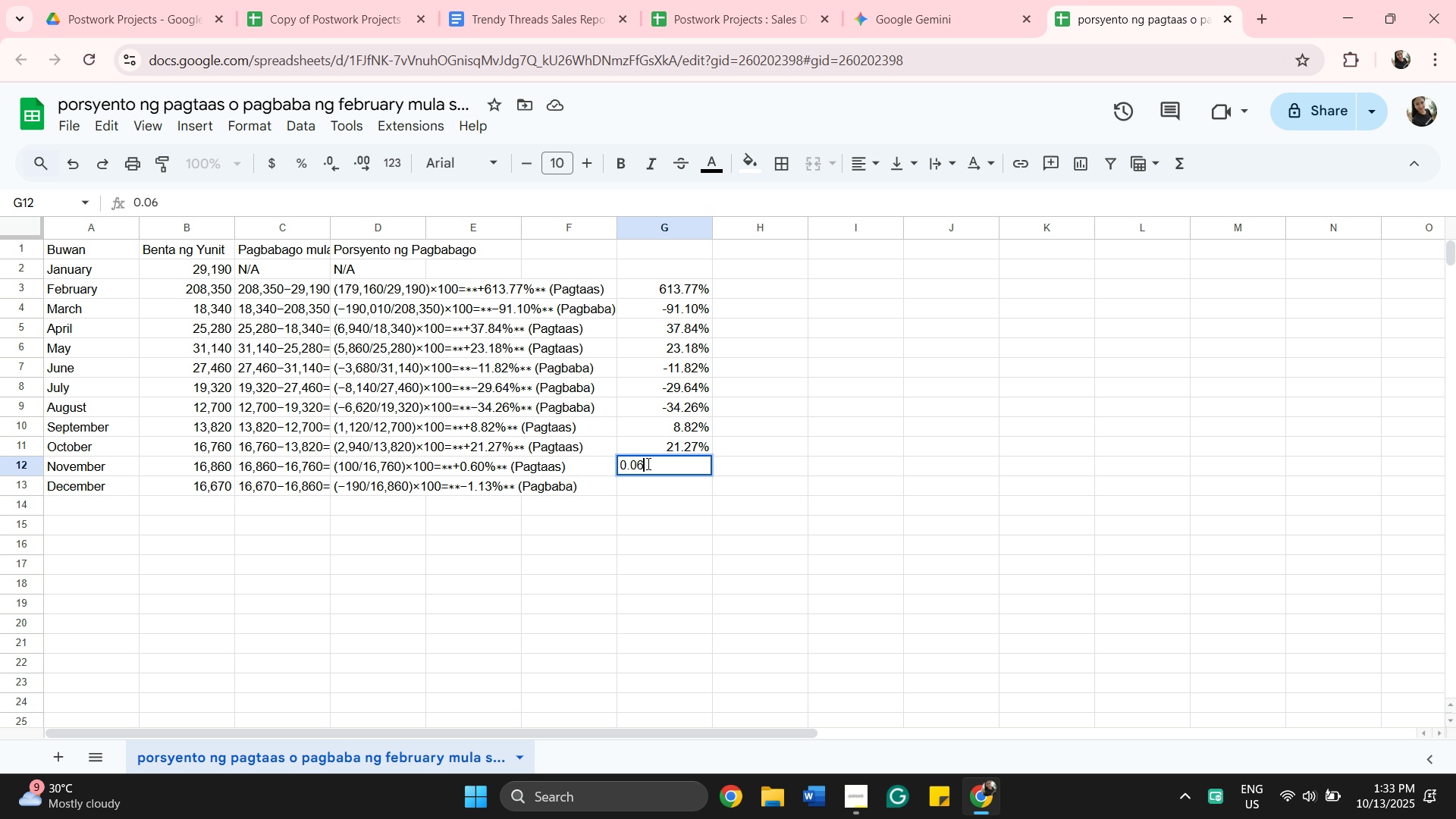 
key(Shift+5)
 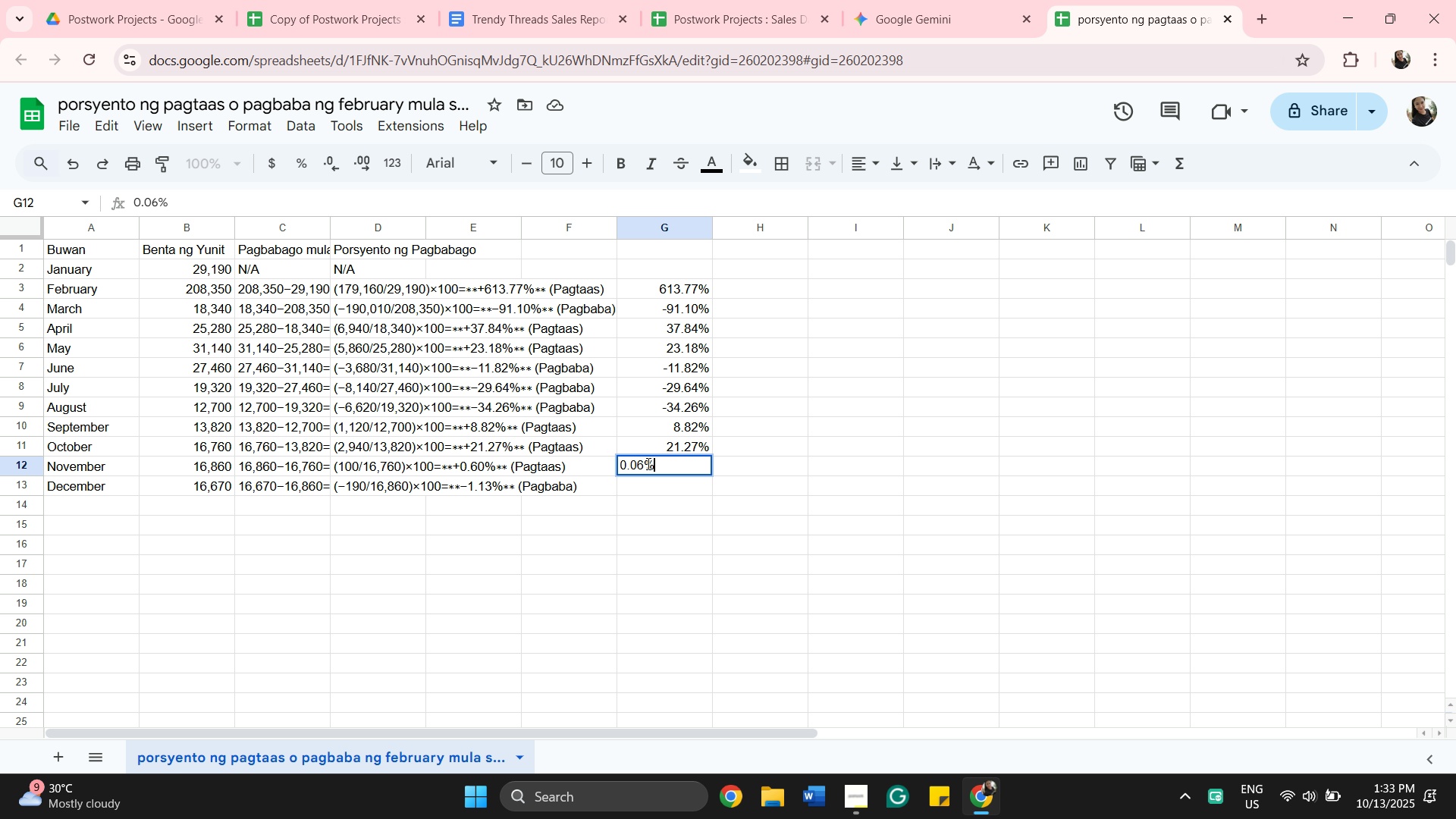 
key(Enter)
 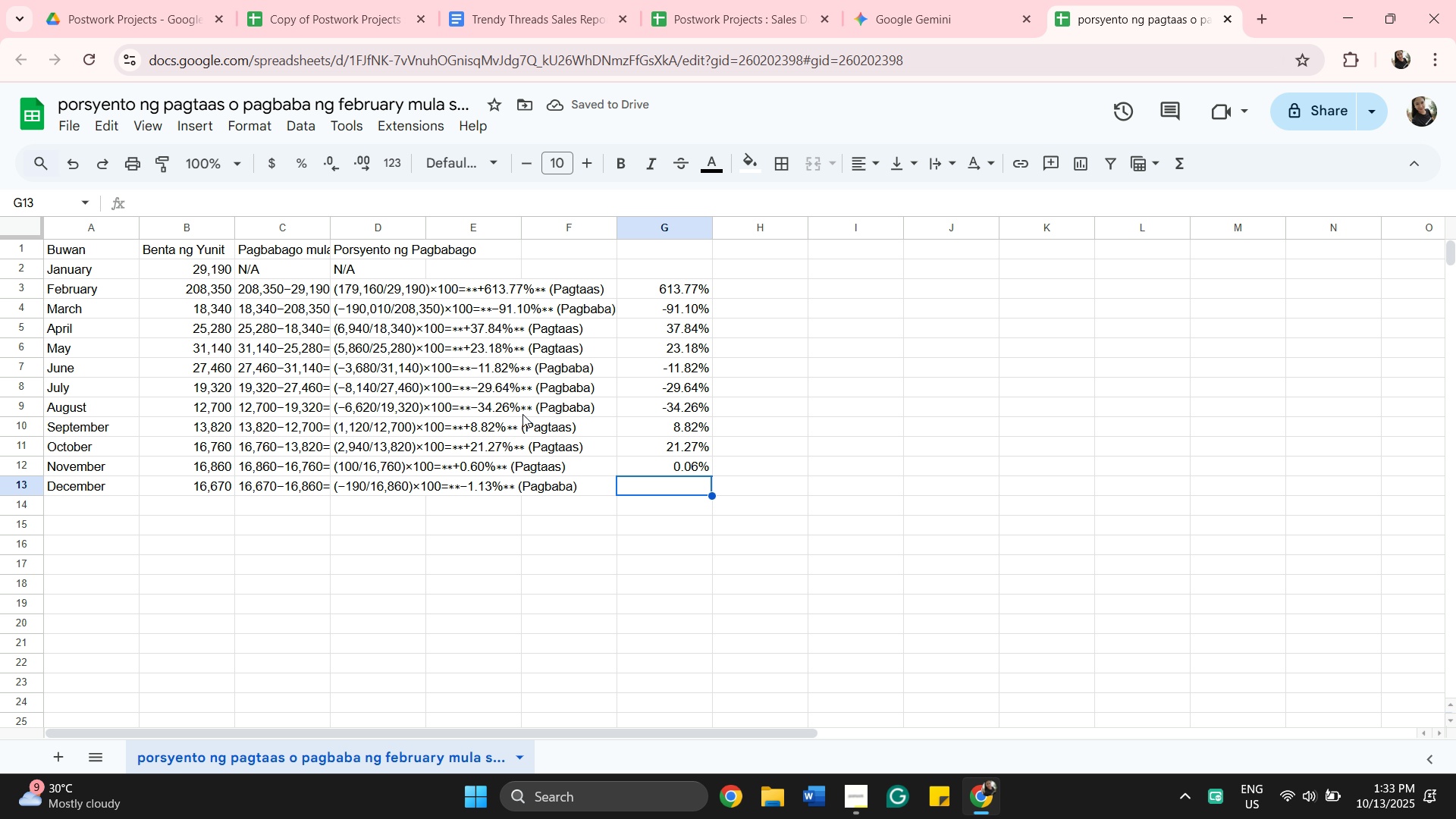 
wait(5.88)
 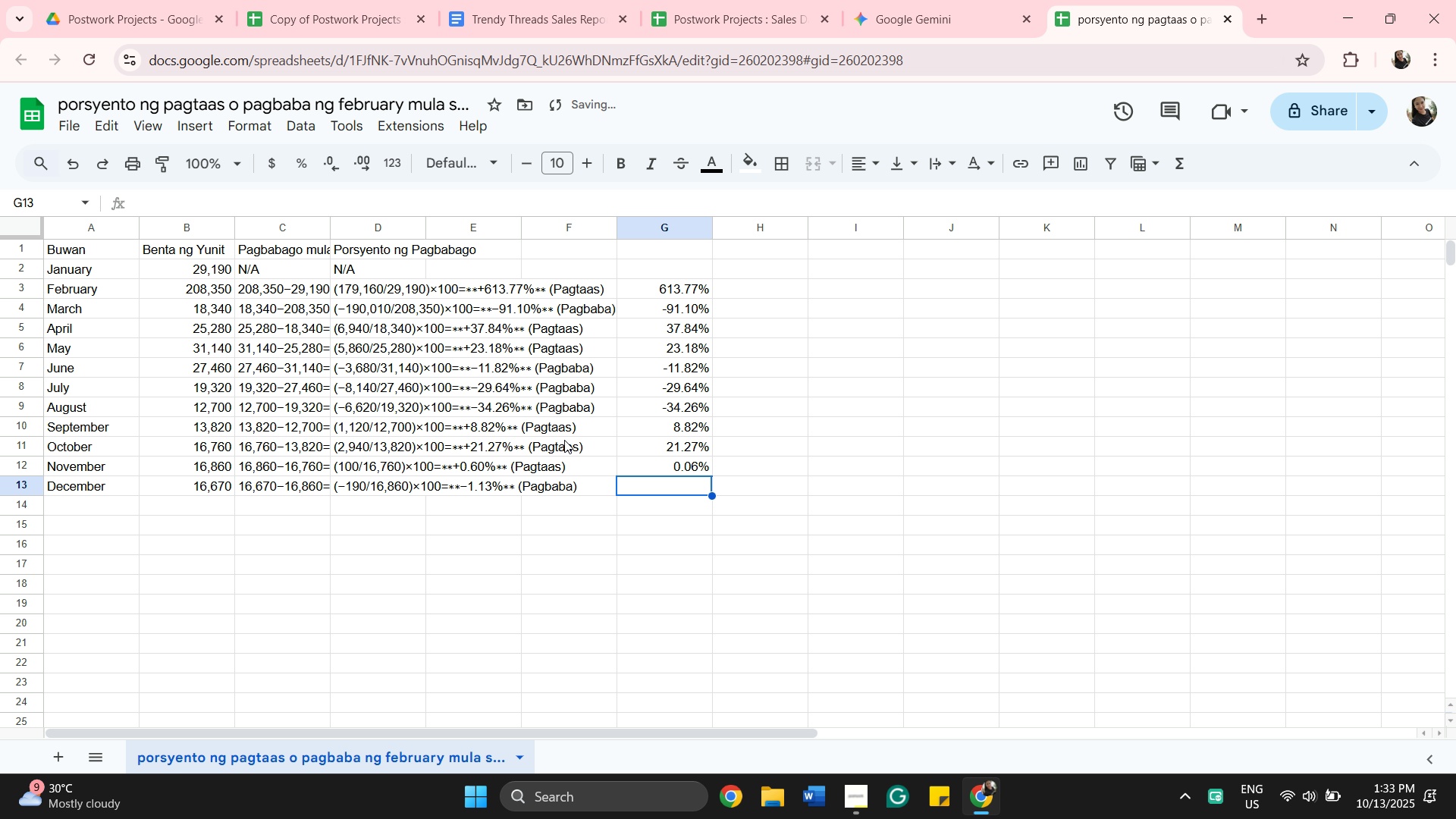 
left_click([634, 487])
 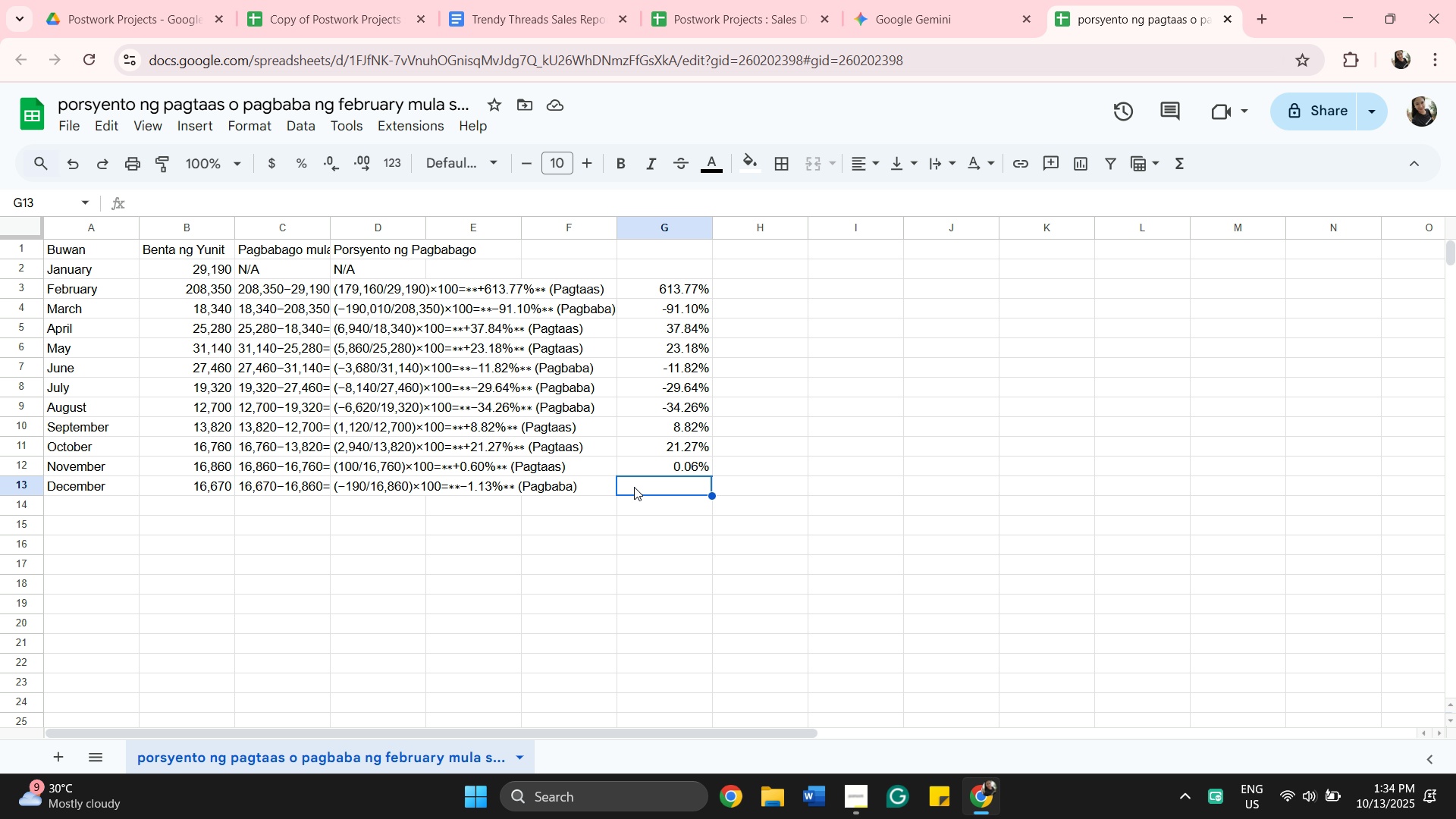 
type(-1.13%)
 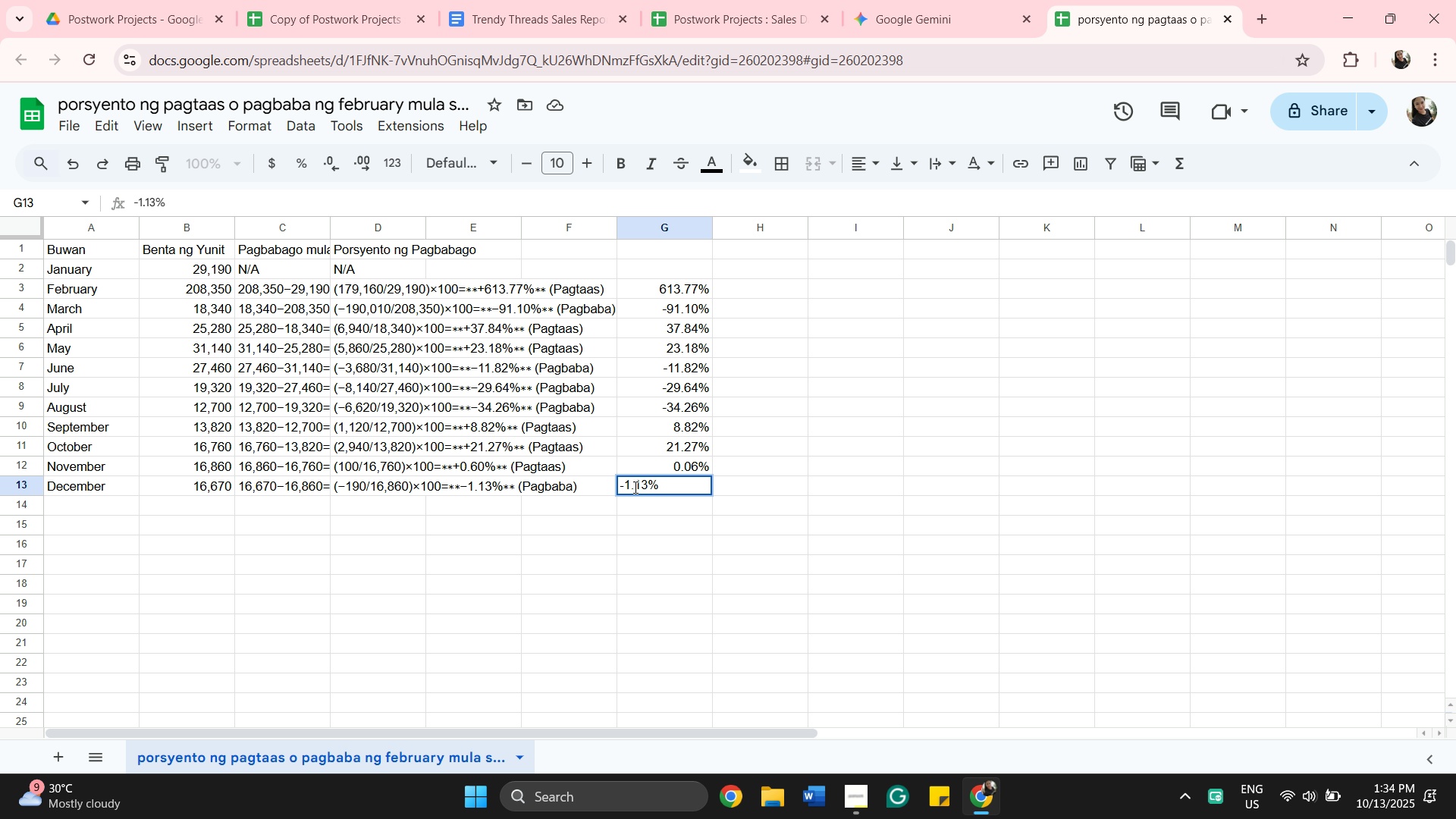 
key(Enter)
 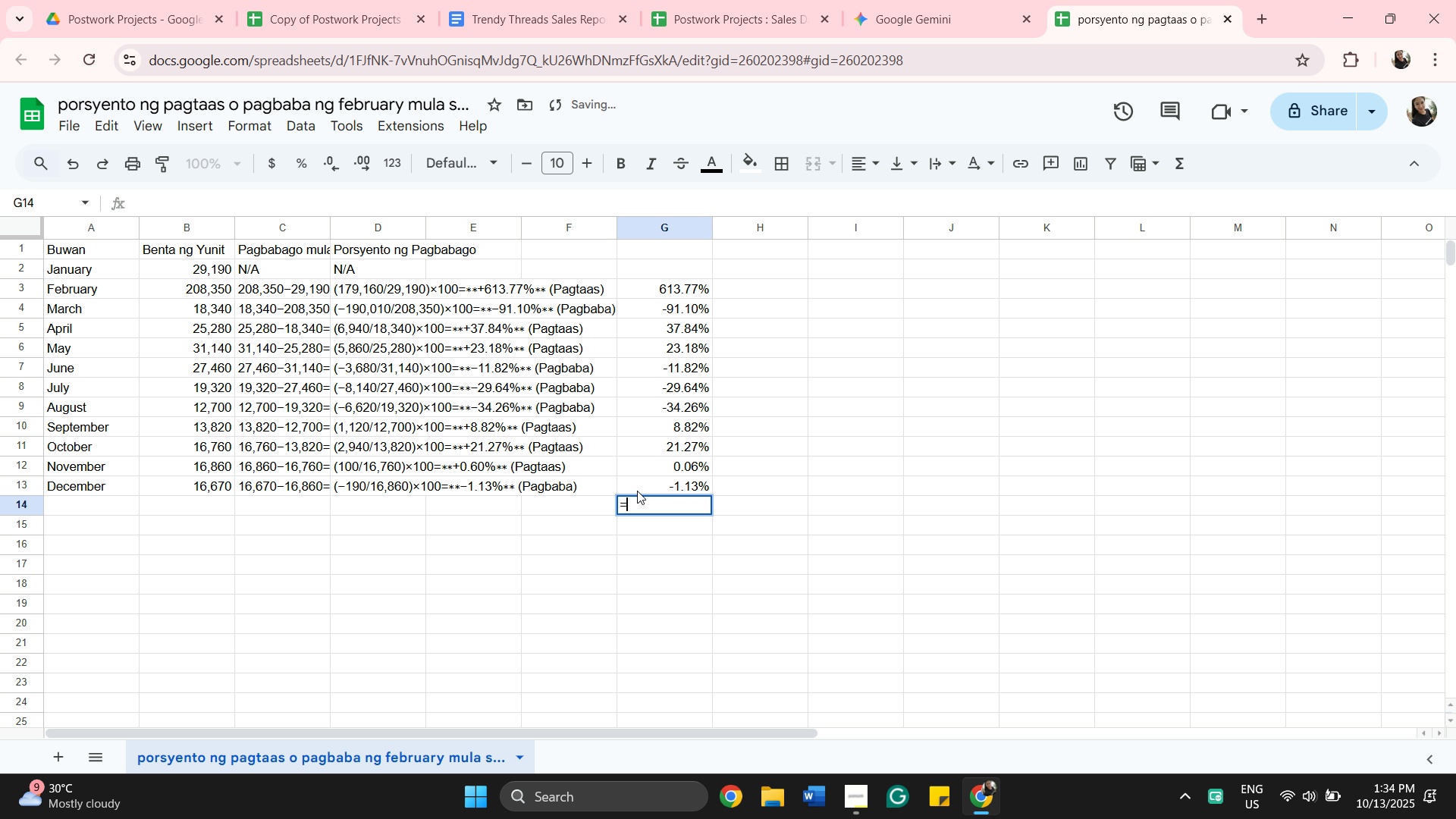 
type(=sum)
 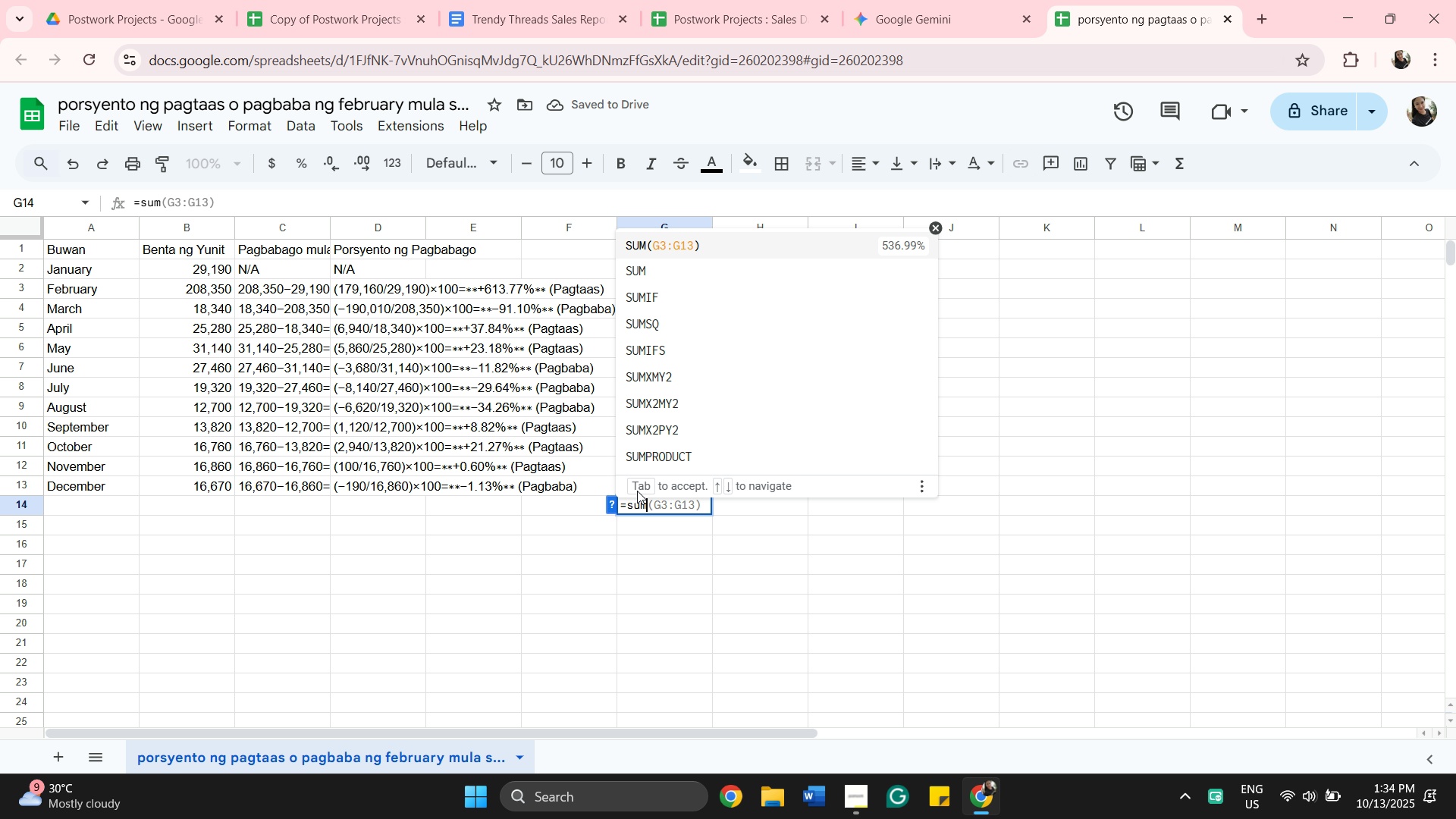 
key(Enter)
 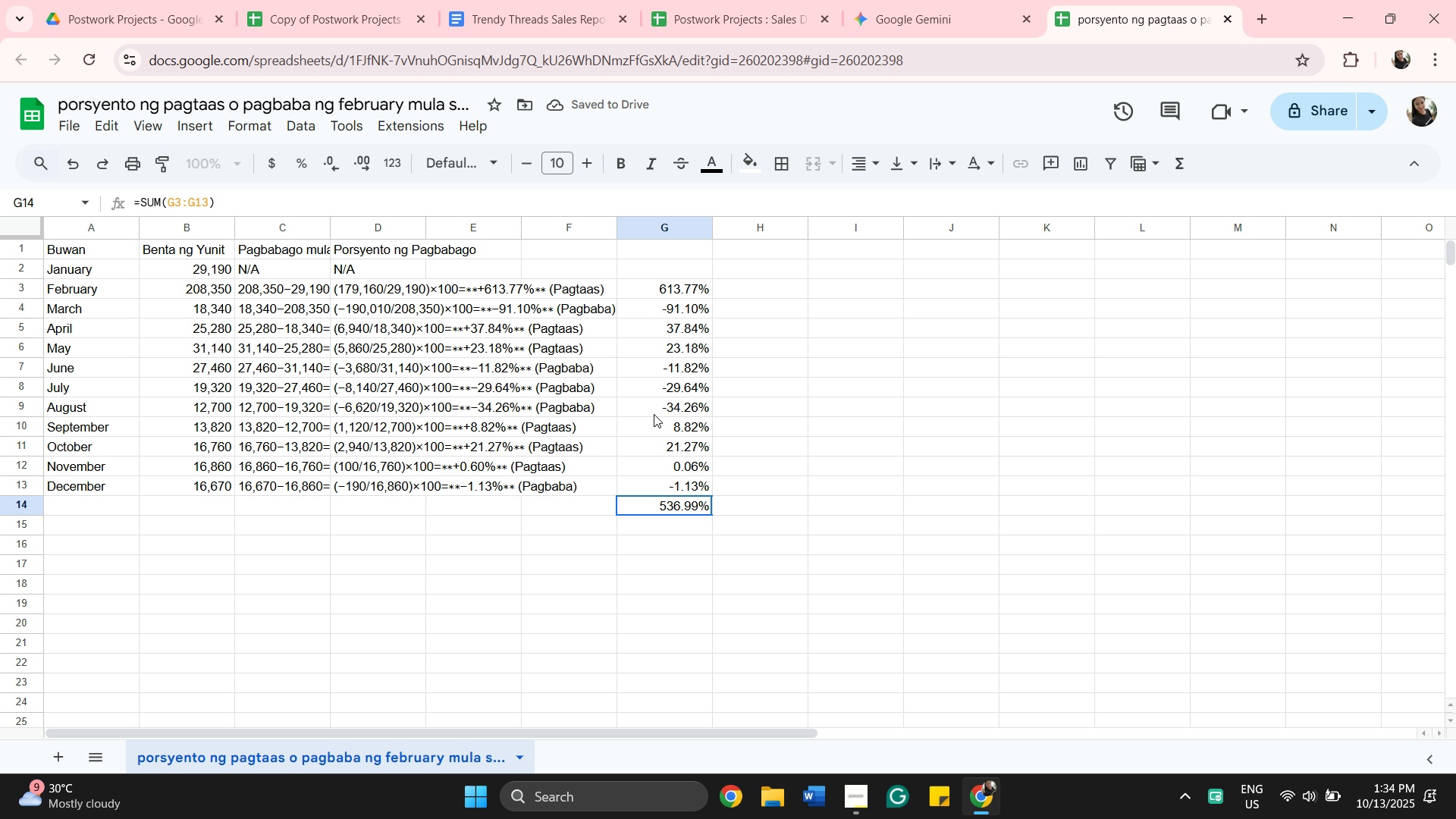 
wait(6.14)
 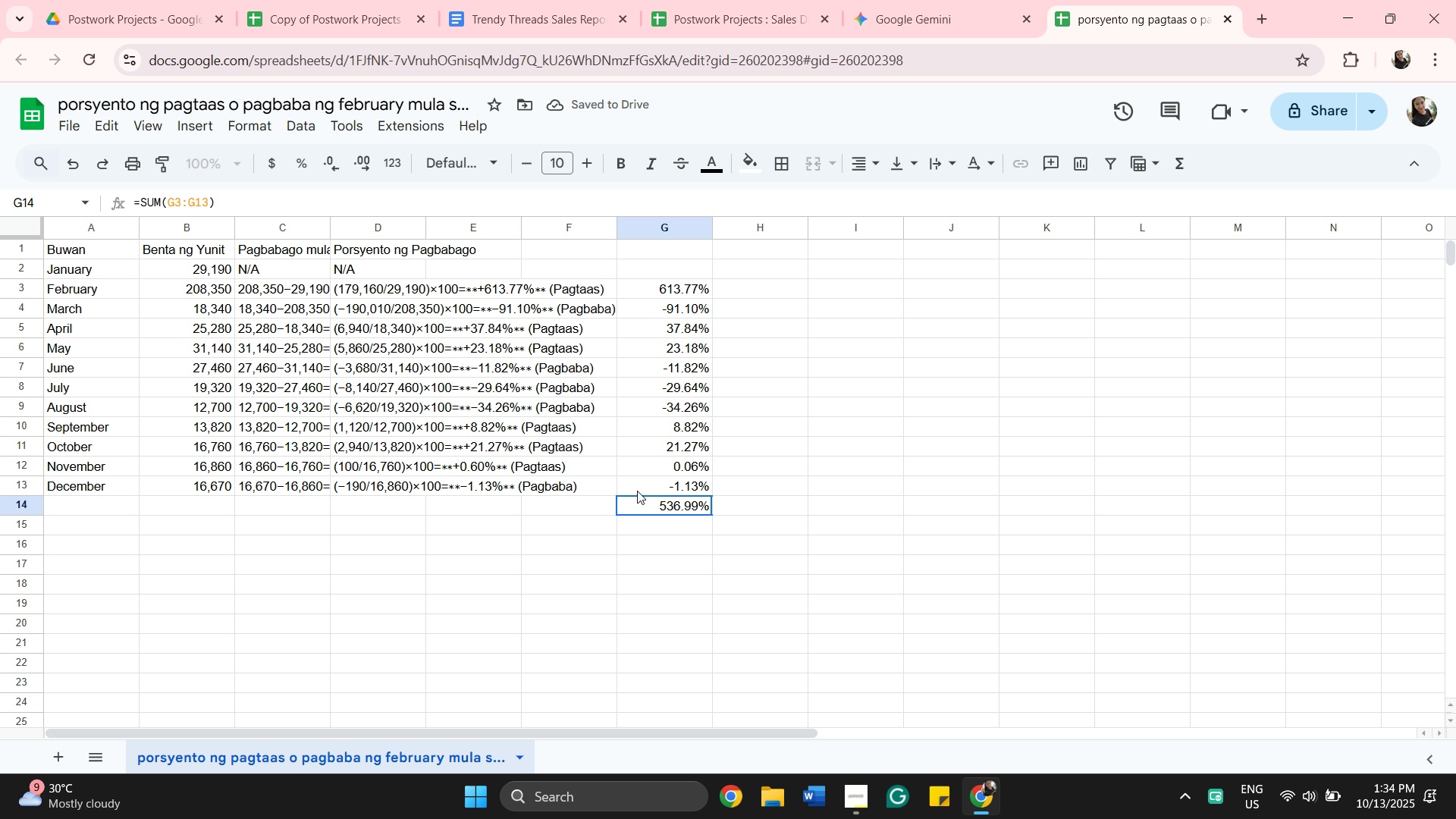 
left_click([672, 288])
 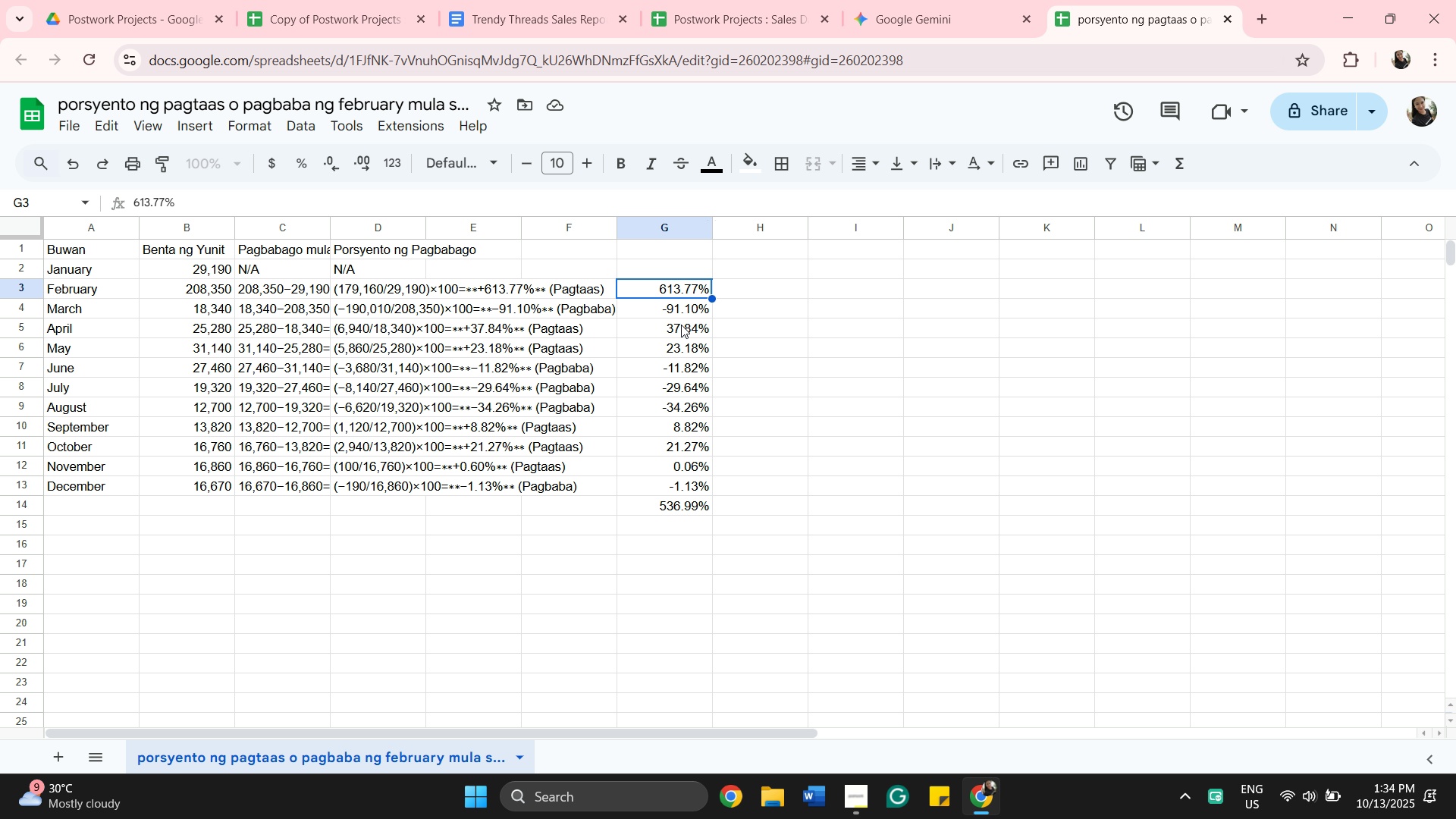 
wait(6.57)
 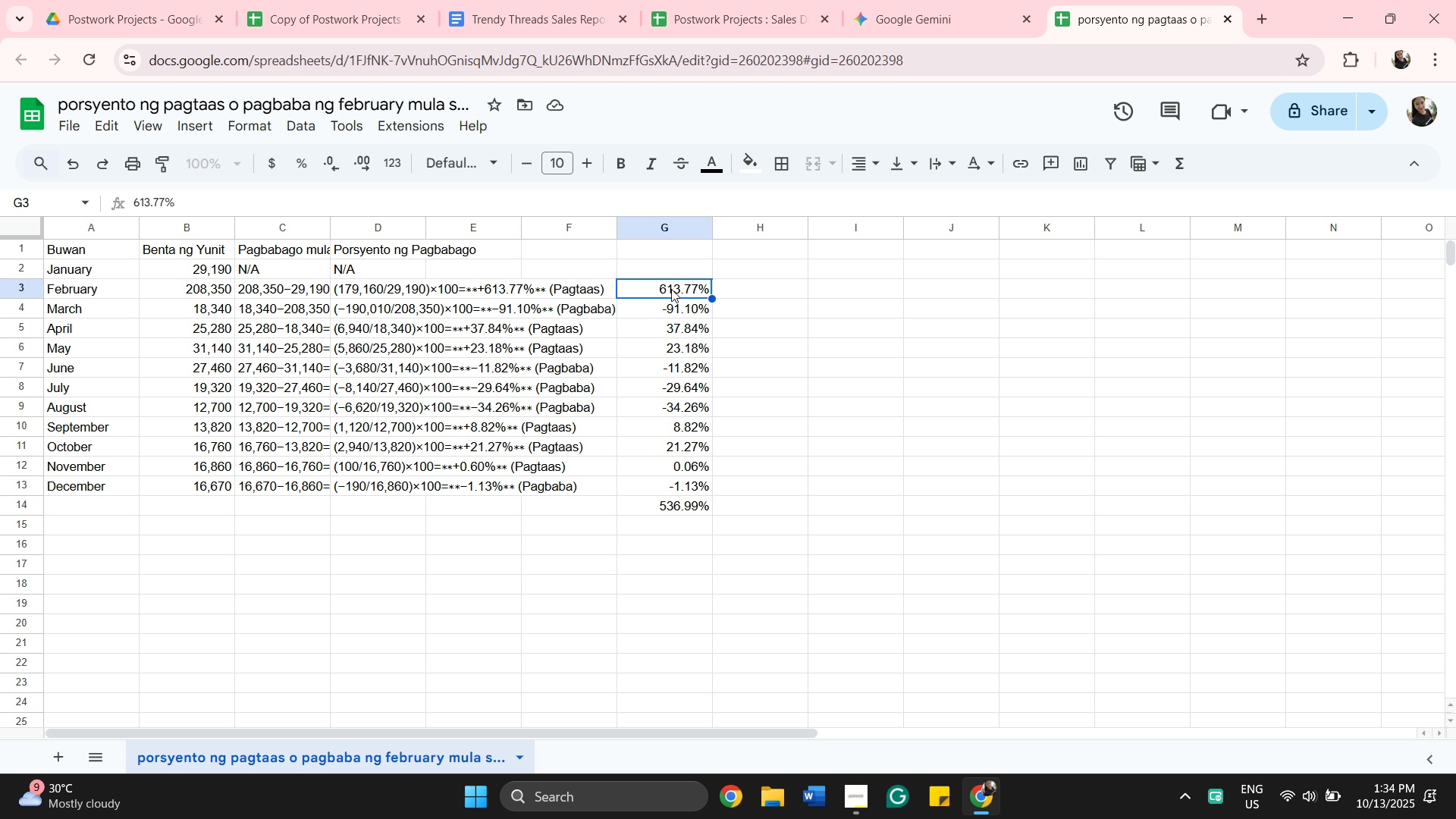 
left_click([678, 510])
 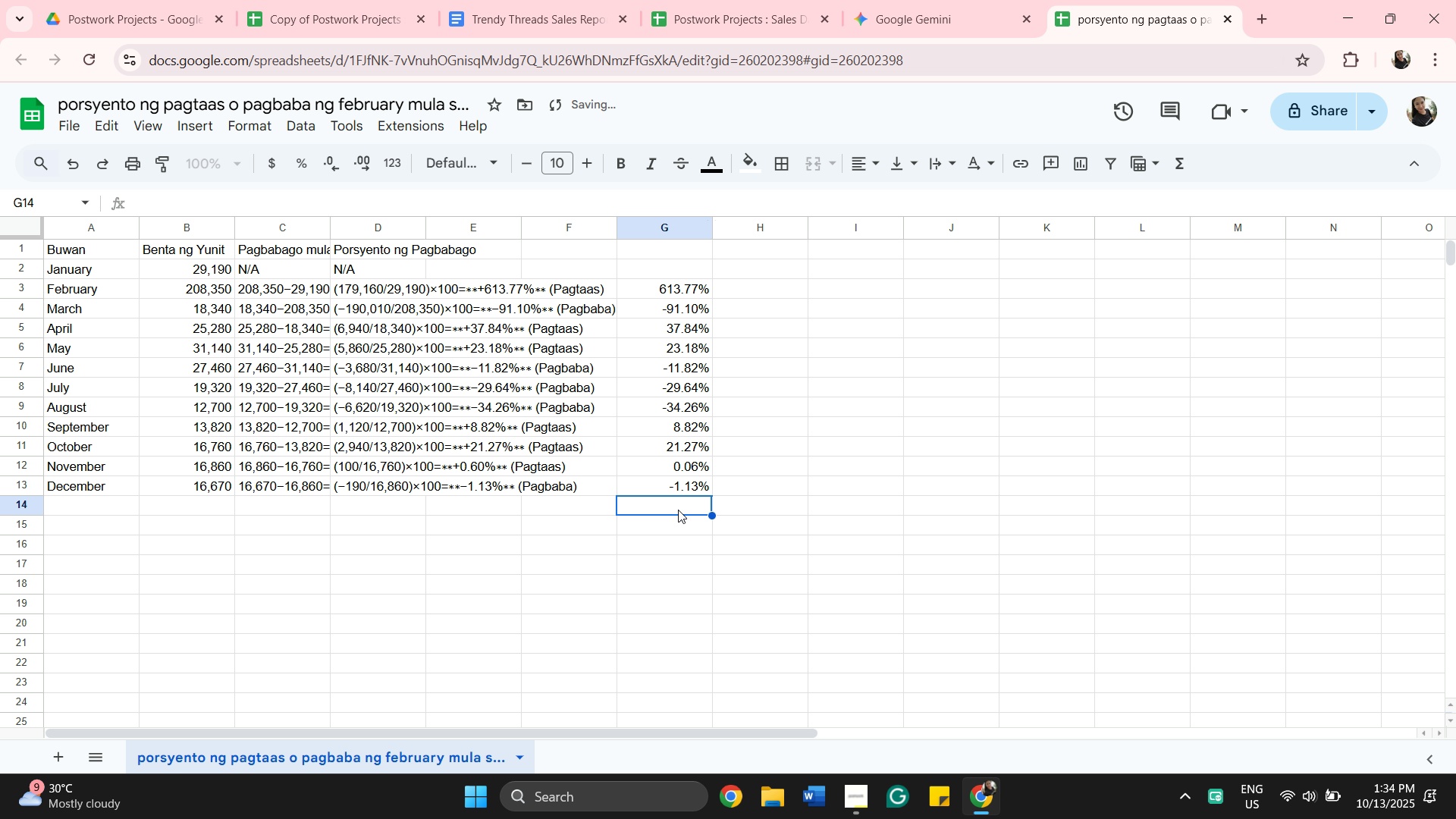 
key(Backspace)
 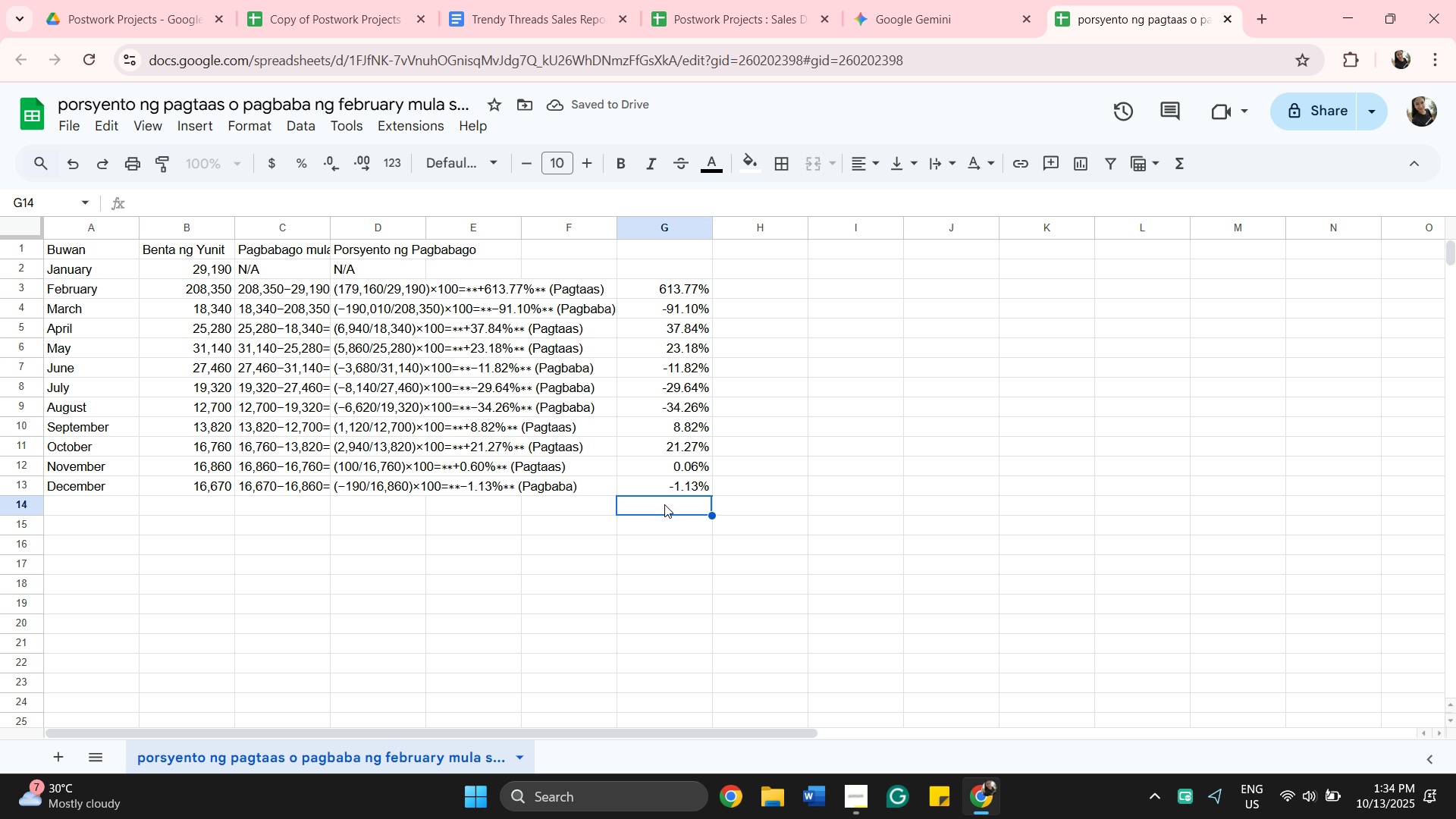 
type(average)
key(Backspace)
key(Backspace)
key(Backspace)
key(Backspace)
key(Backspace)
key(Backspace)
key(Backspace)
type(=avera)
 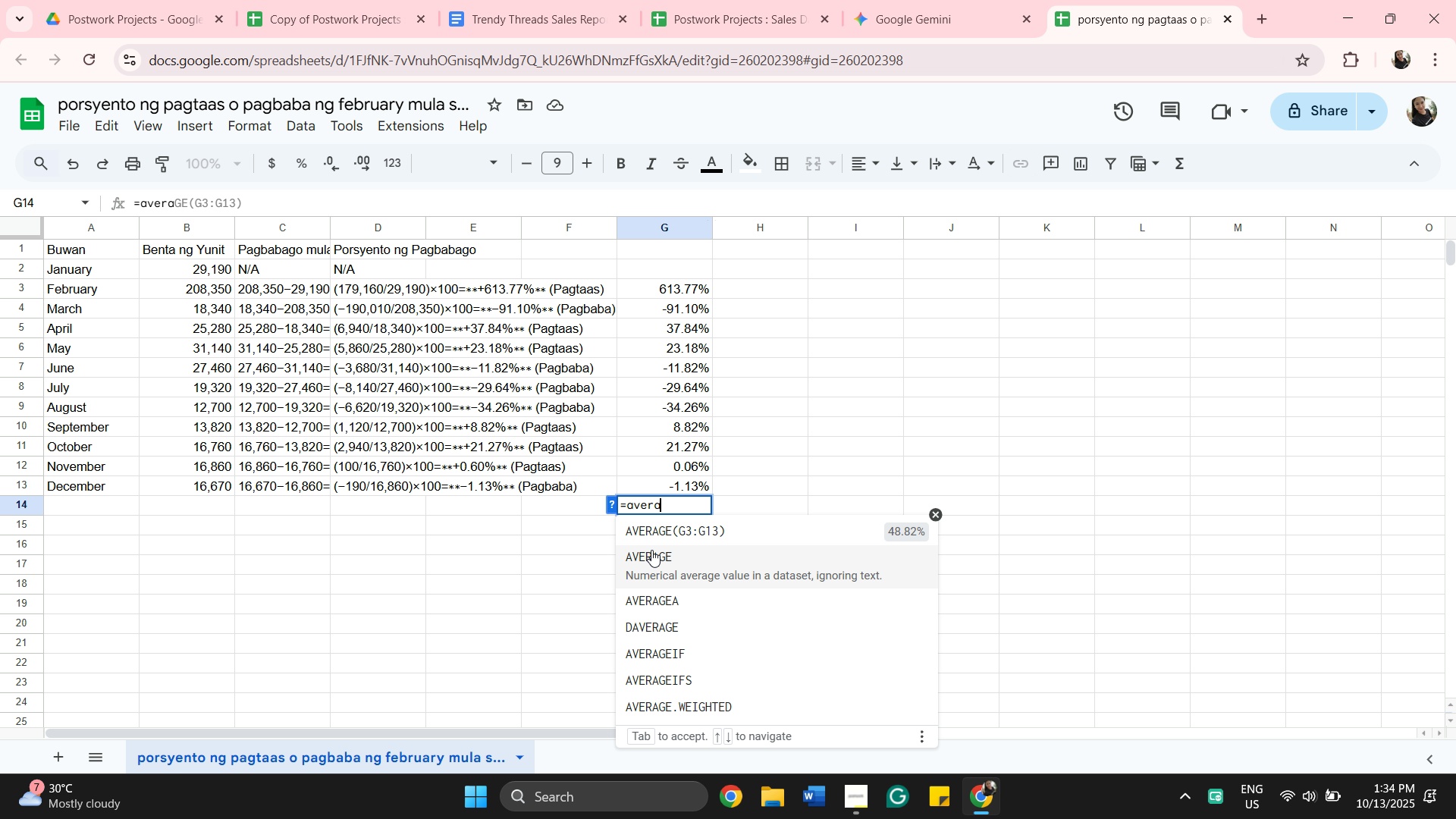 
left_click([672, 531])
 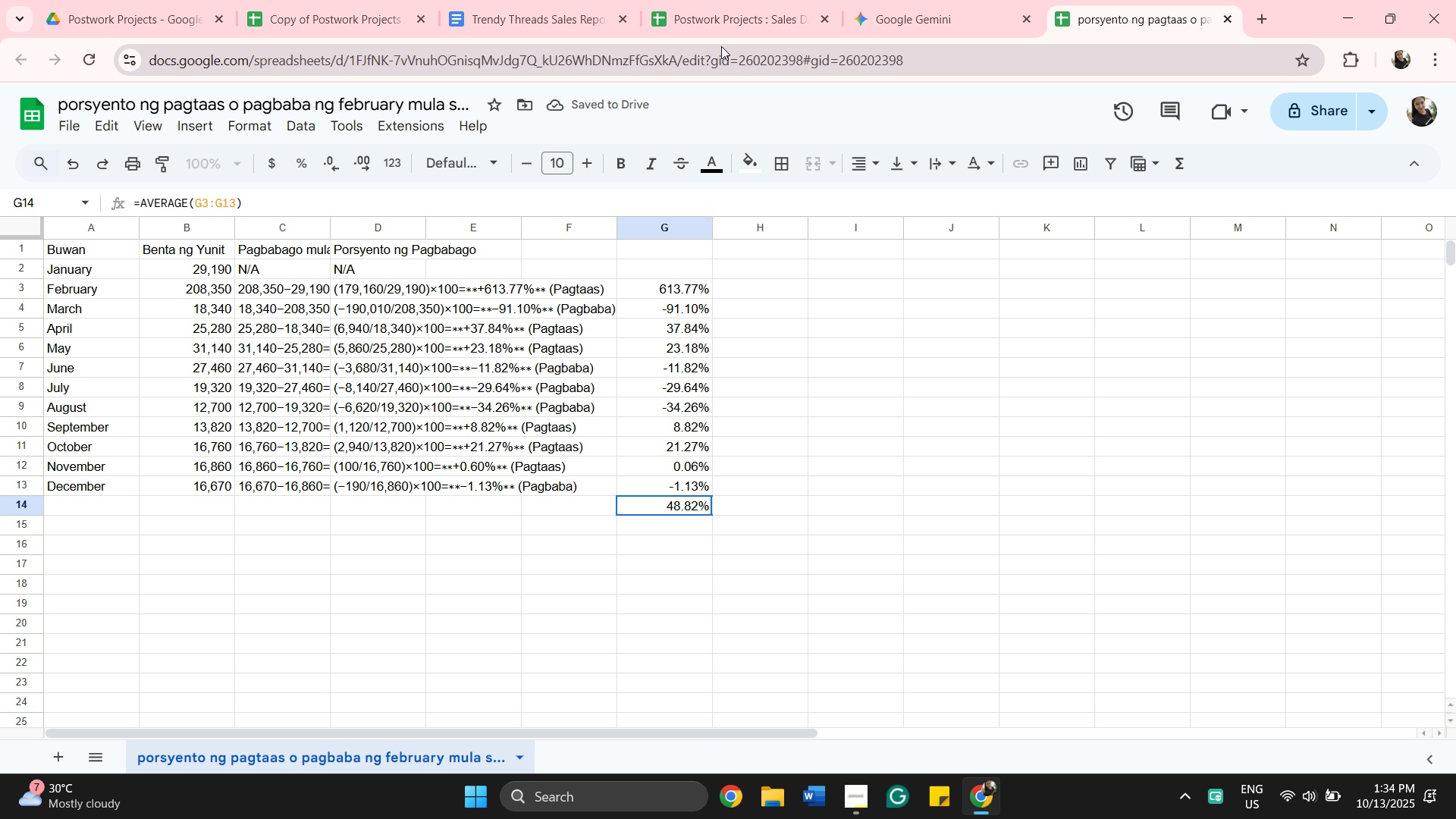 
wait(6.79)
 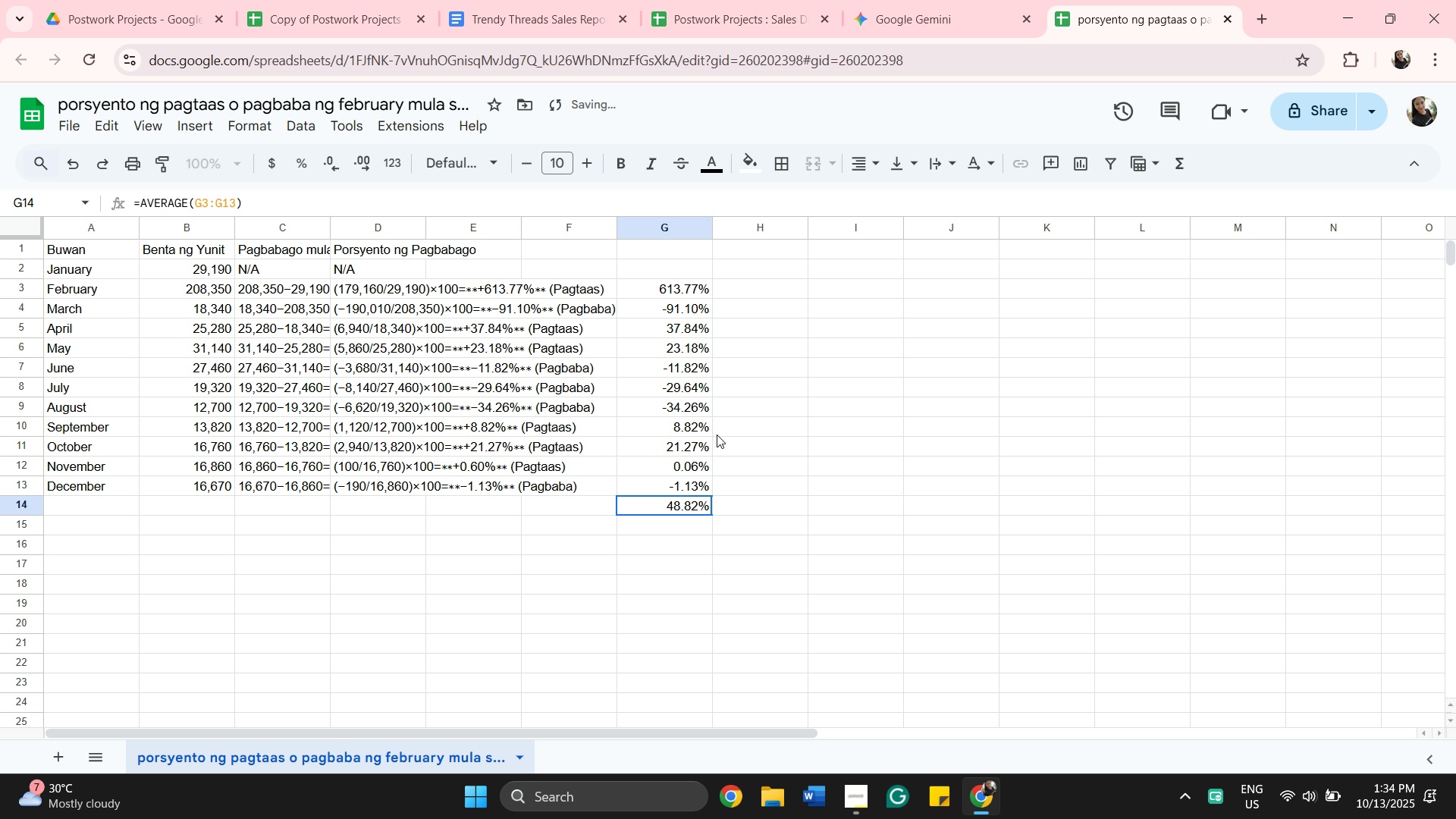 
left_click([319, 13])
 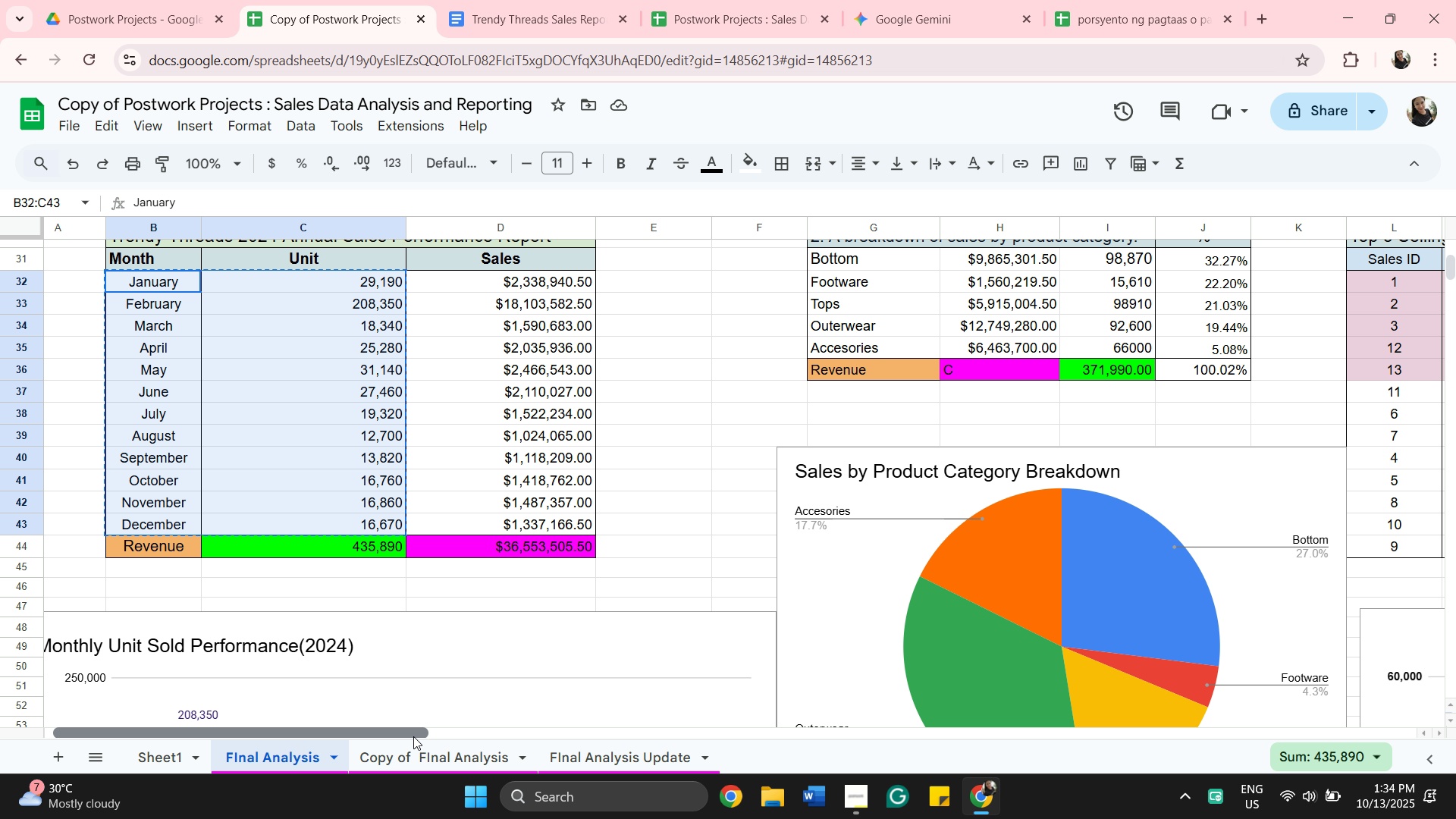 
left_click_drag(start_coordinate=[413, 736], to_coordinate=[473, 724])
 